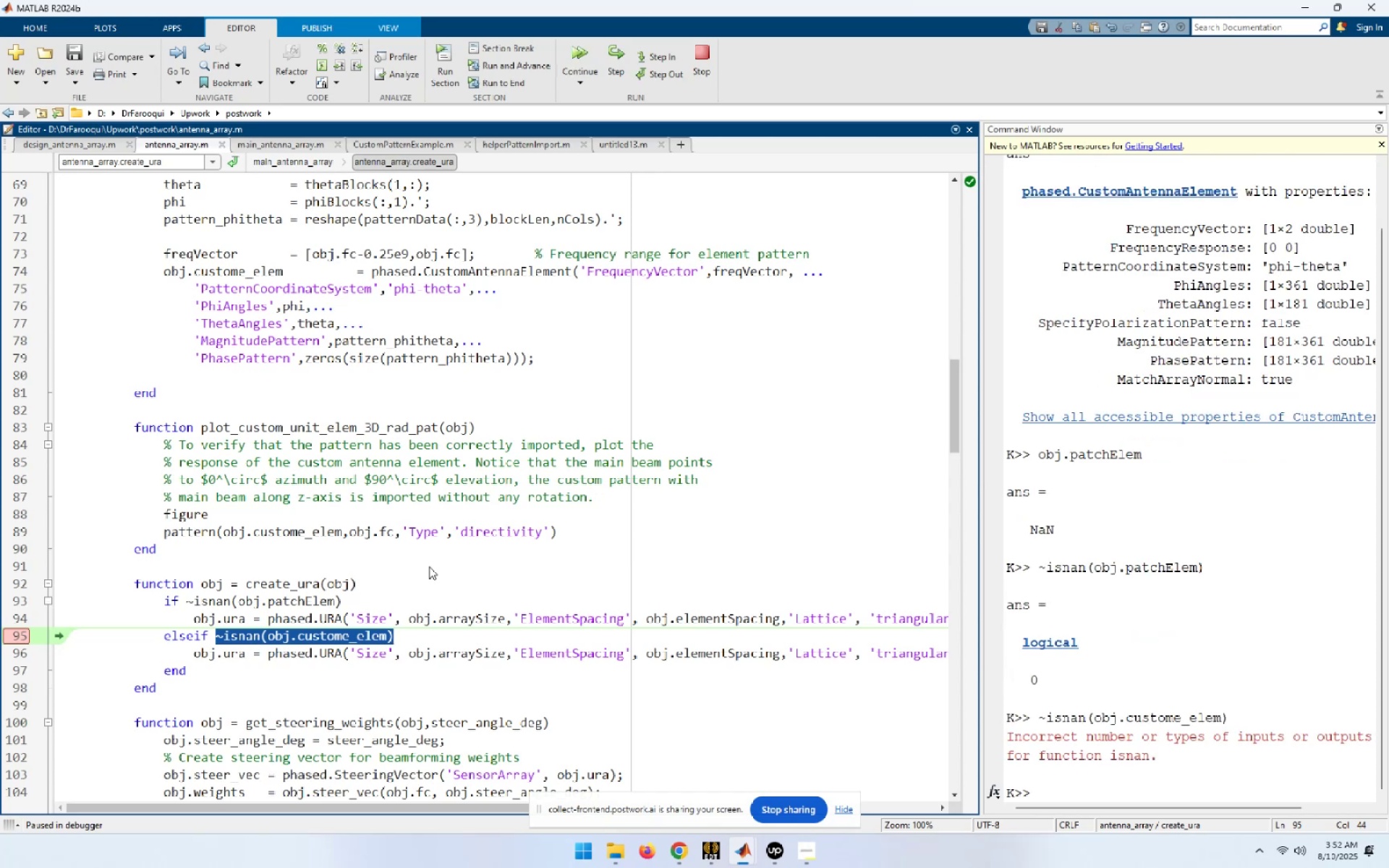 
wait(14.66)
 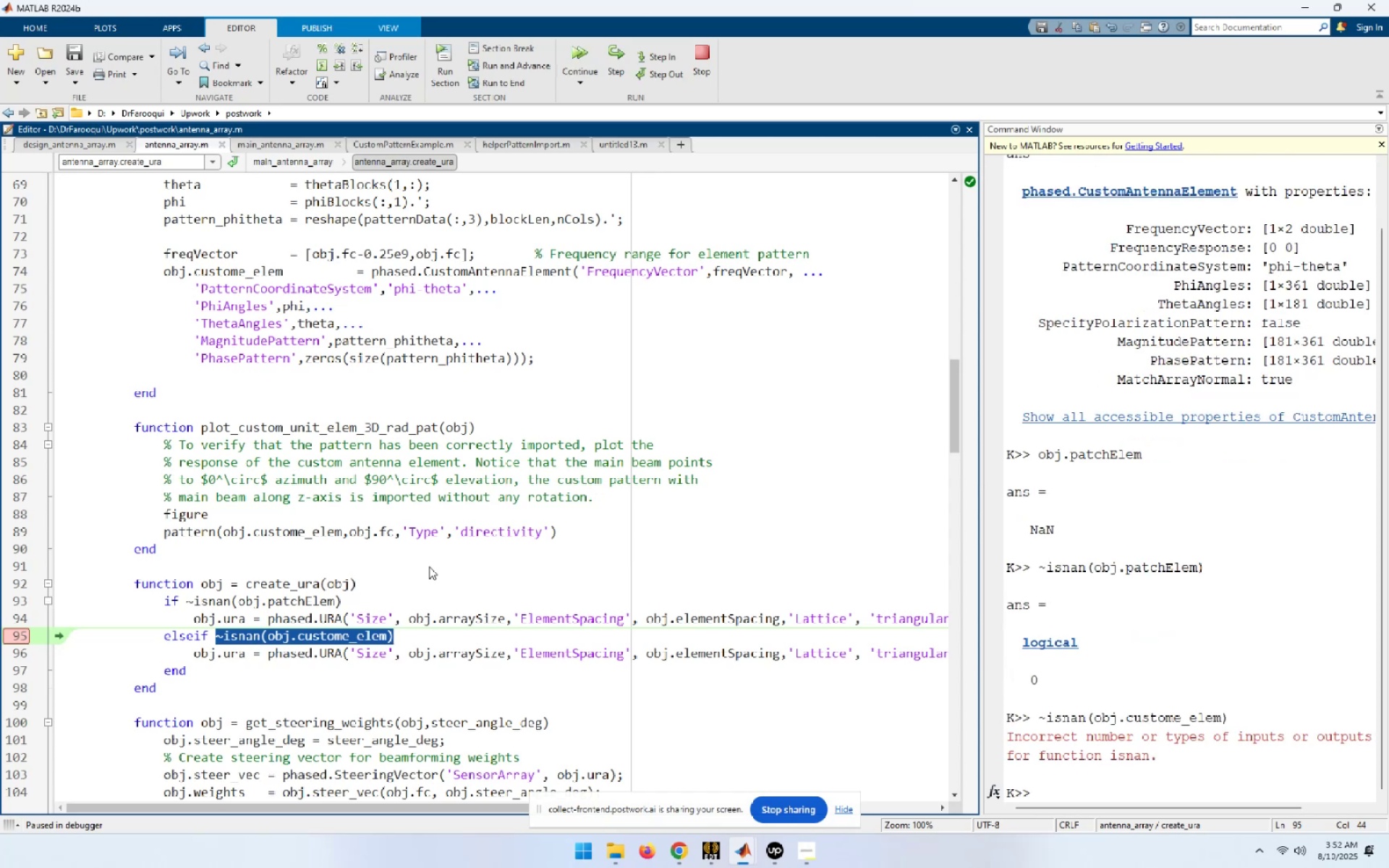 
left_click([470, 644])
 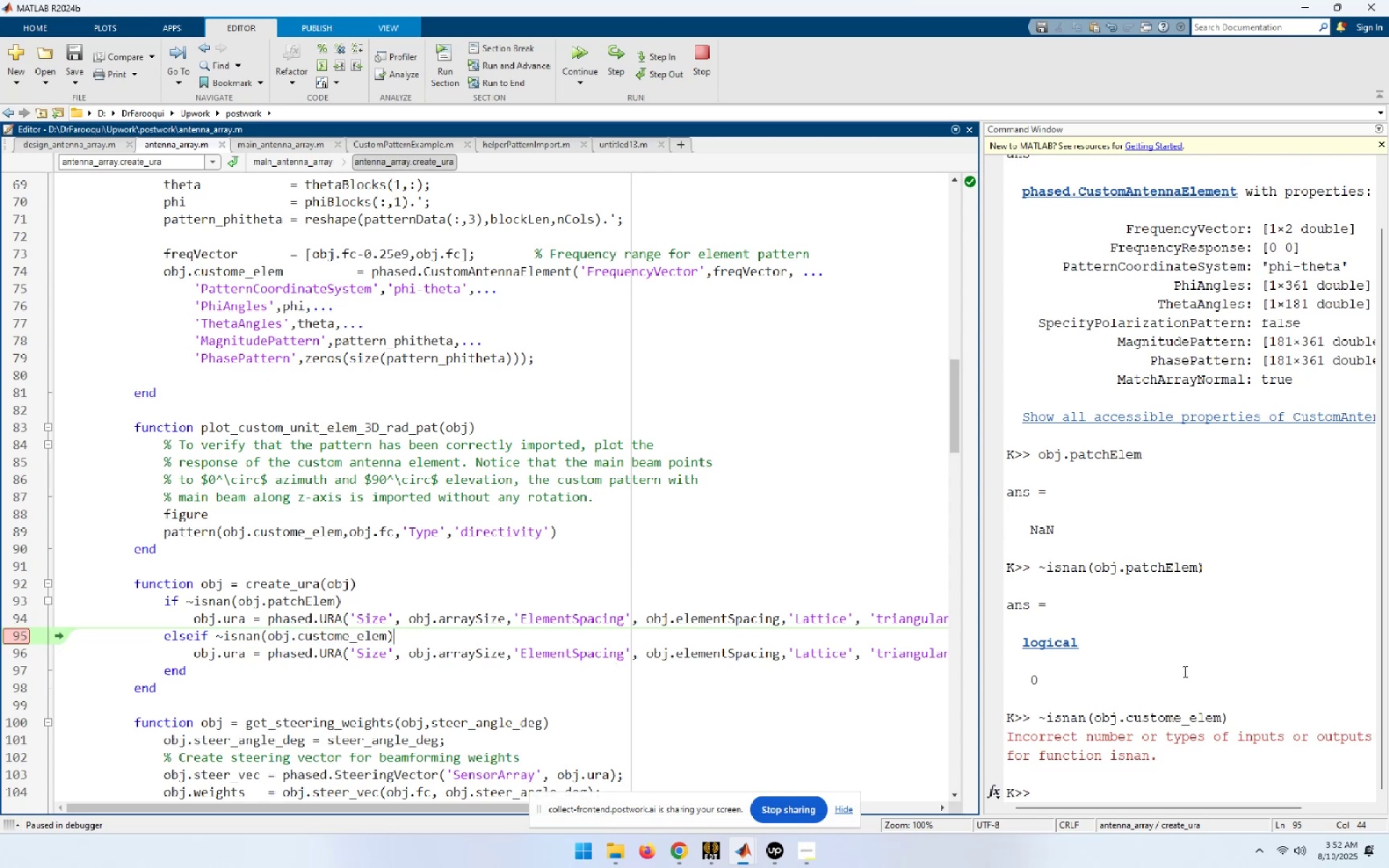 
left_click([1184, 671])
 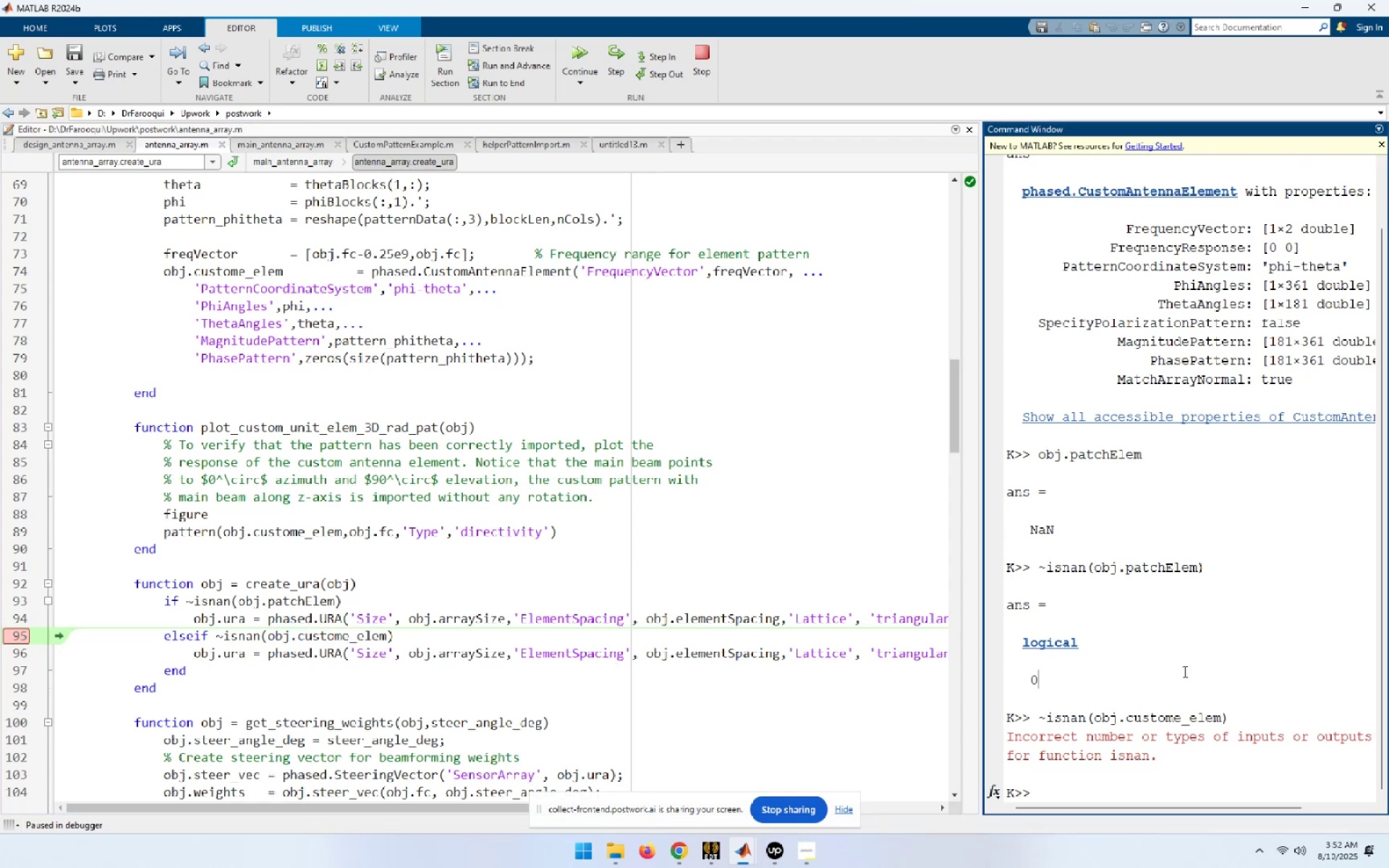 
type(doc isstruct)
 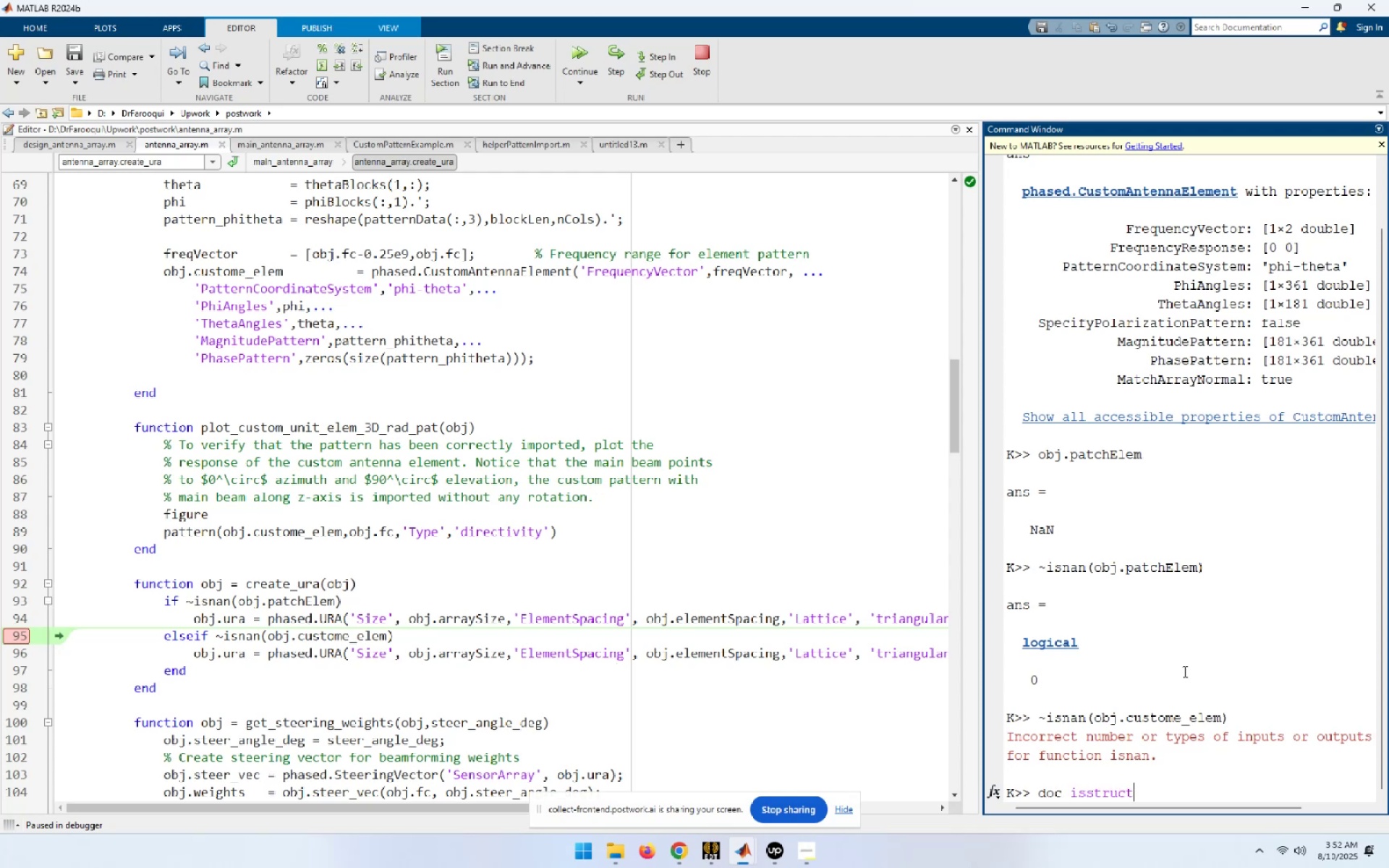 
key(Enter)
 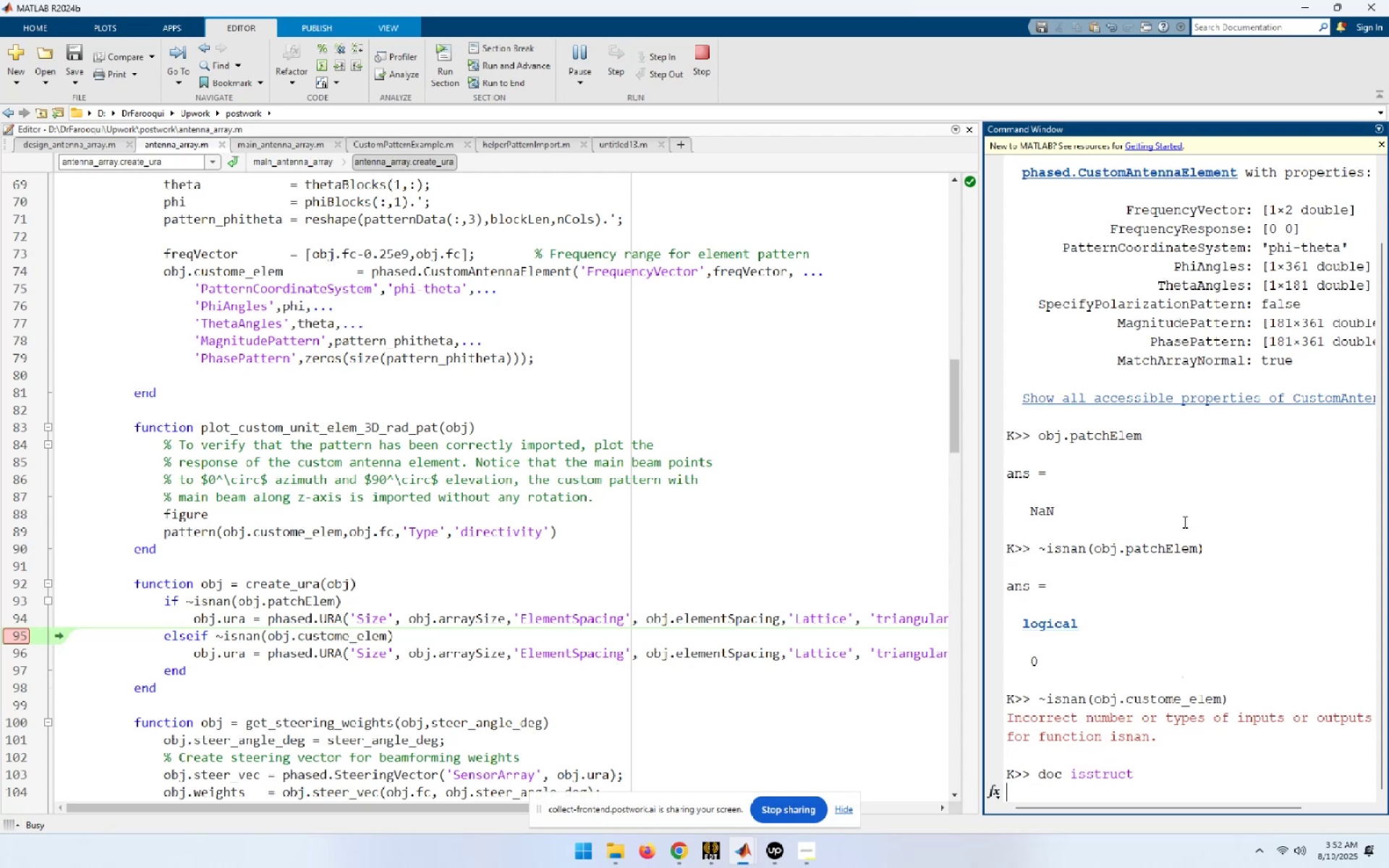 
mouse_move([360, 261])
 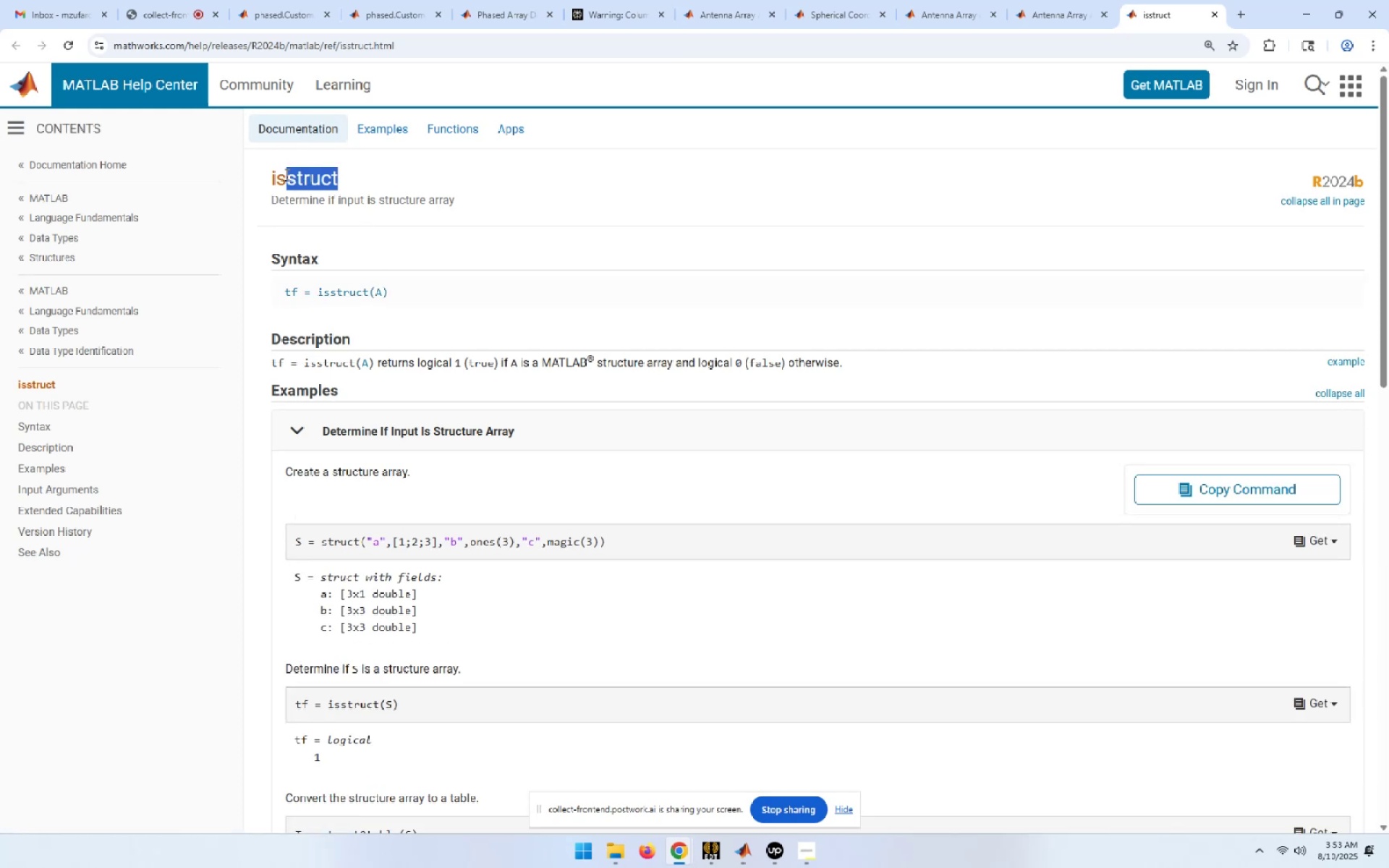 
key(Control+C)
 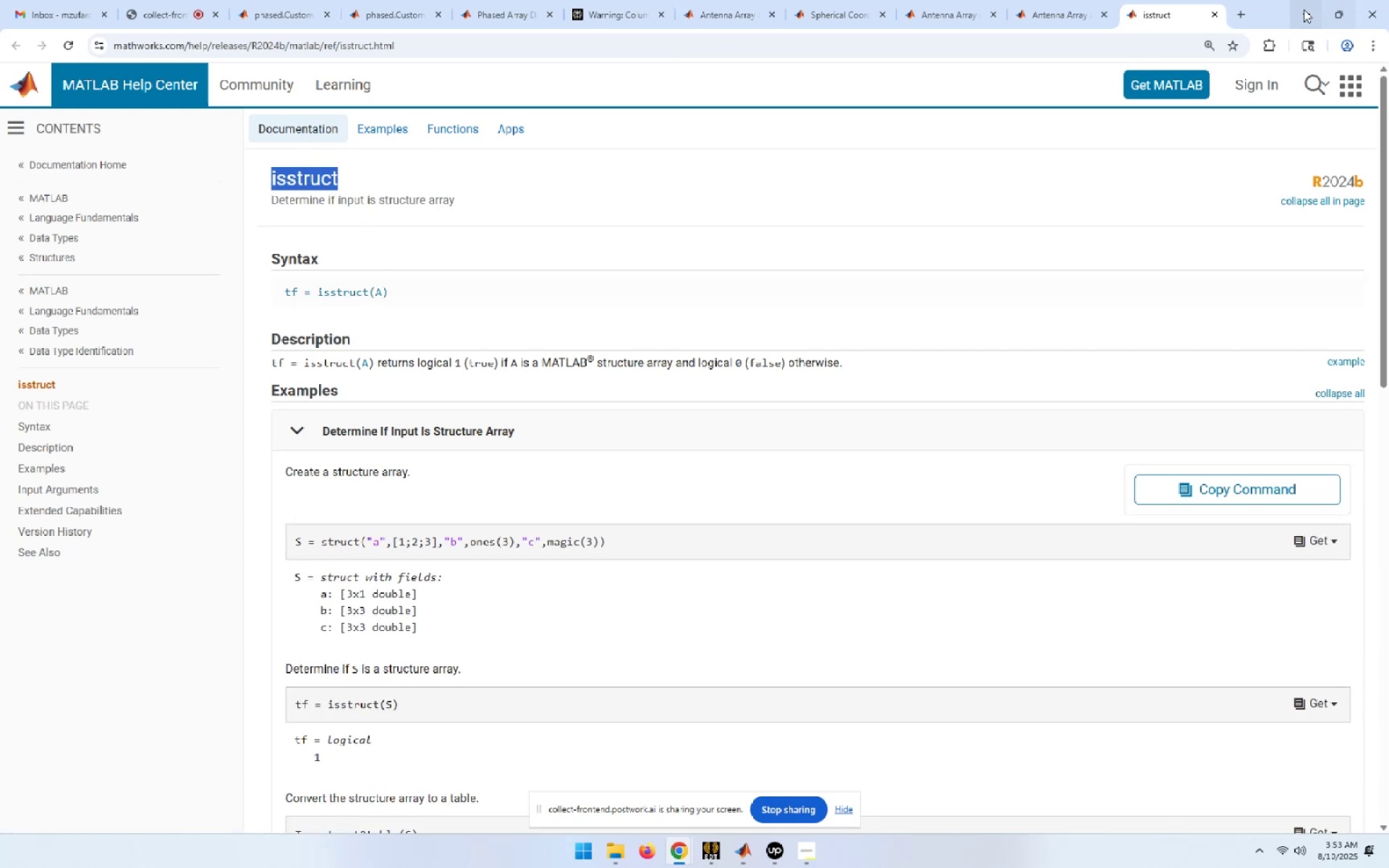 
left_click([1304, 9])
 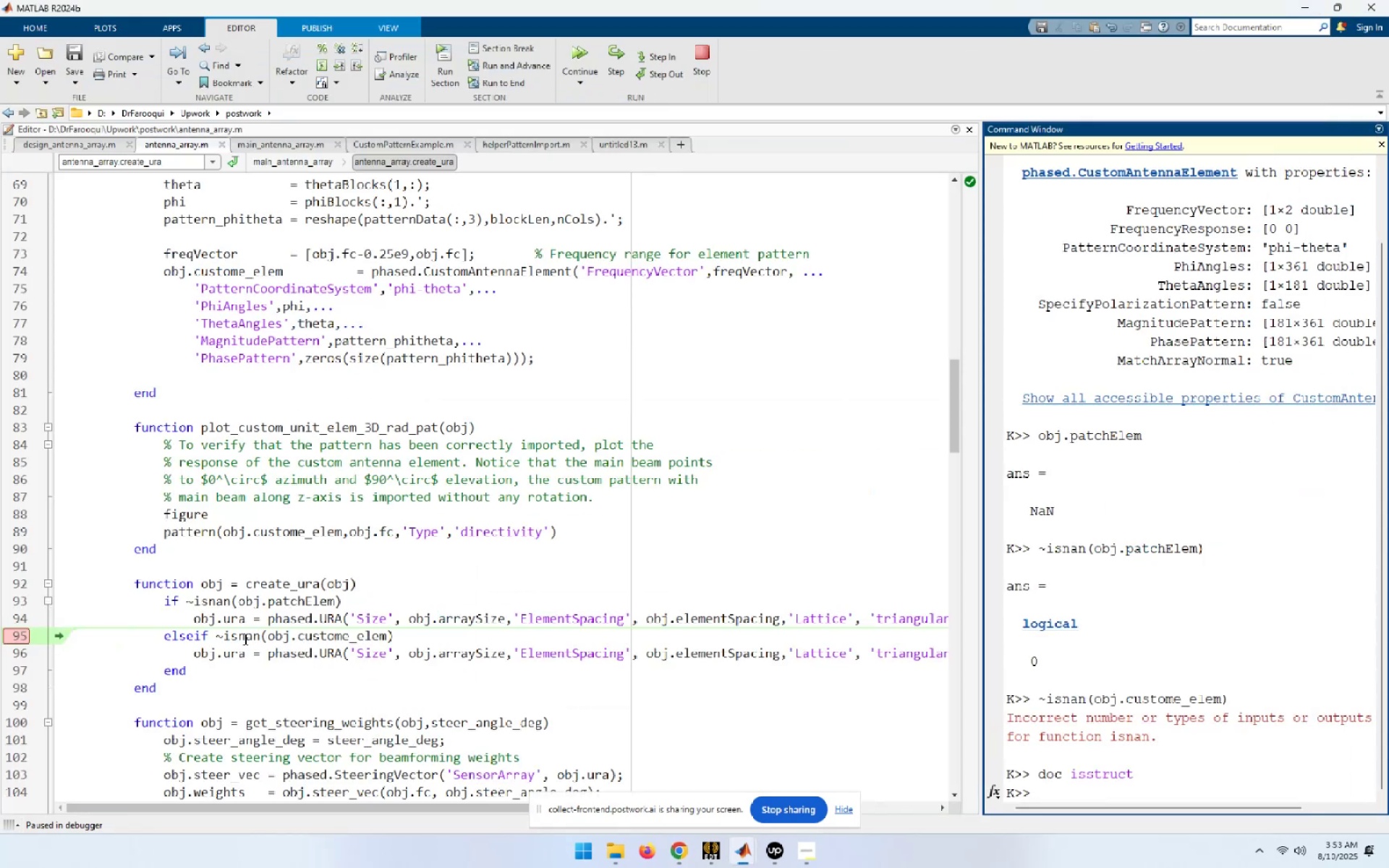 
double_click([247, 635])
 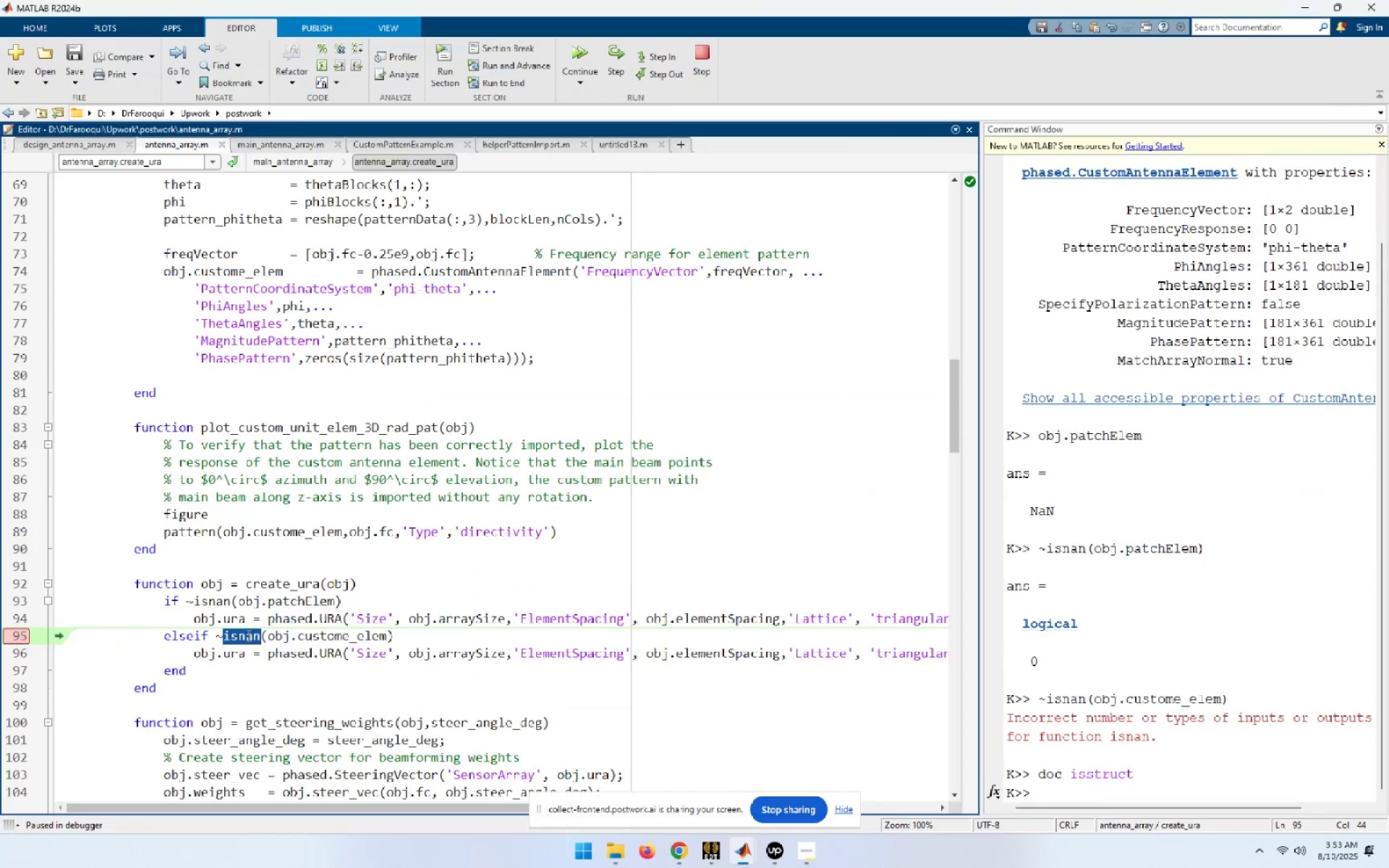 
key(Control+ControlLeft)
 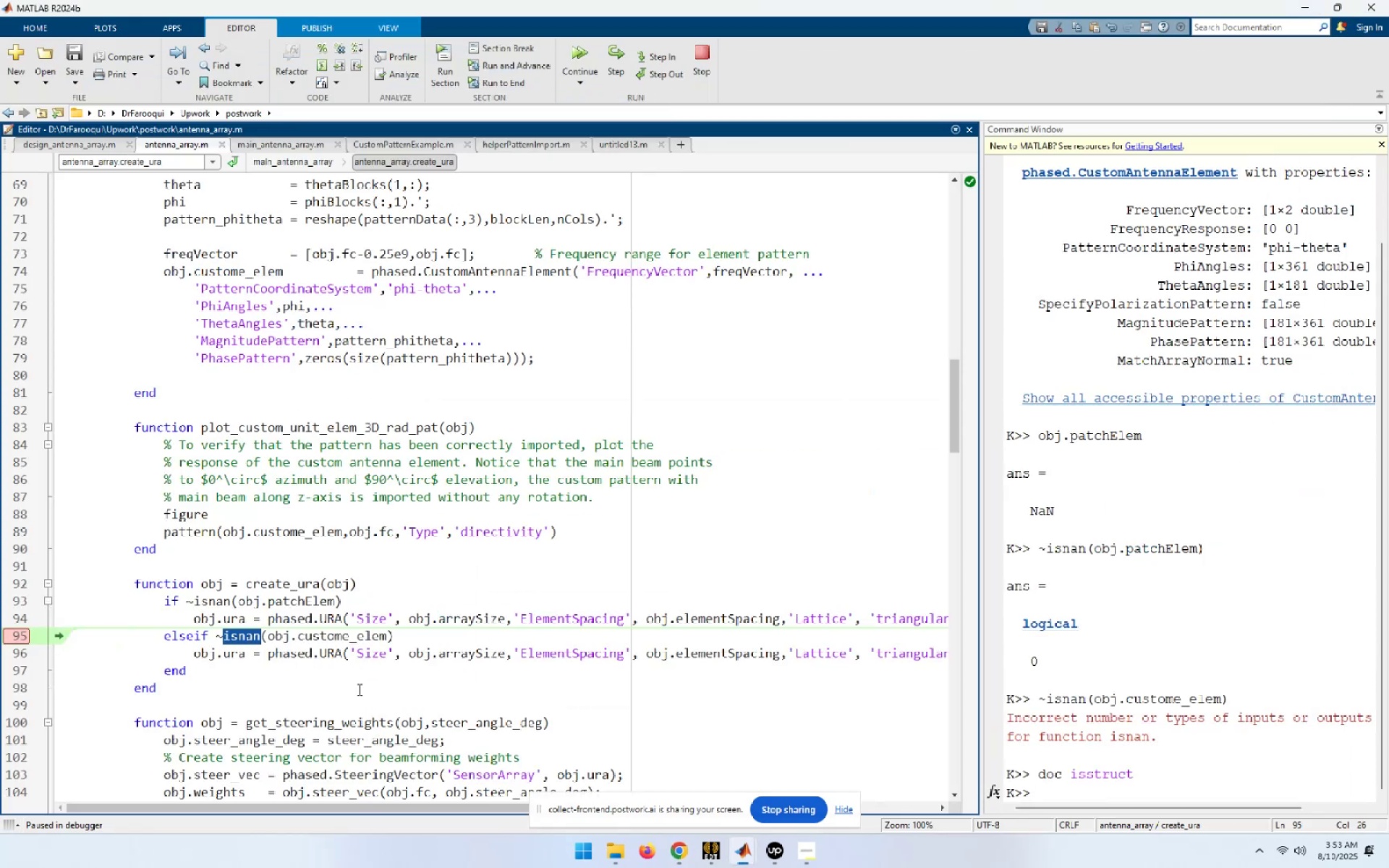 
key(Control+V)
 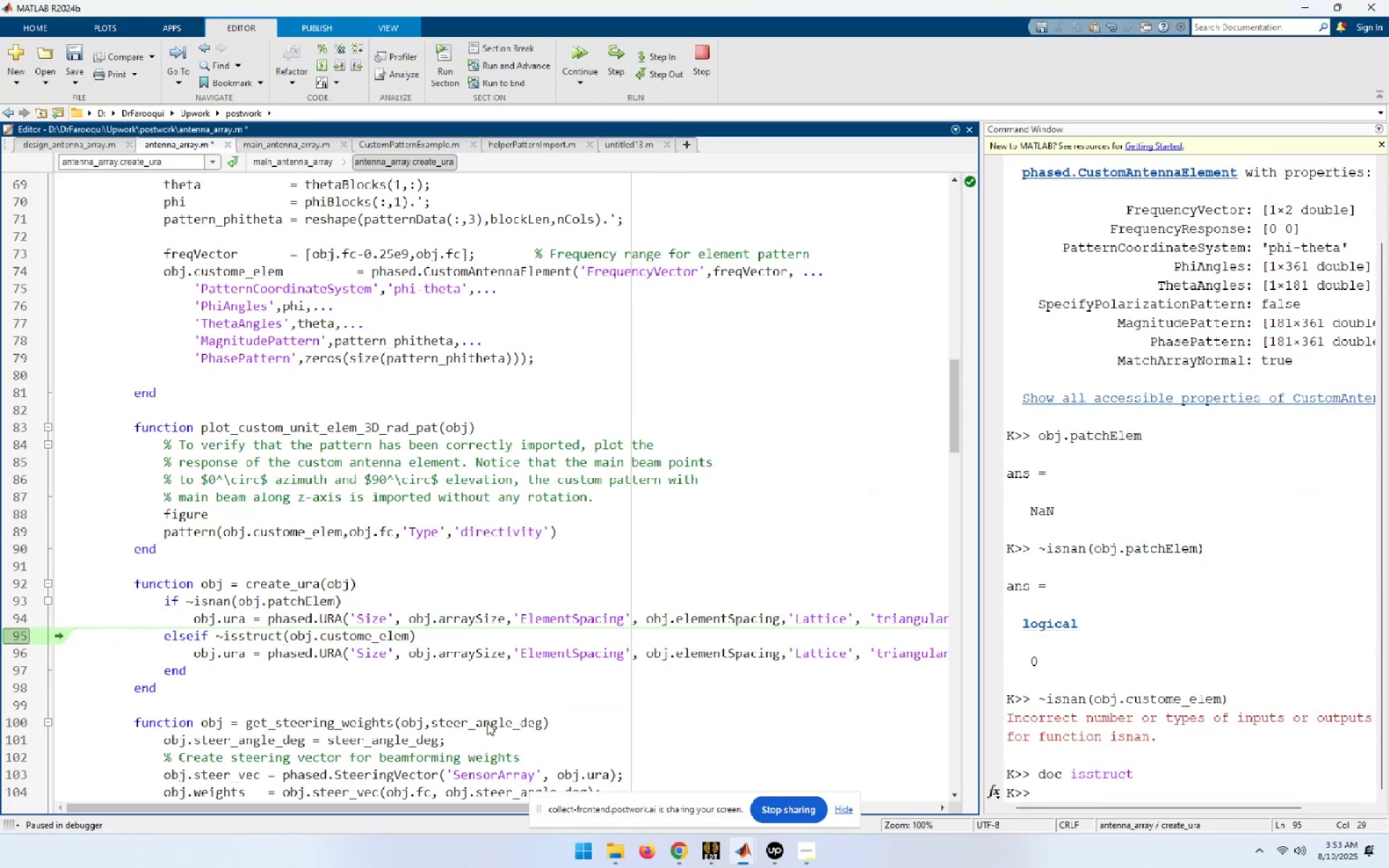 
hold_key(key=ArrowLeft, duration=0.75)
 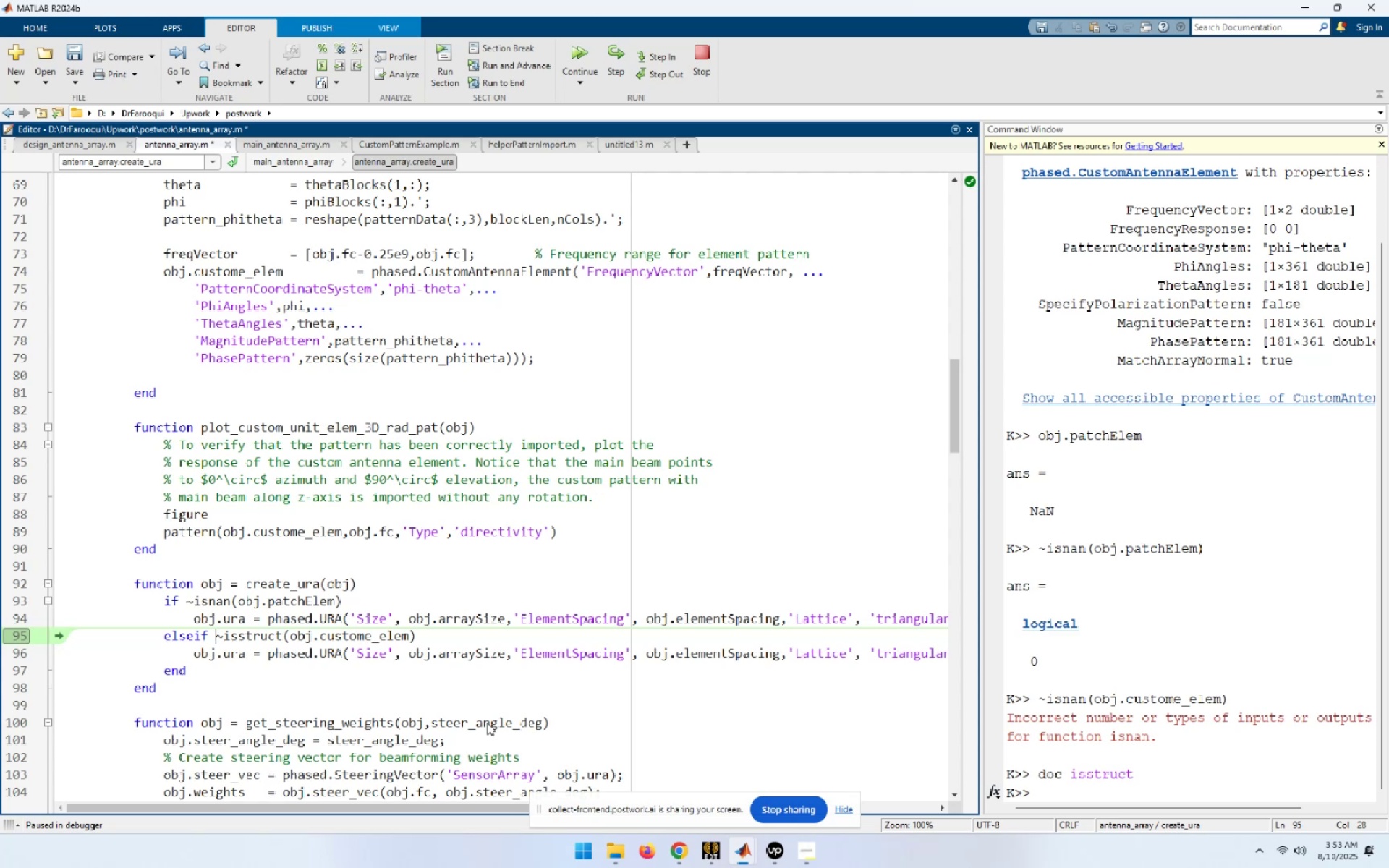 
key(ArrowRight)
 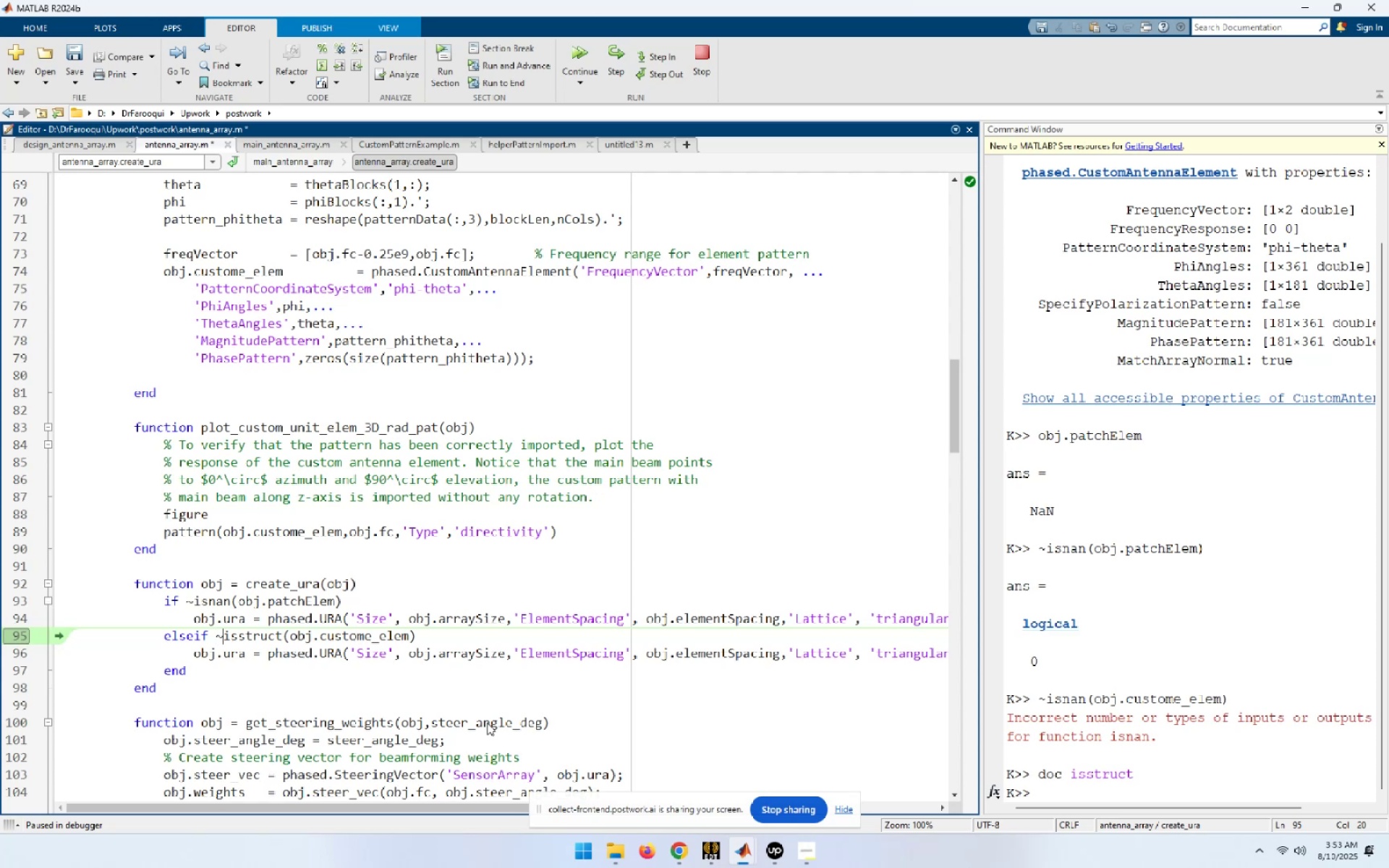 
key(Backspace)
 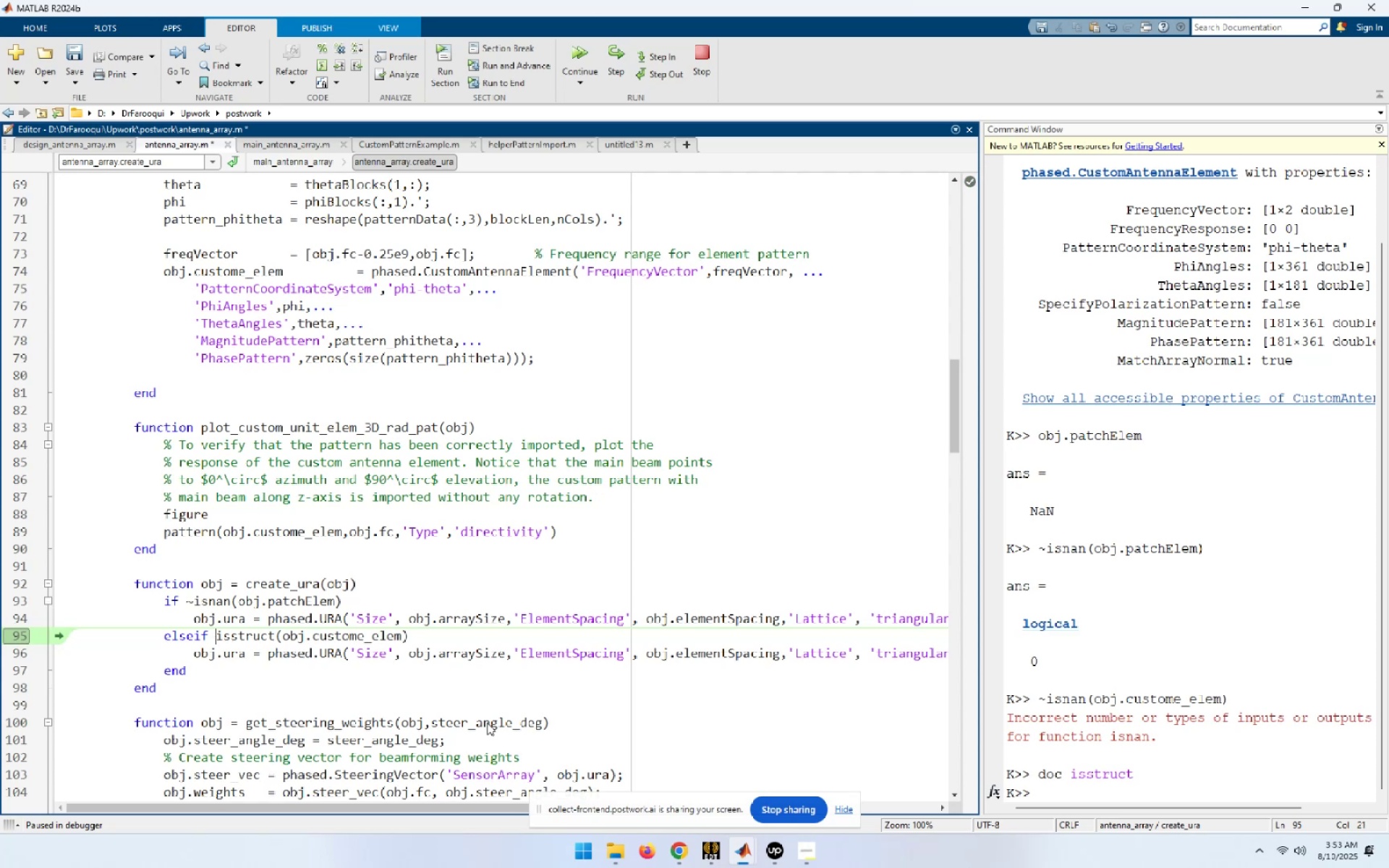 
key(Shift+End)
 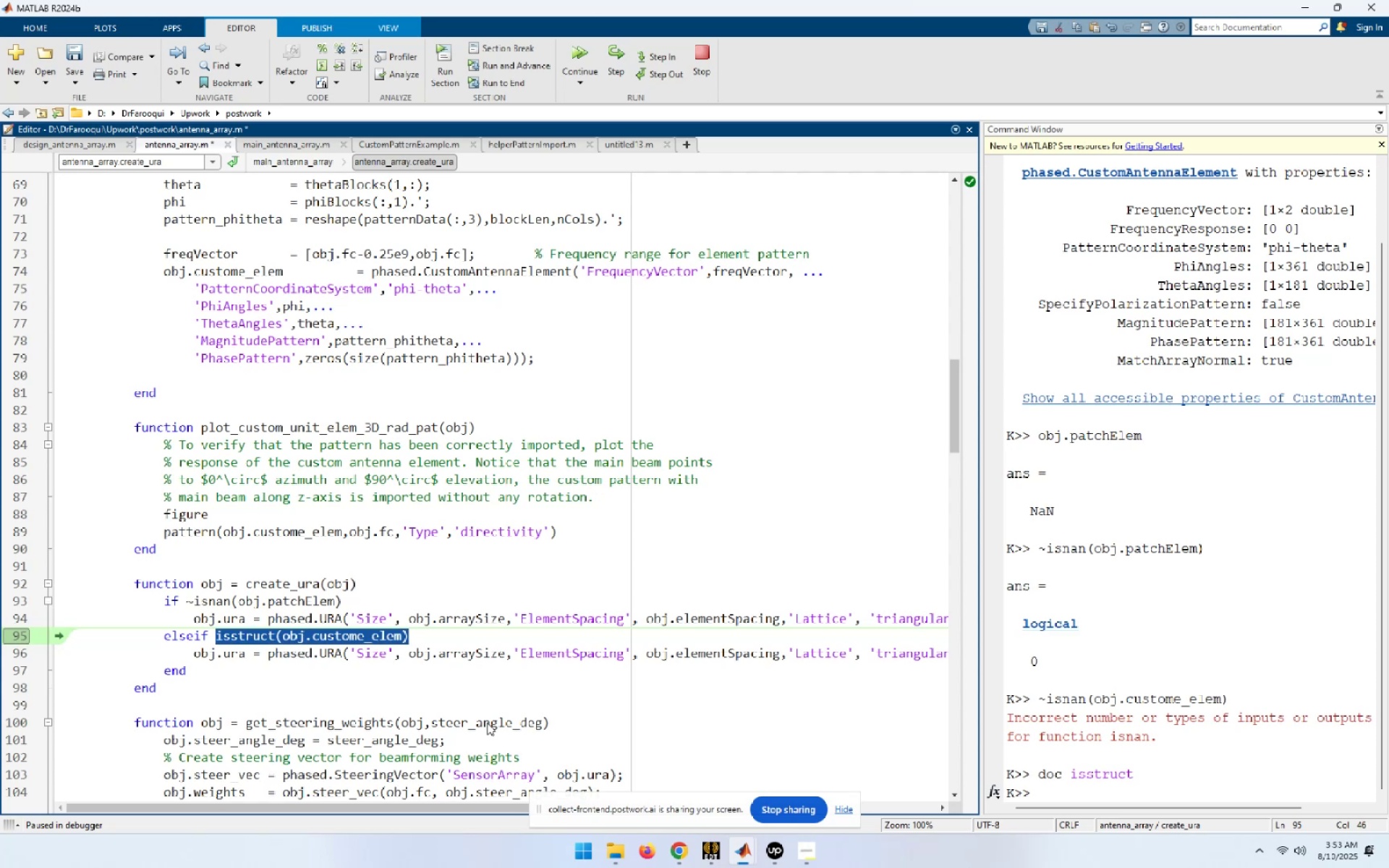 
key(F9)
 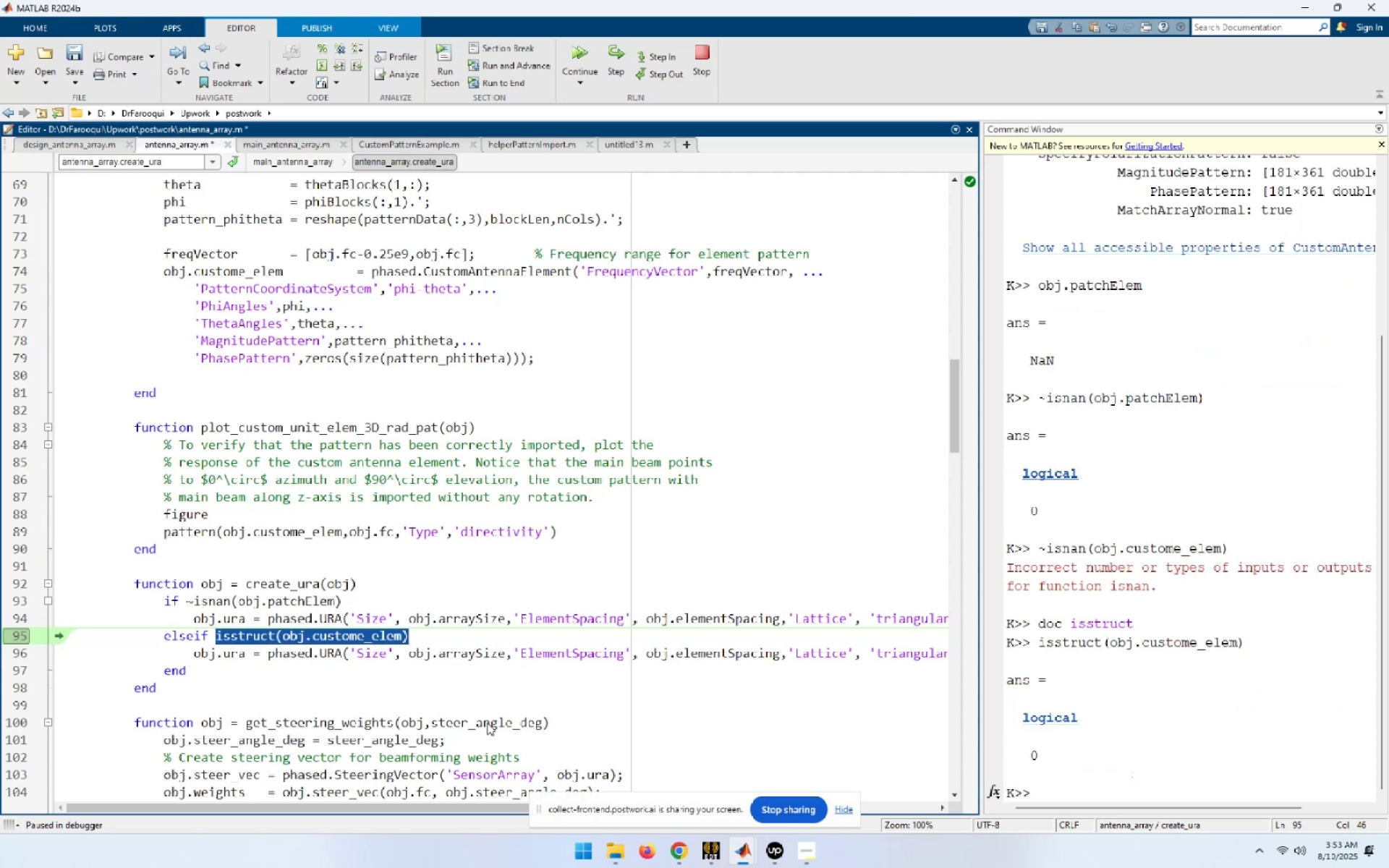 
key(End)
 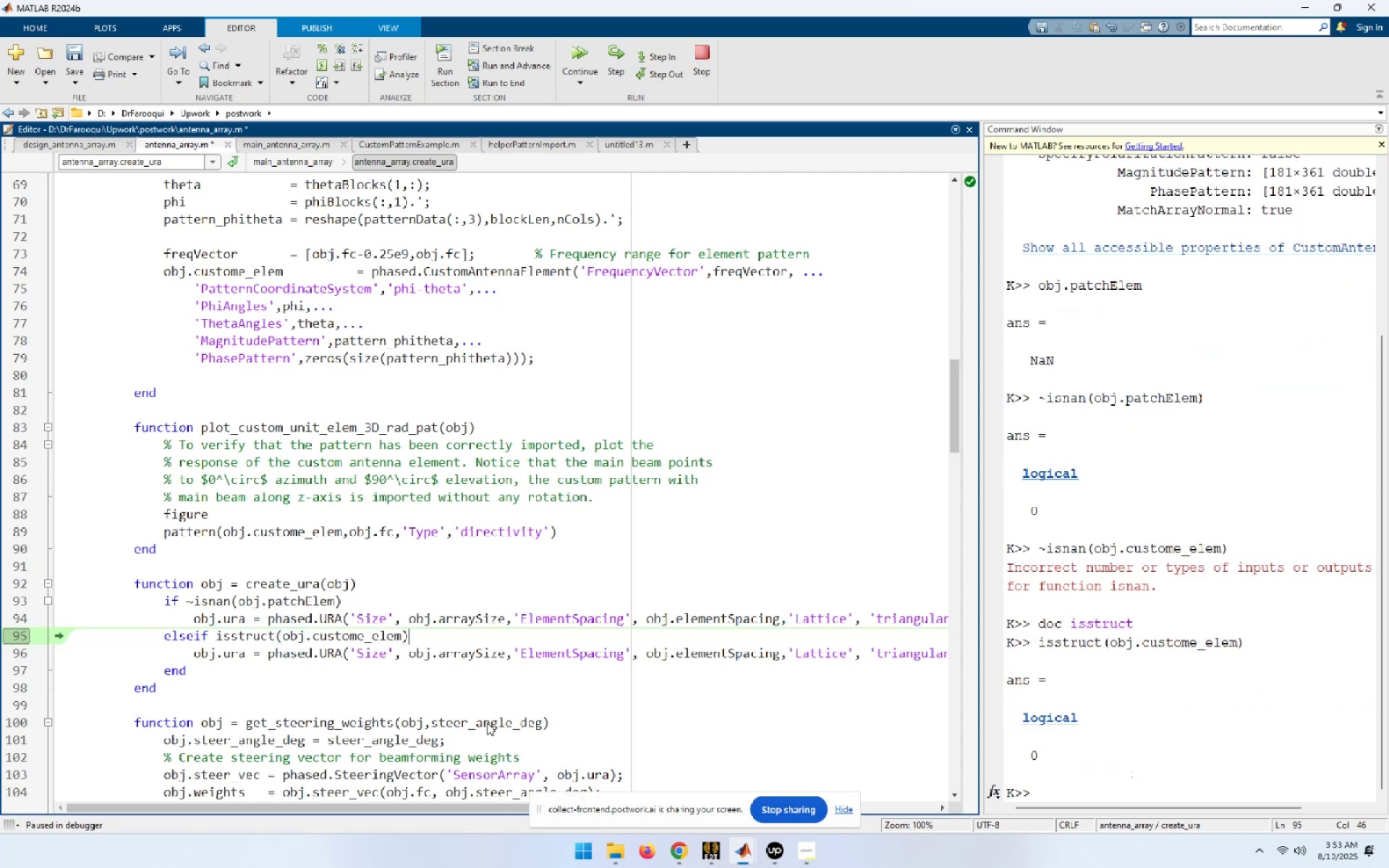 
key(ArrowLeft)
 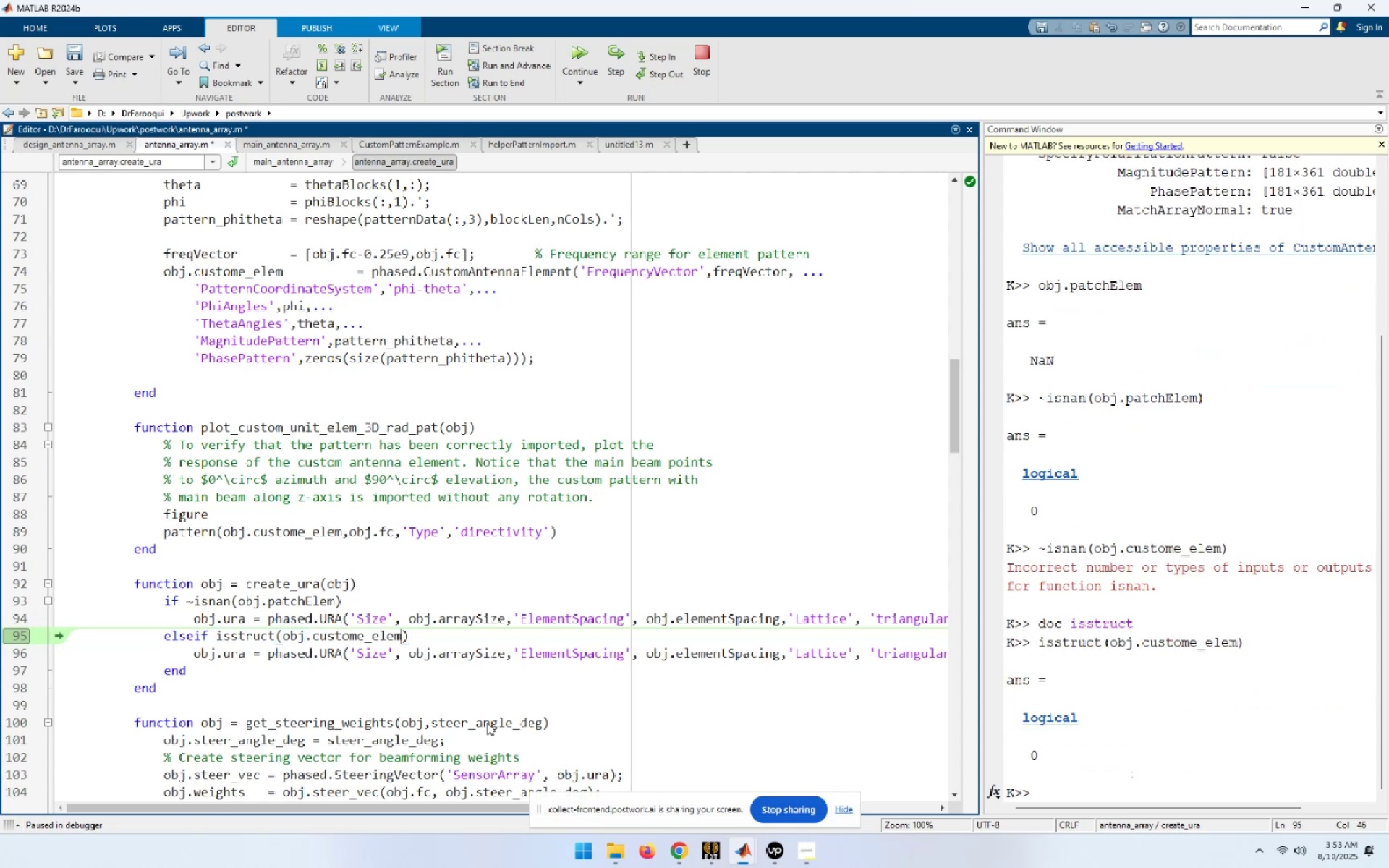 
hold_key(key=ArrowLeft, duration=0.9)
 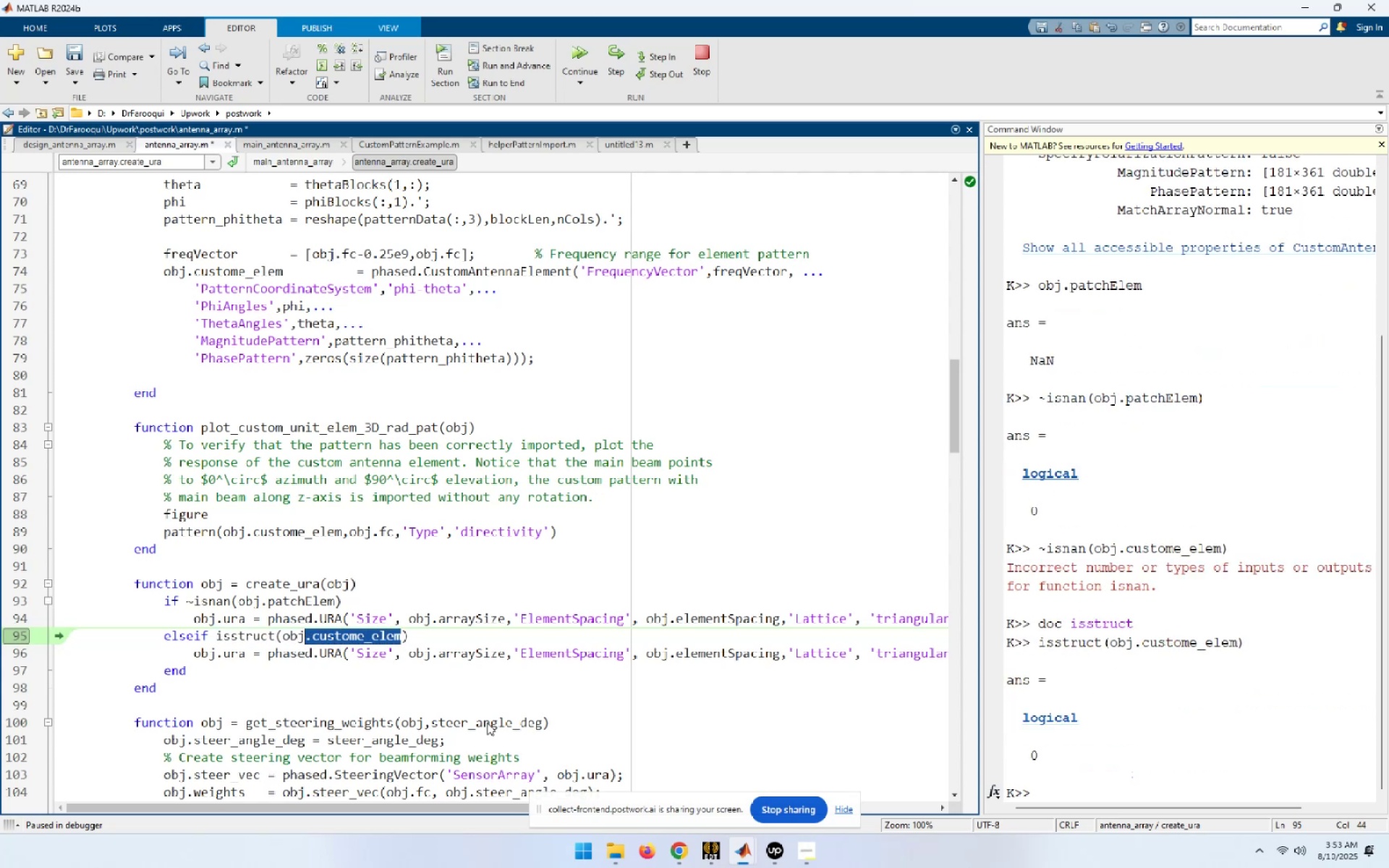 
key(Shift+ArrowLeft)
 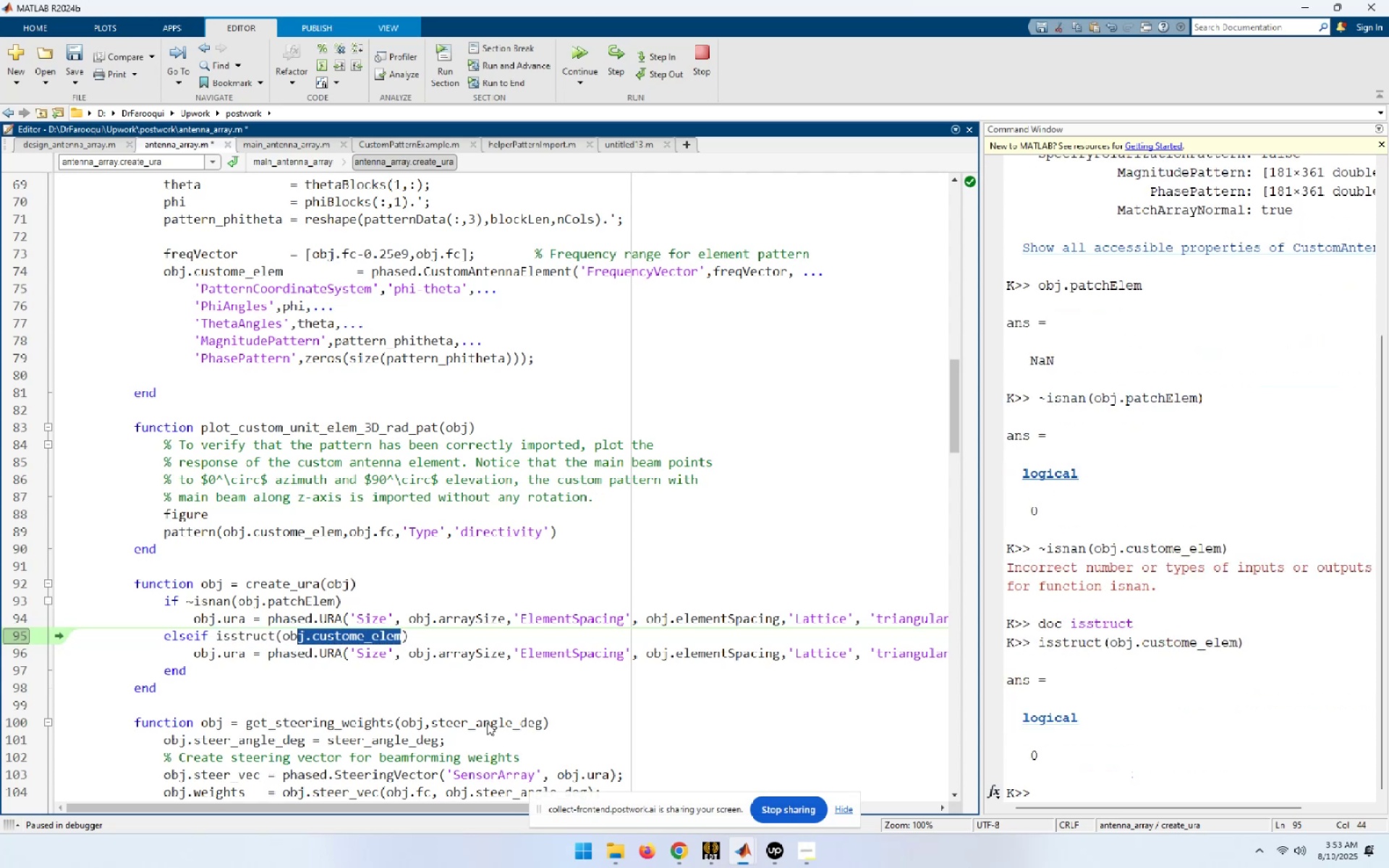 
key(Shift+ArrowLeft)
 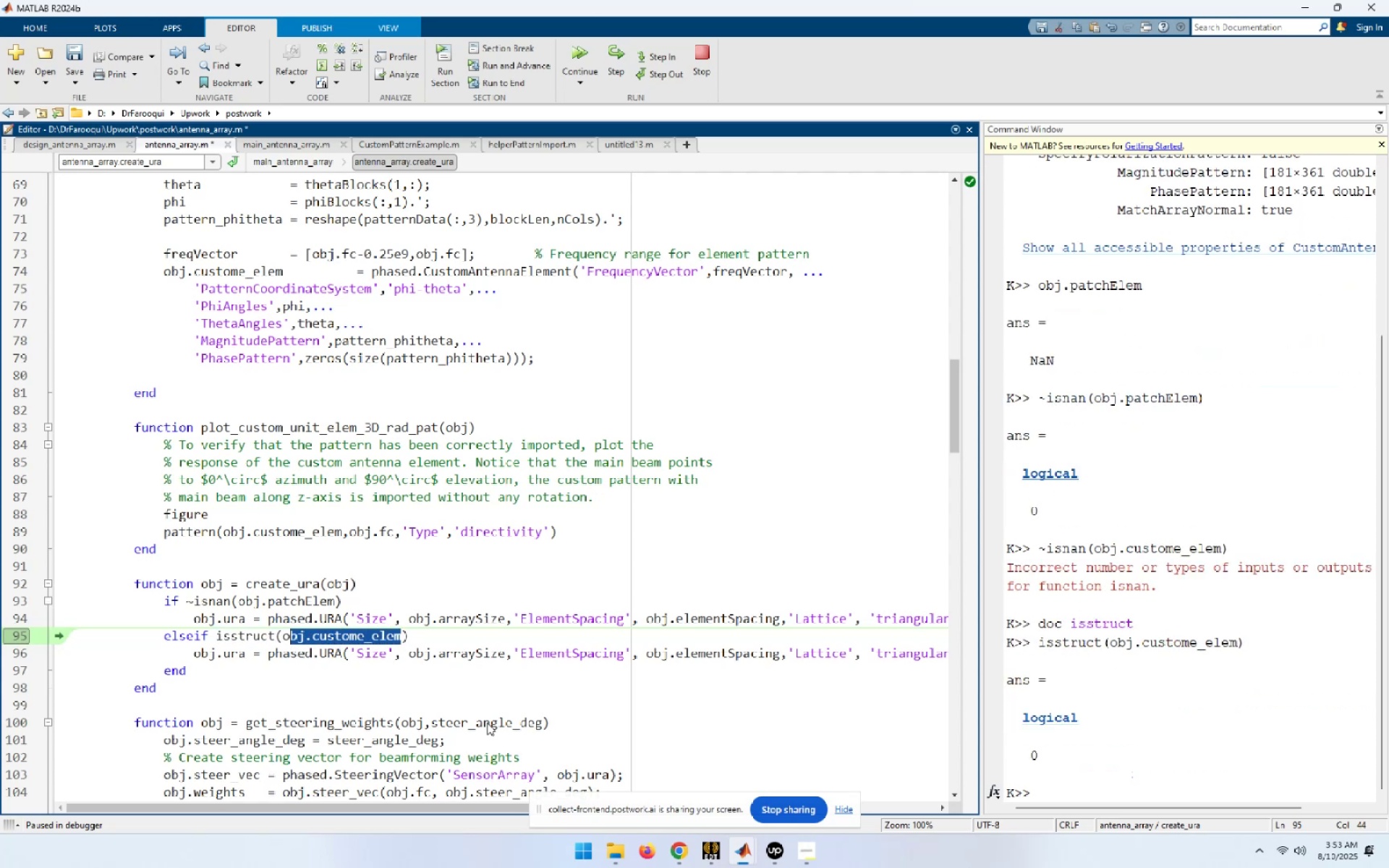 
key(Shift+ArrowLeft)
 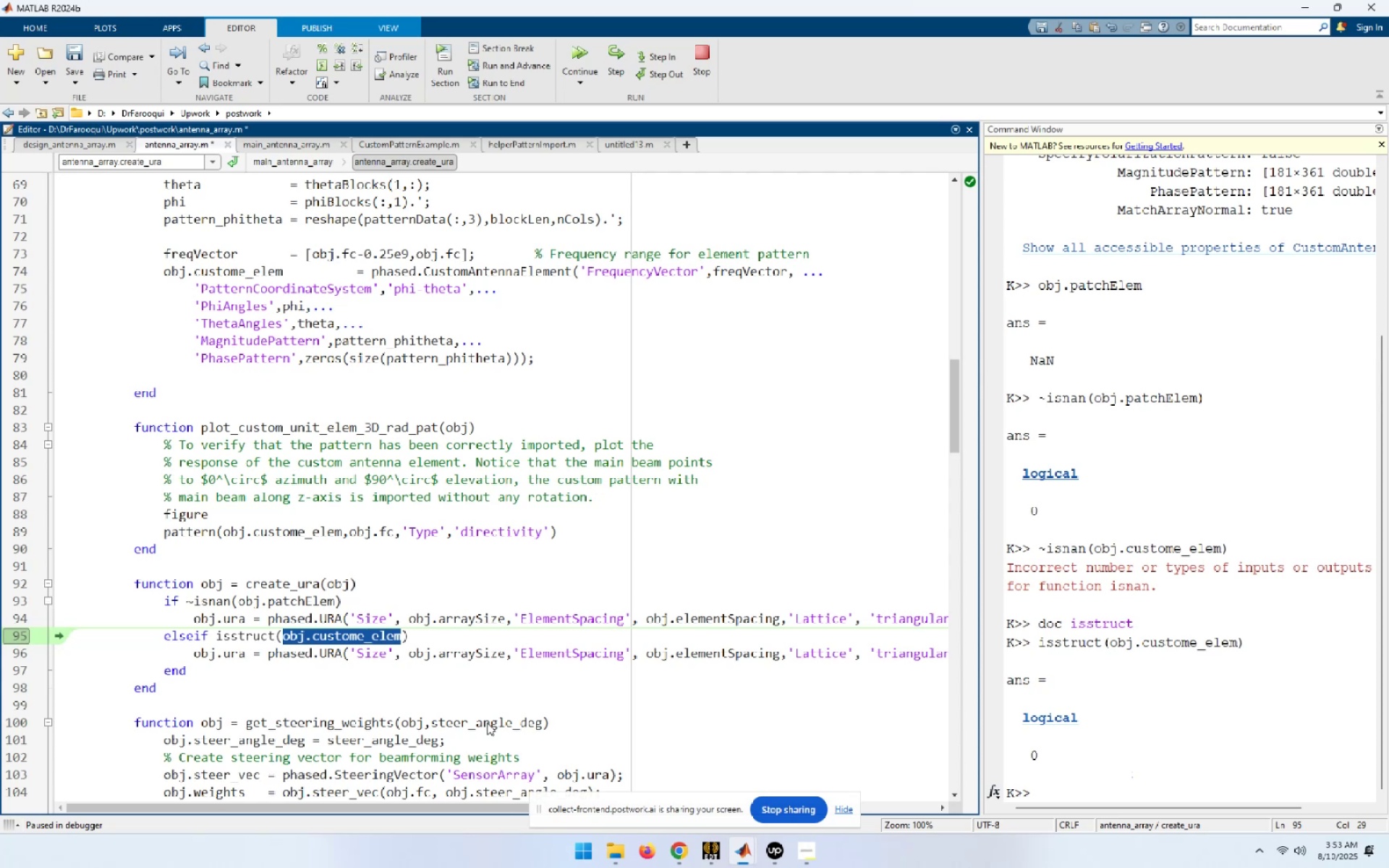 
key(F9)
 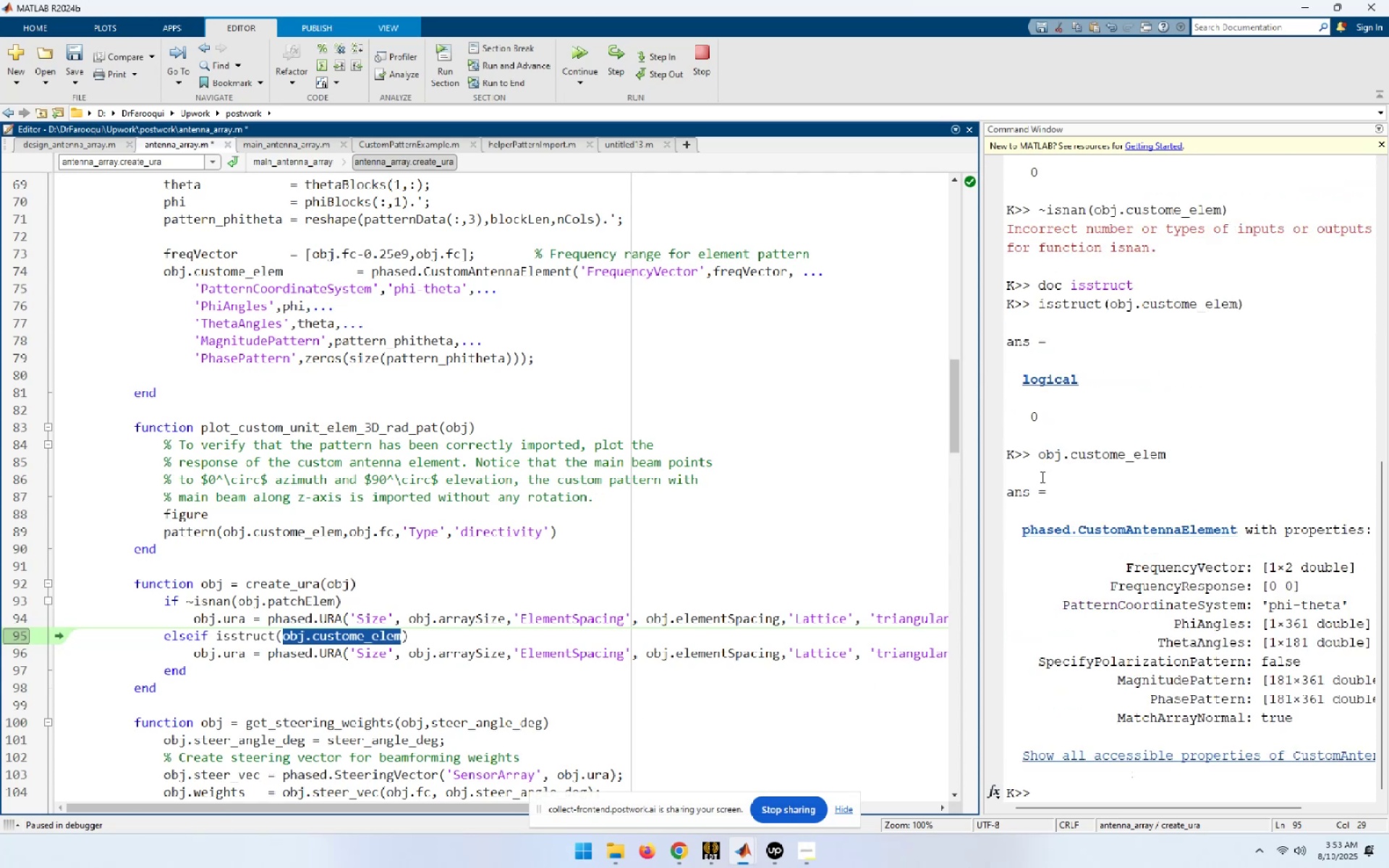 
wait(6.13)
 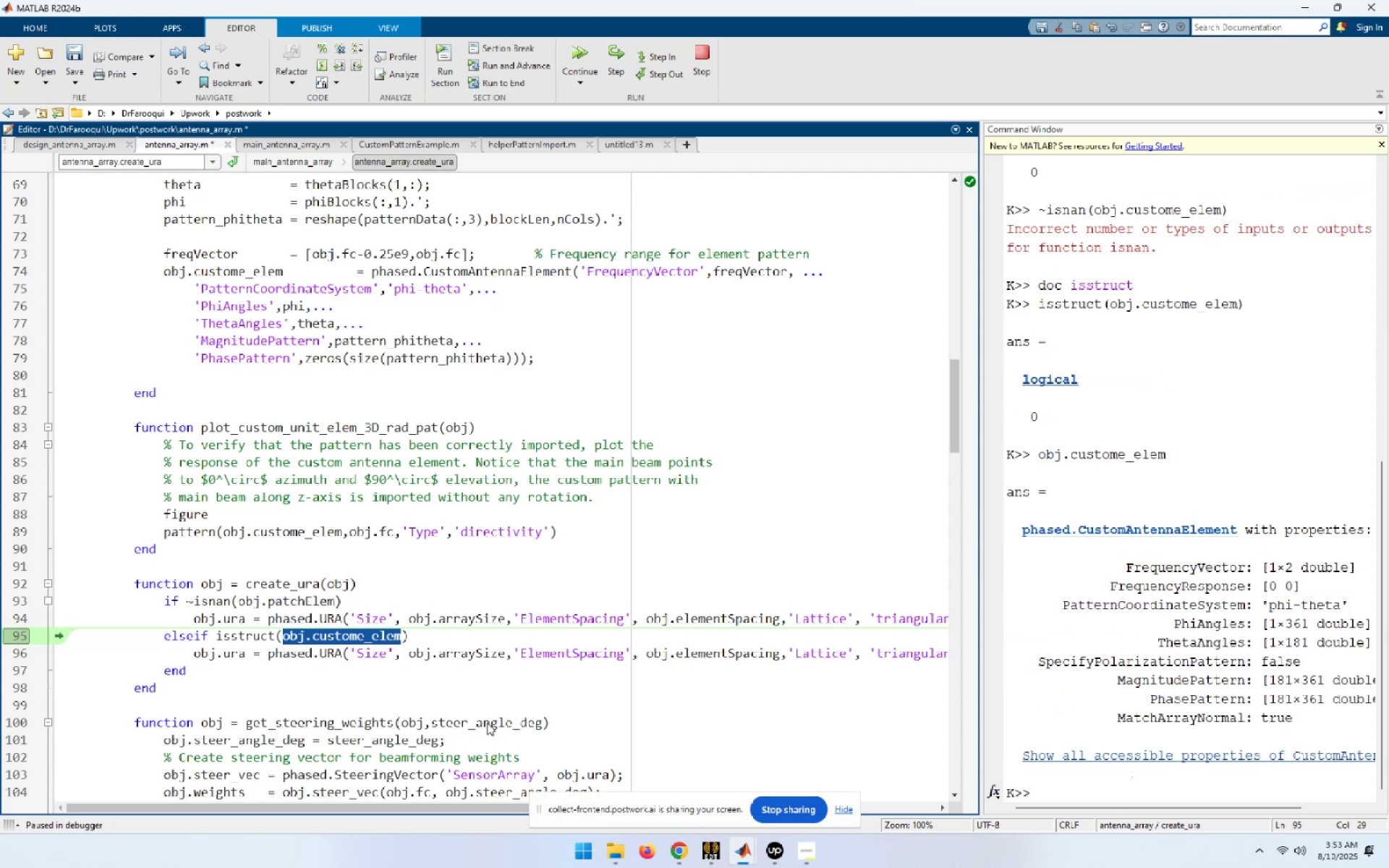 
key(Control+C)
 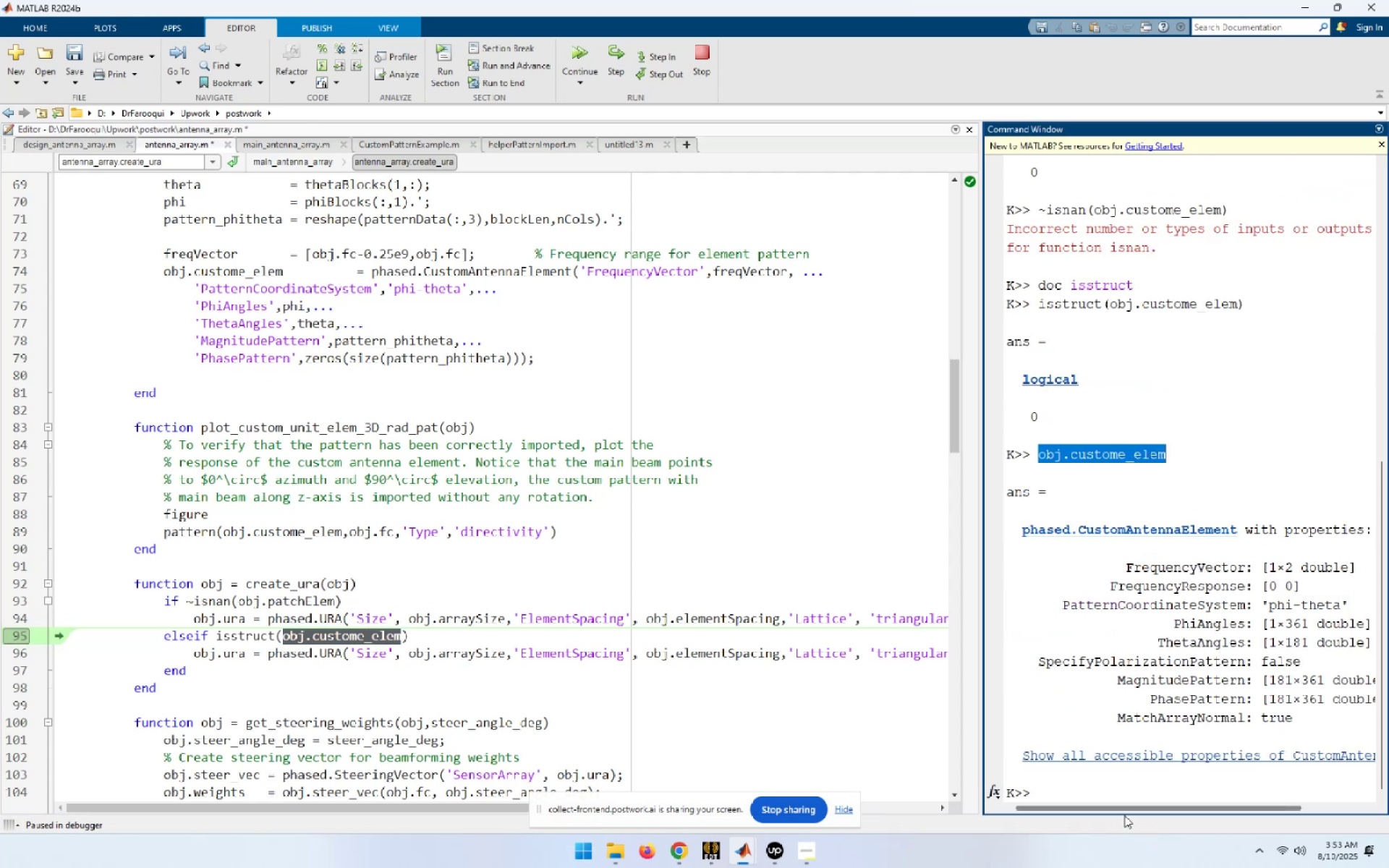 
left_click([1105, 776])
 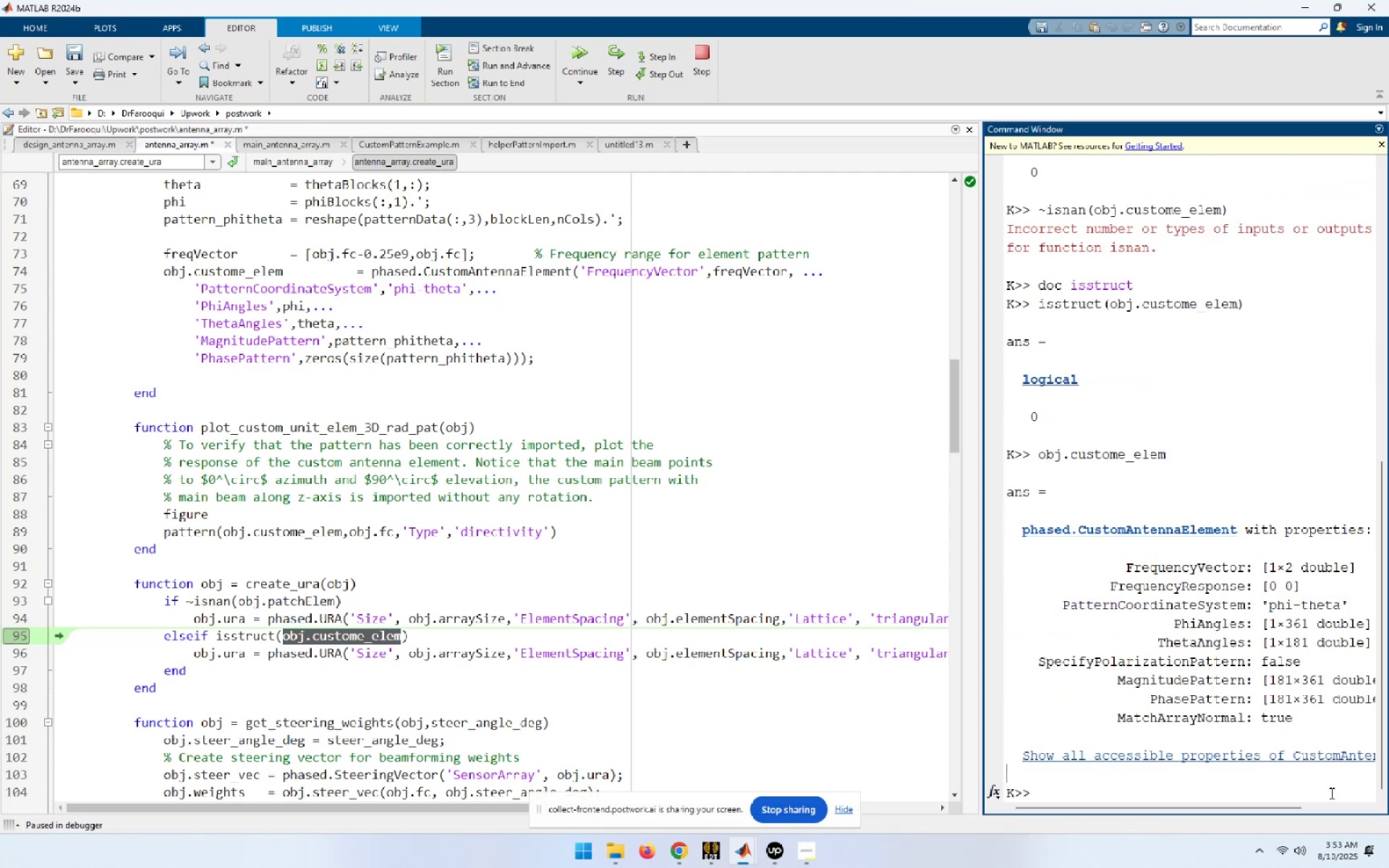 
type(type()
 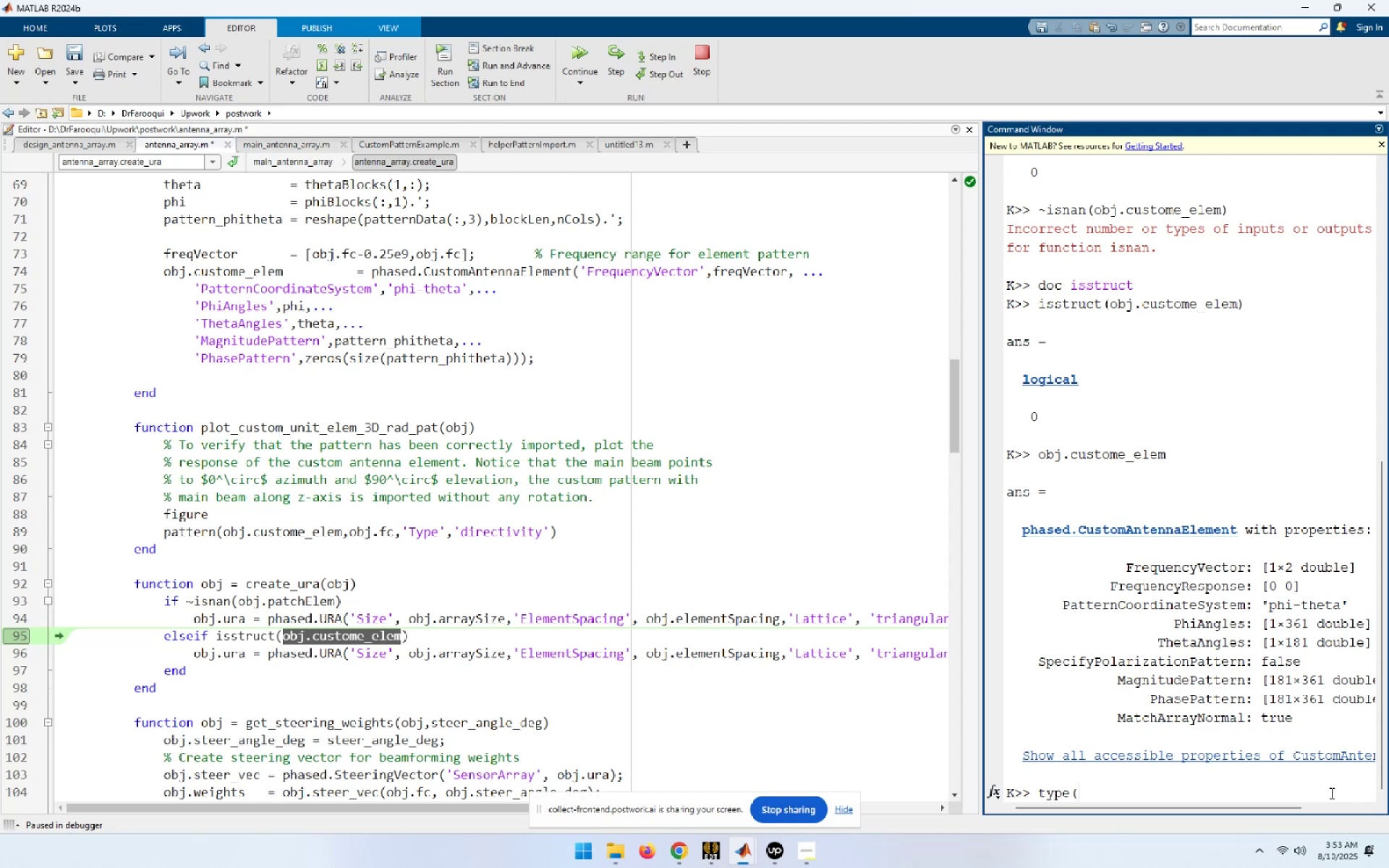 
key(Control+ControlLeft)
 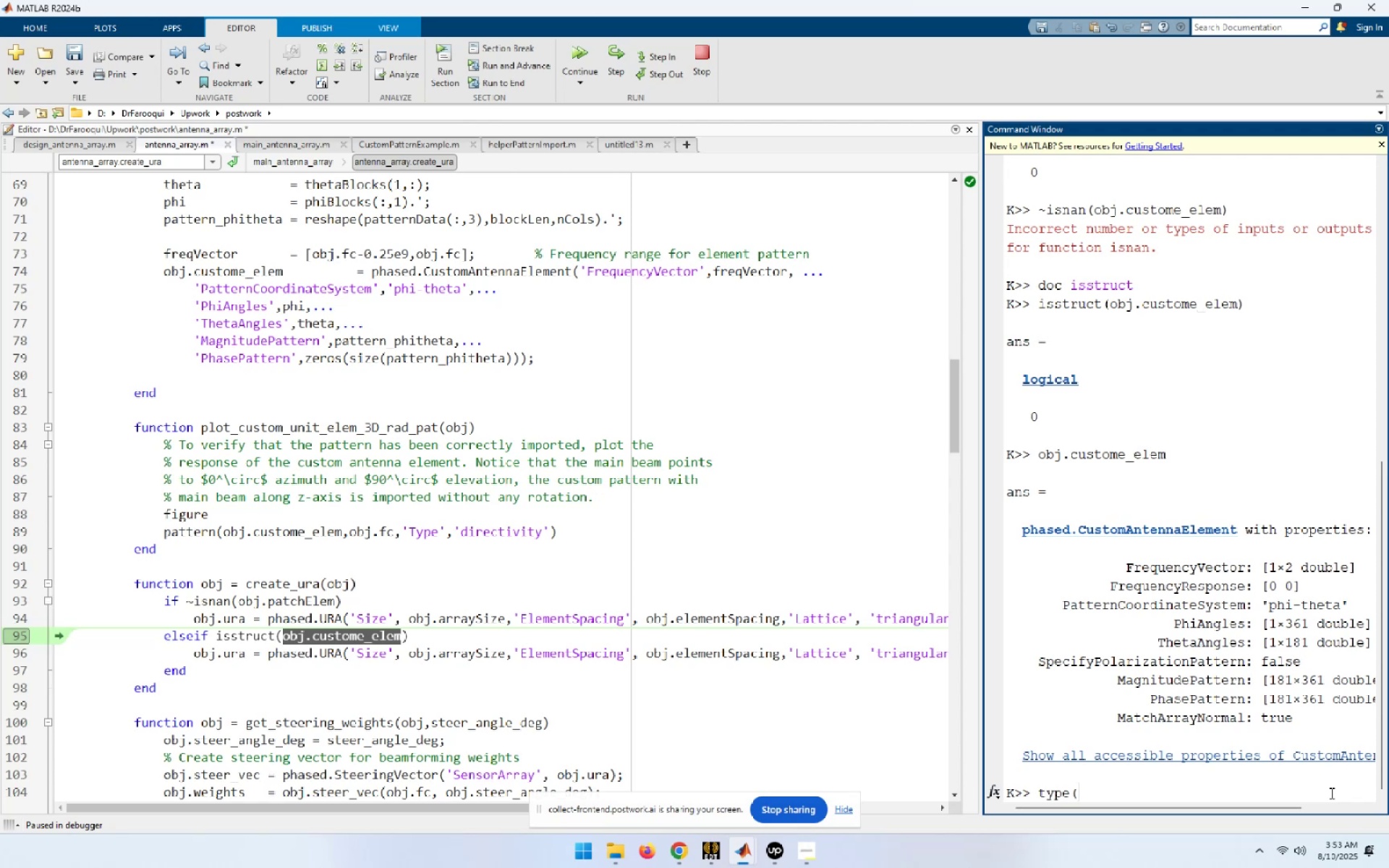 
key(Control+V)
 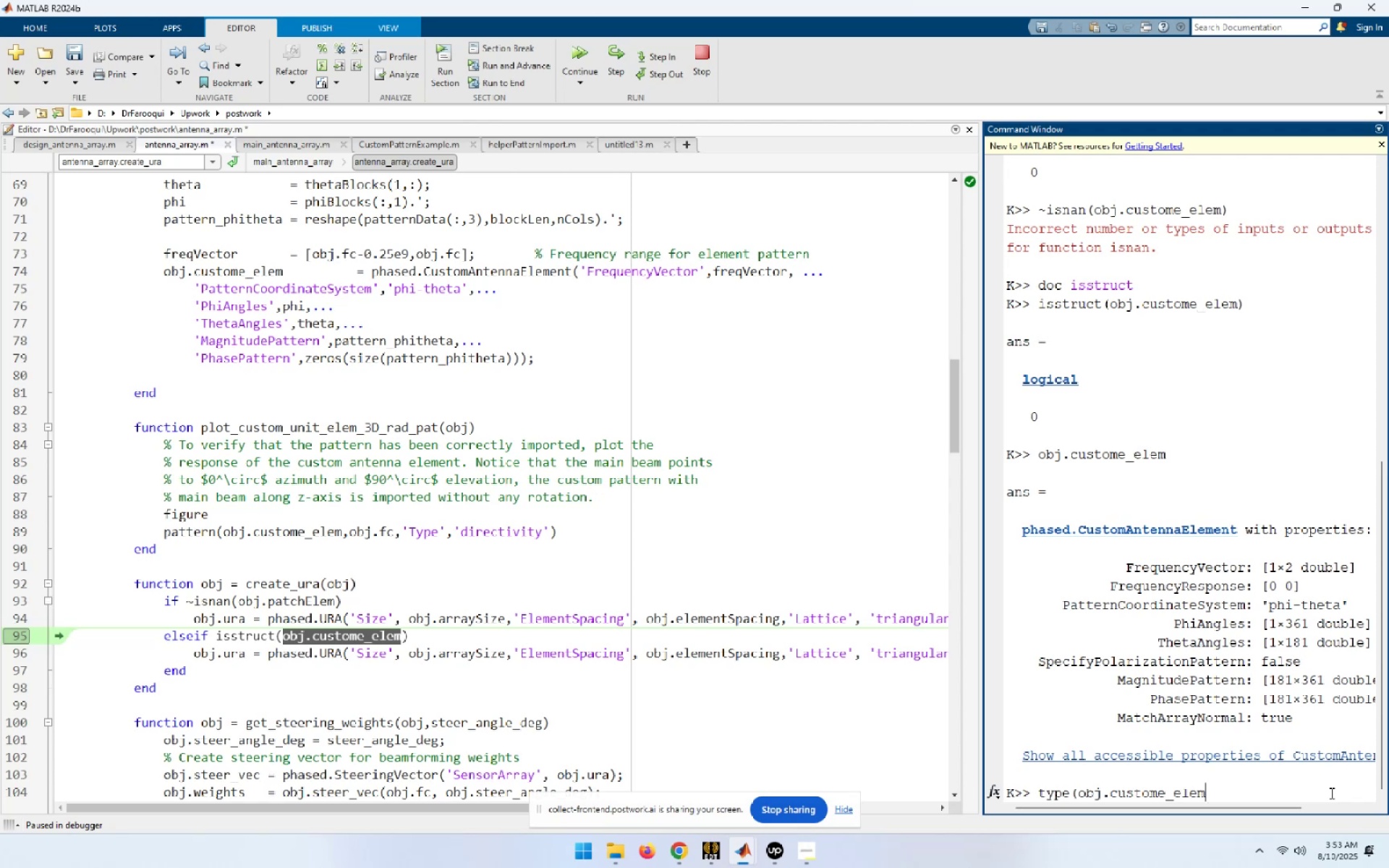 
key(Shift+ShiftLeft)
 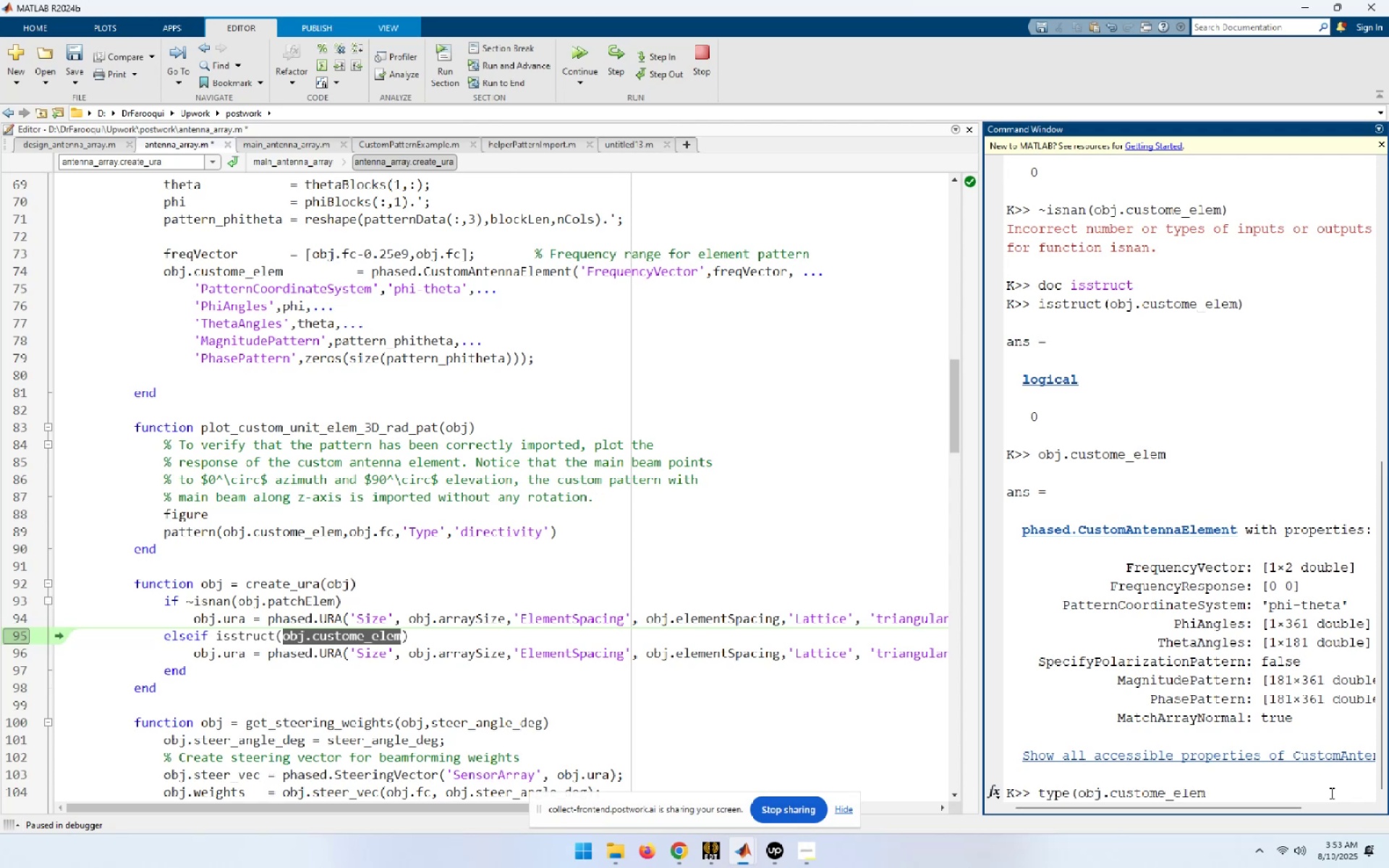 
key(Shift+0)
 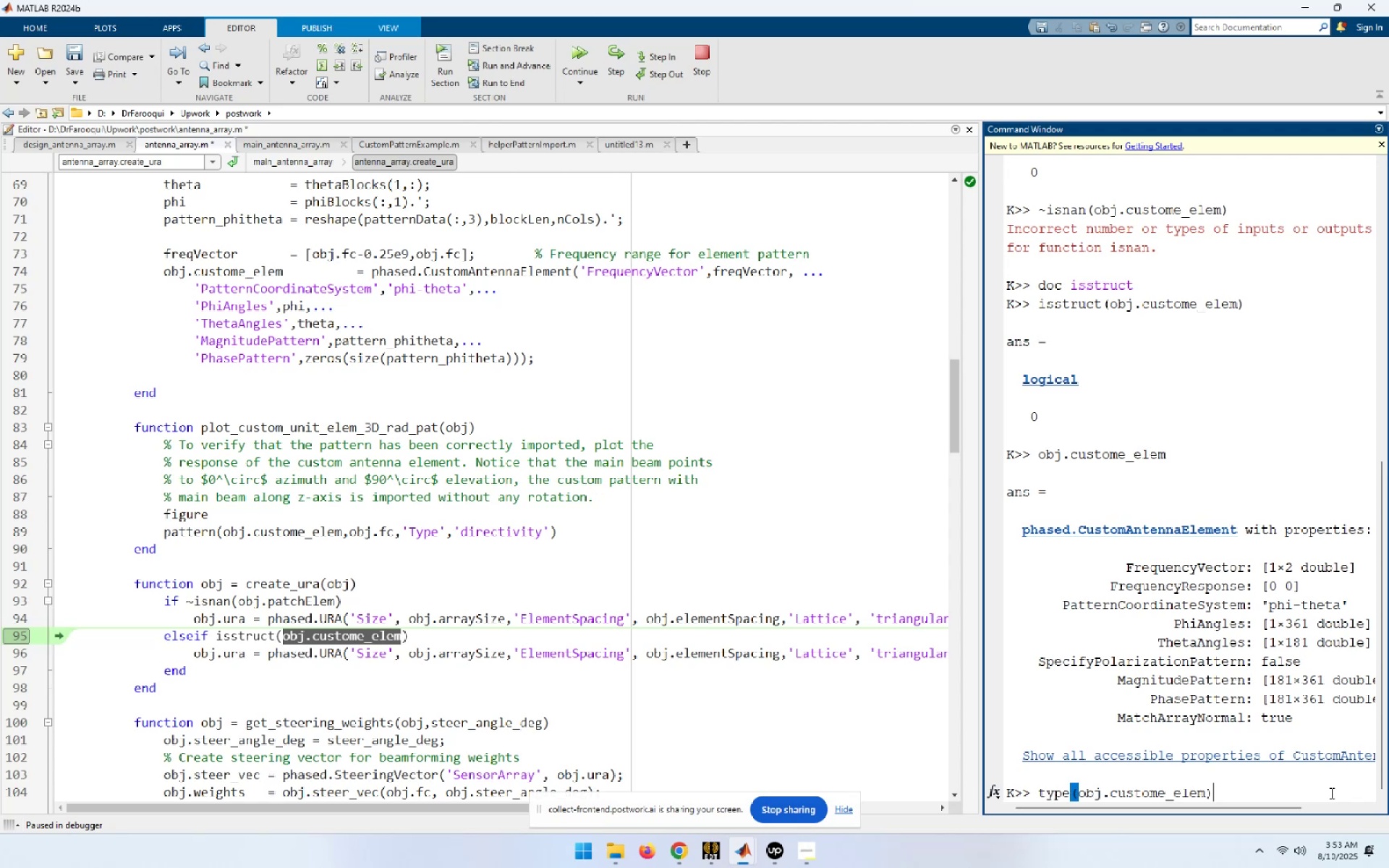 
key(Enter)
 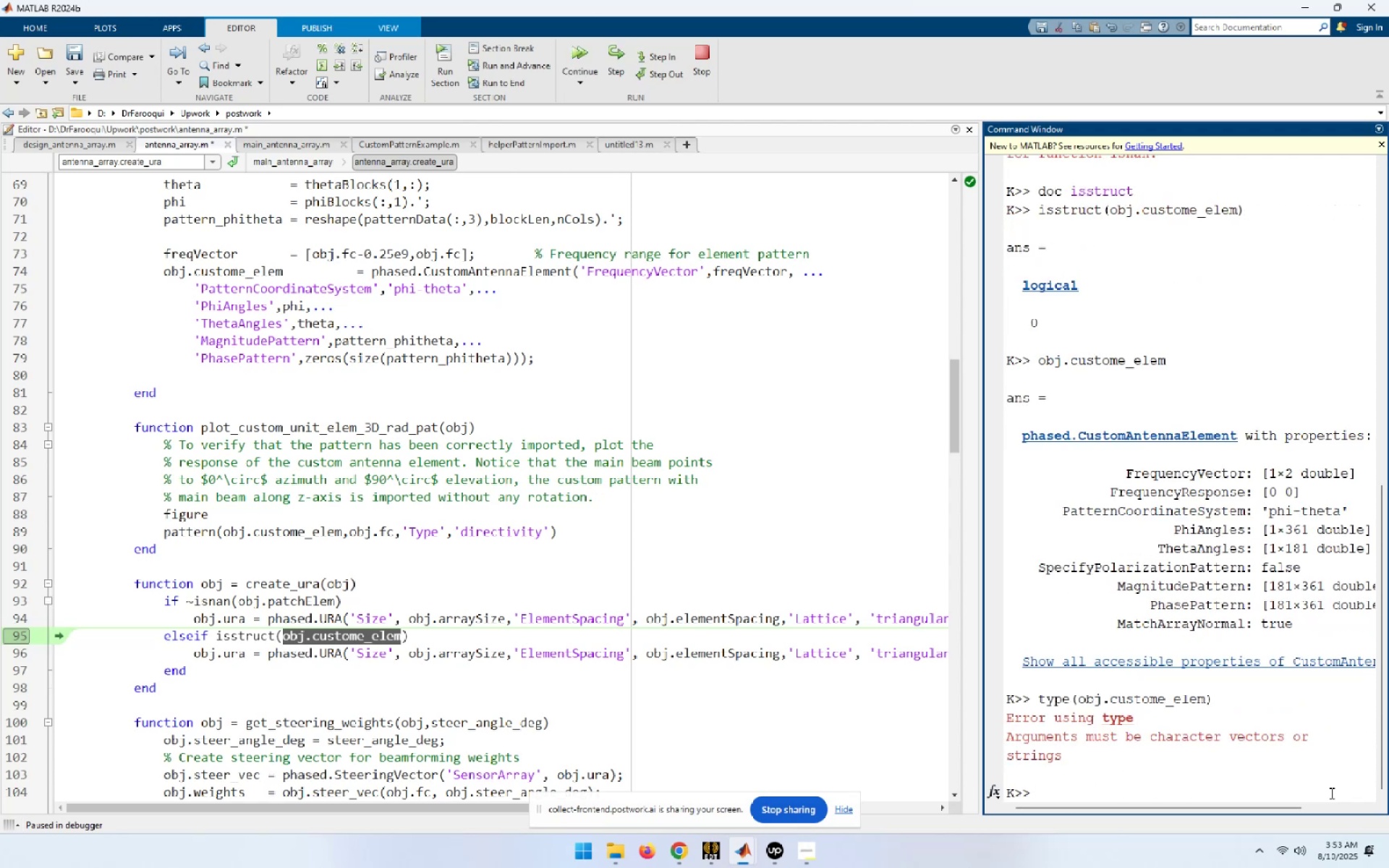 
type(class()
 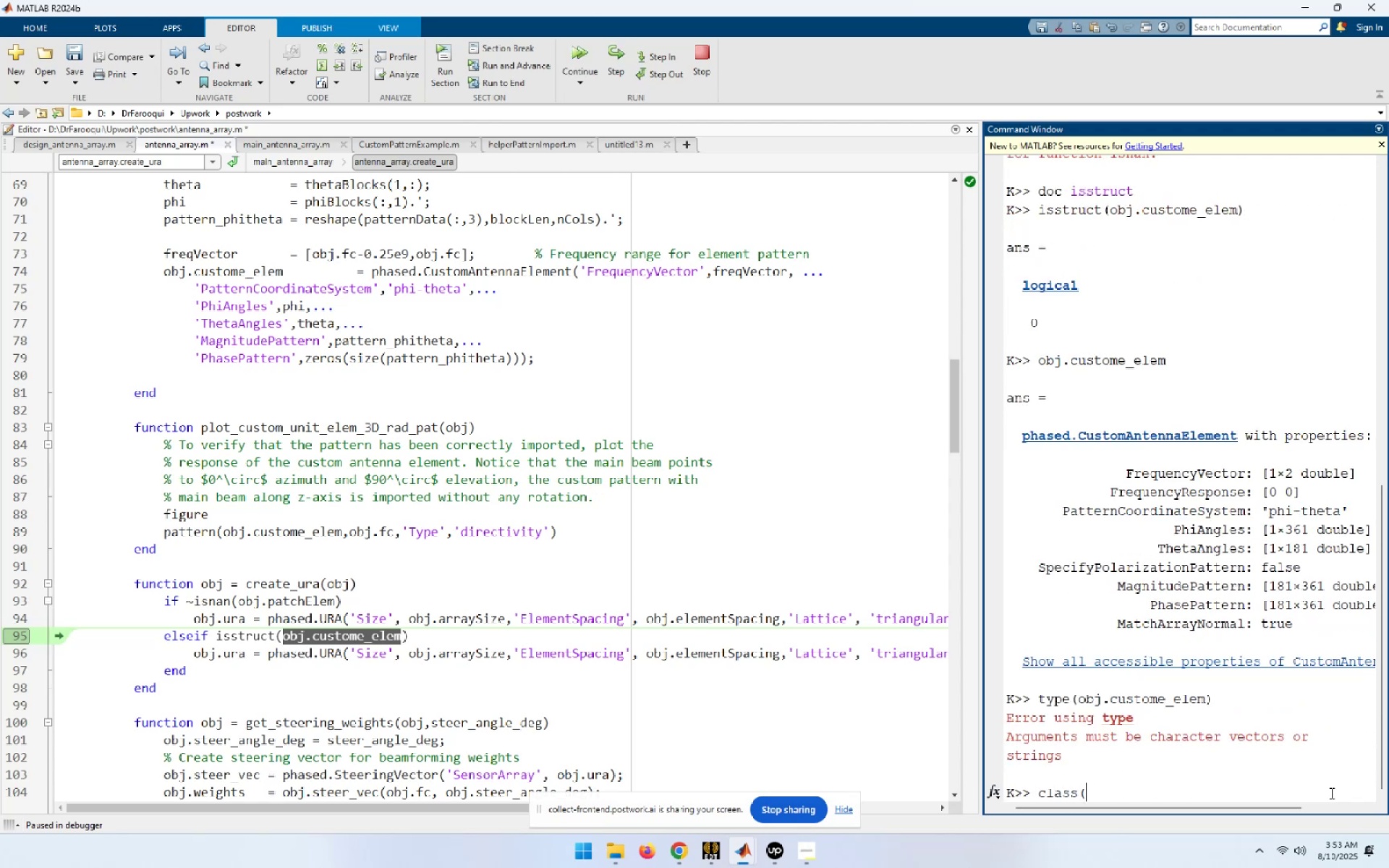 
key(Control+ControlLeft)
 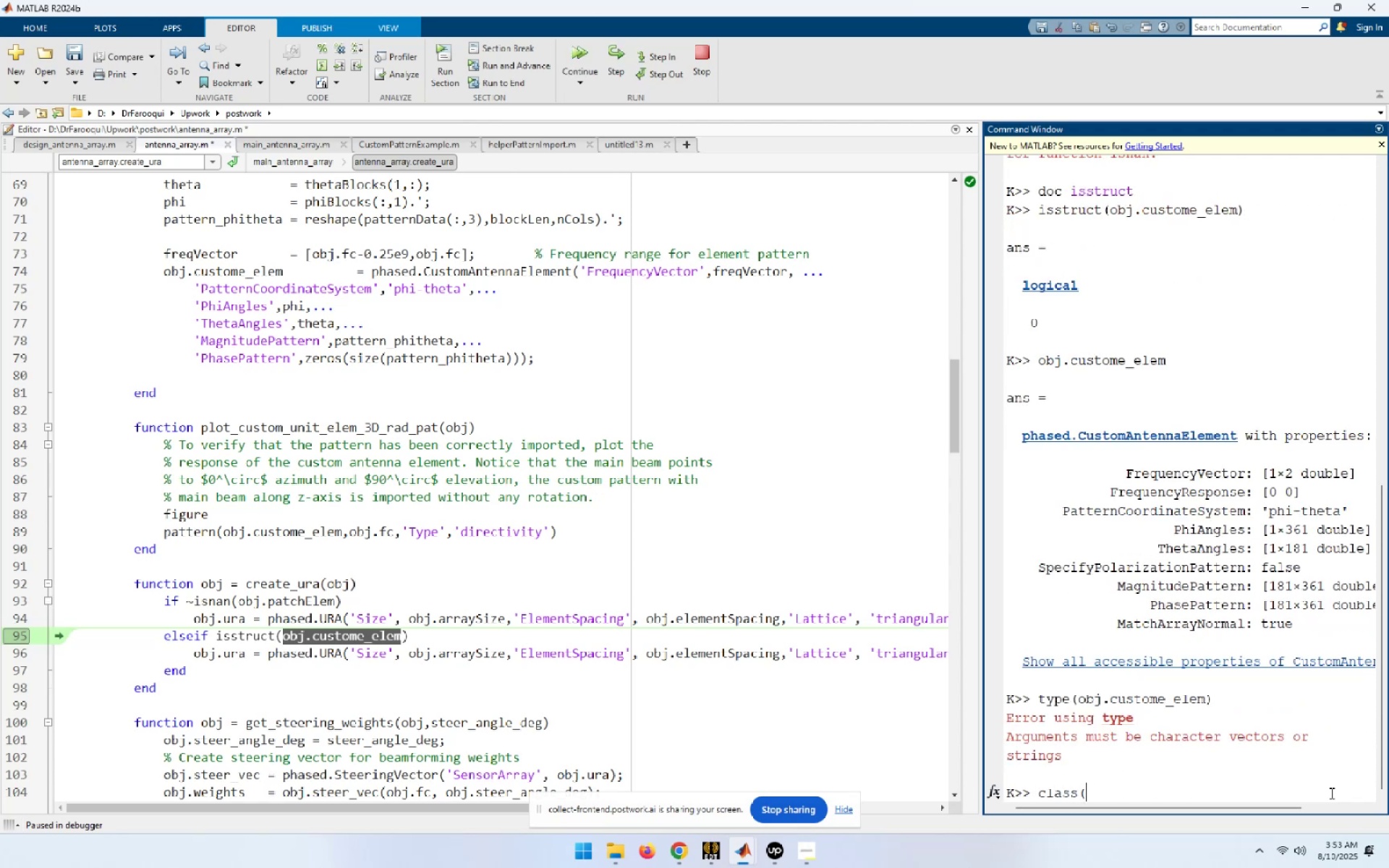 
key(Control+V)
 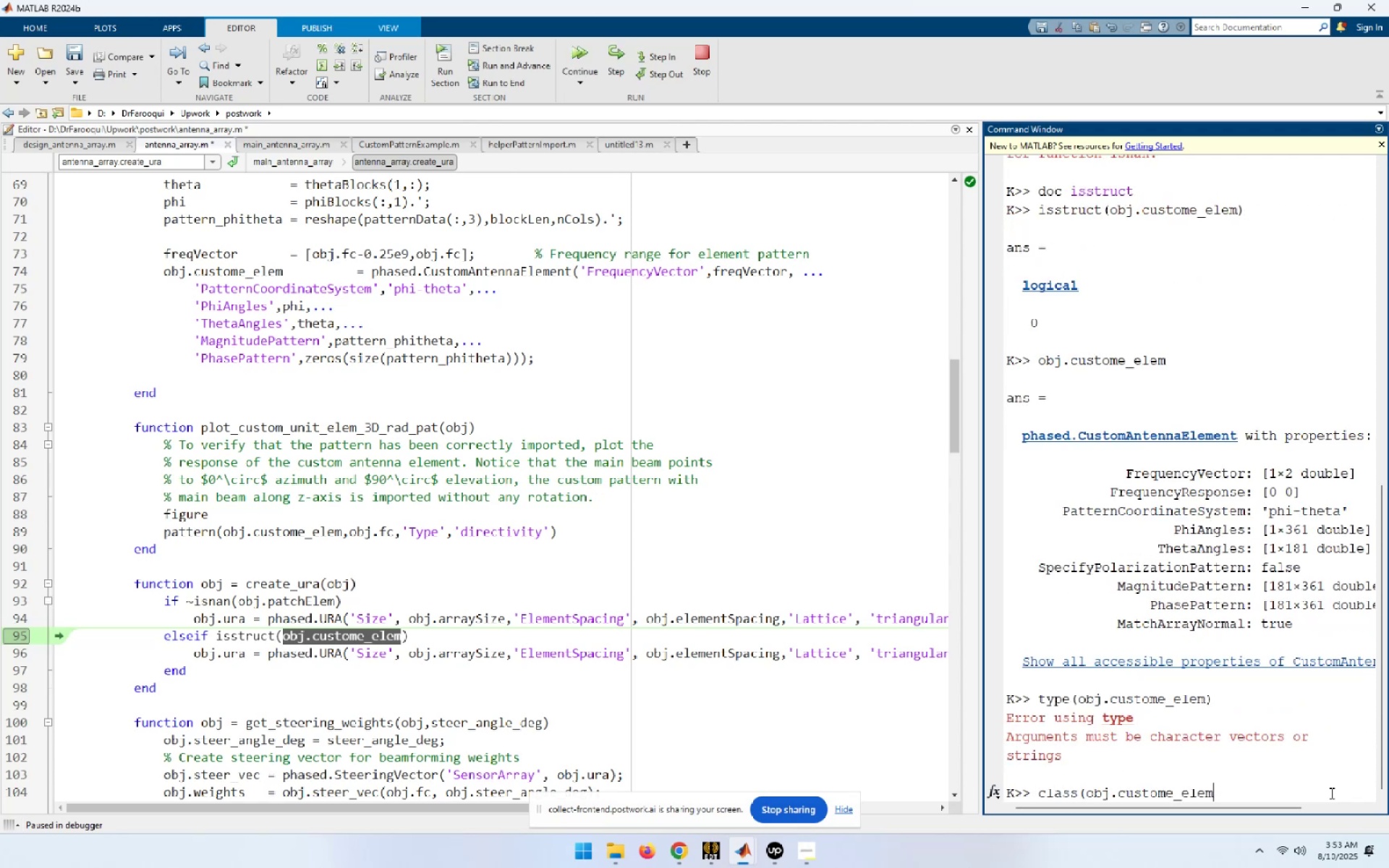 
key(Shift+ShiftLeft)
 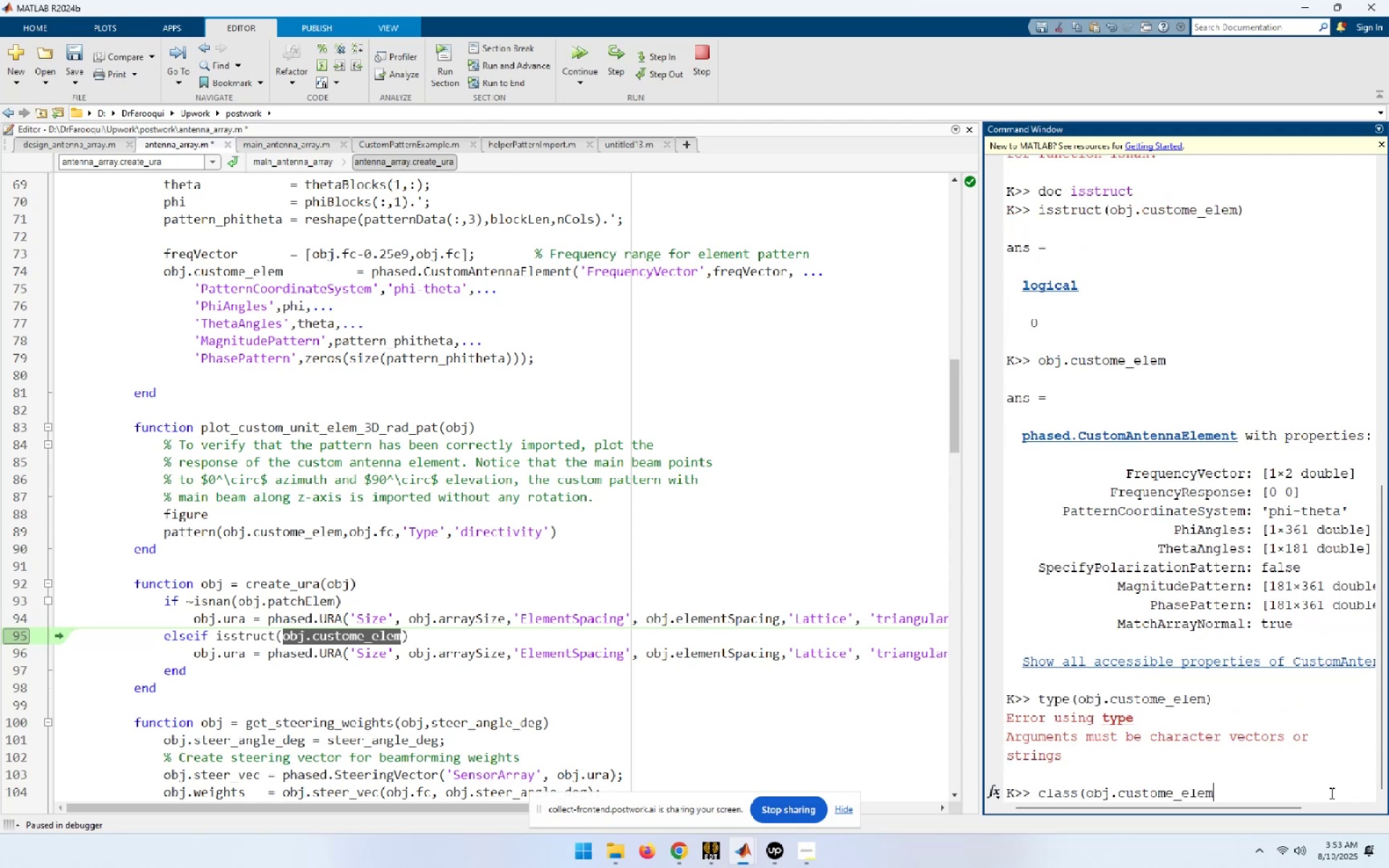 
key(Shift+0)
 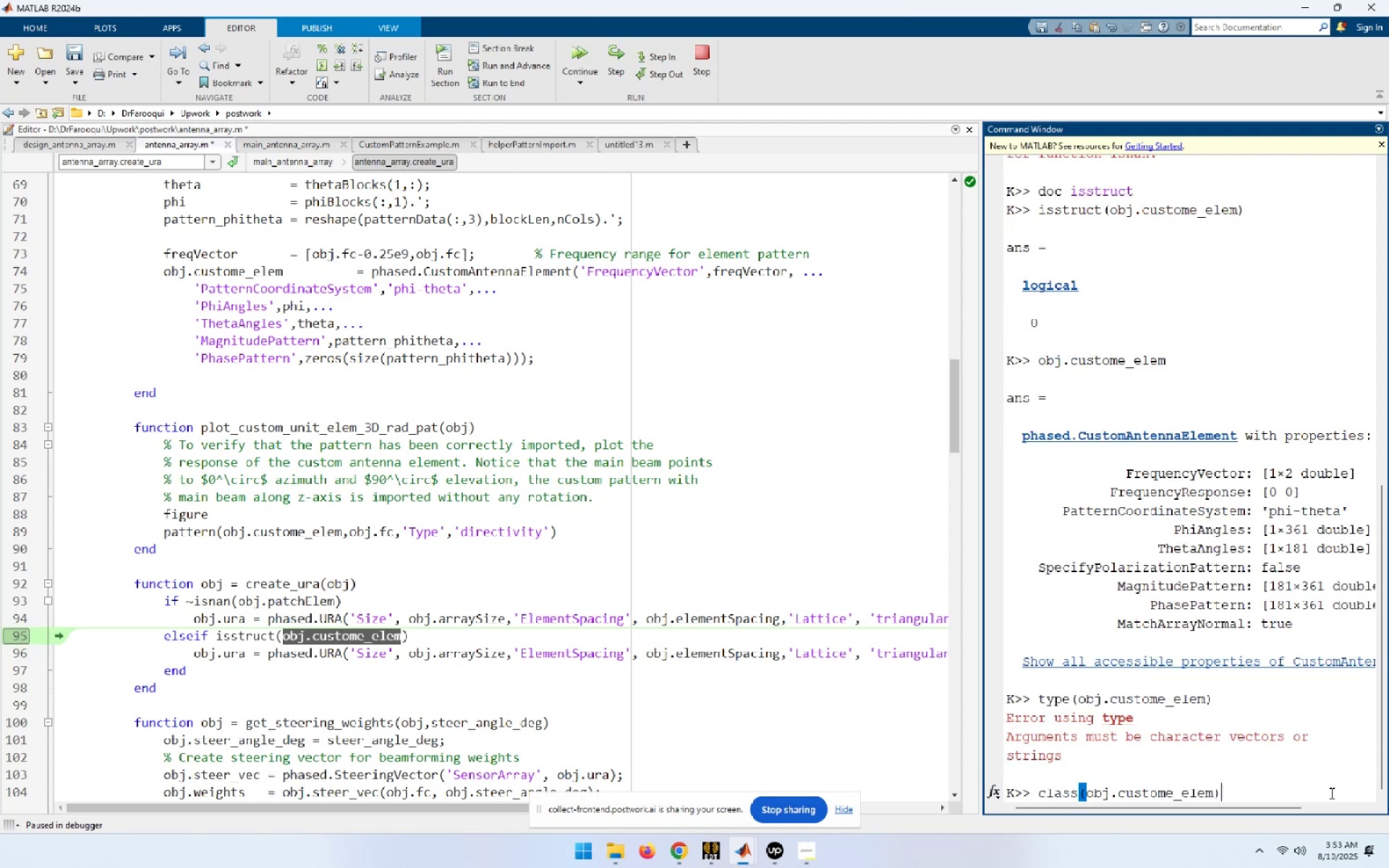 
key(Enter)
 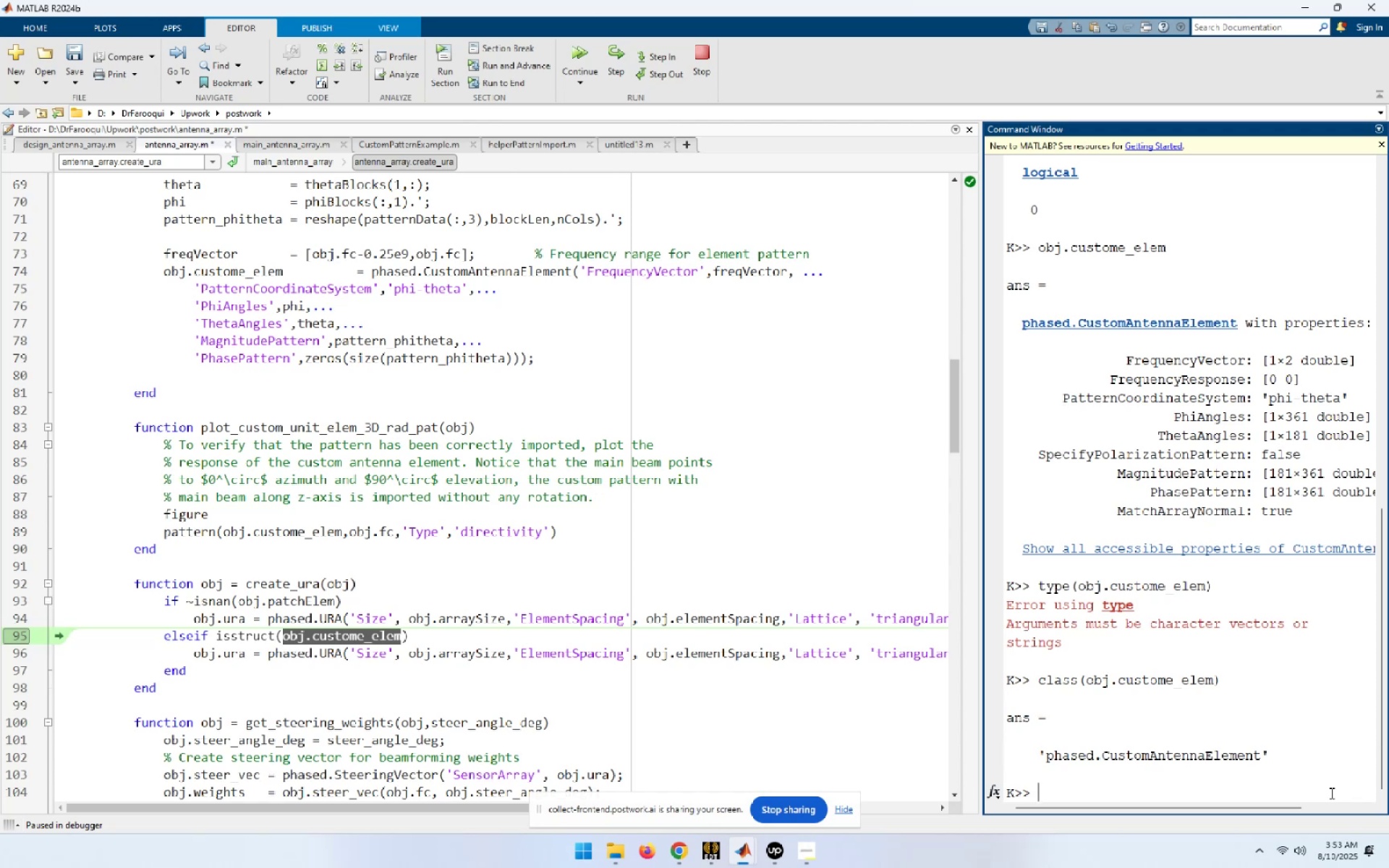 
wait(9.95)
 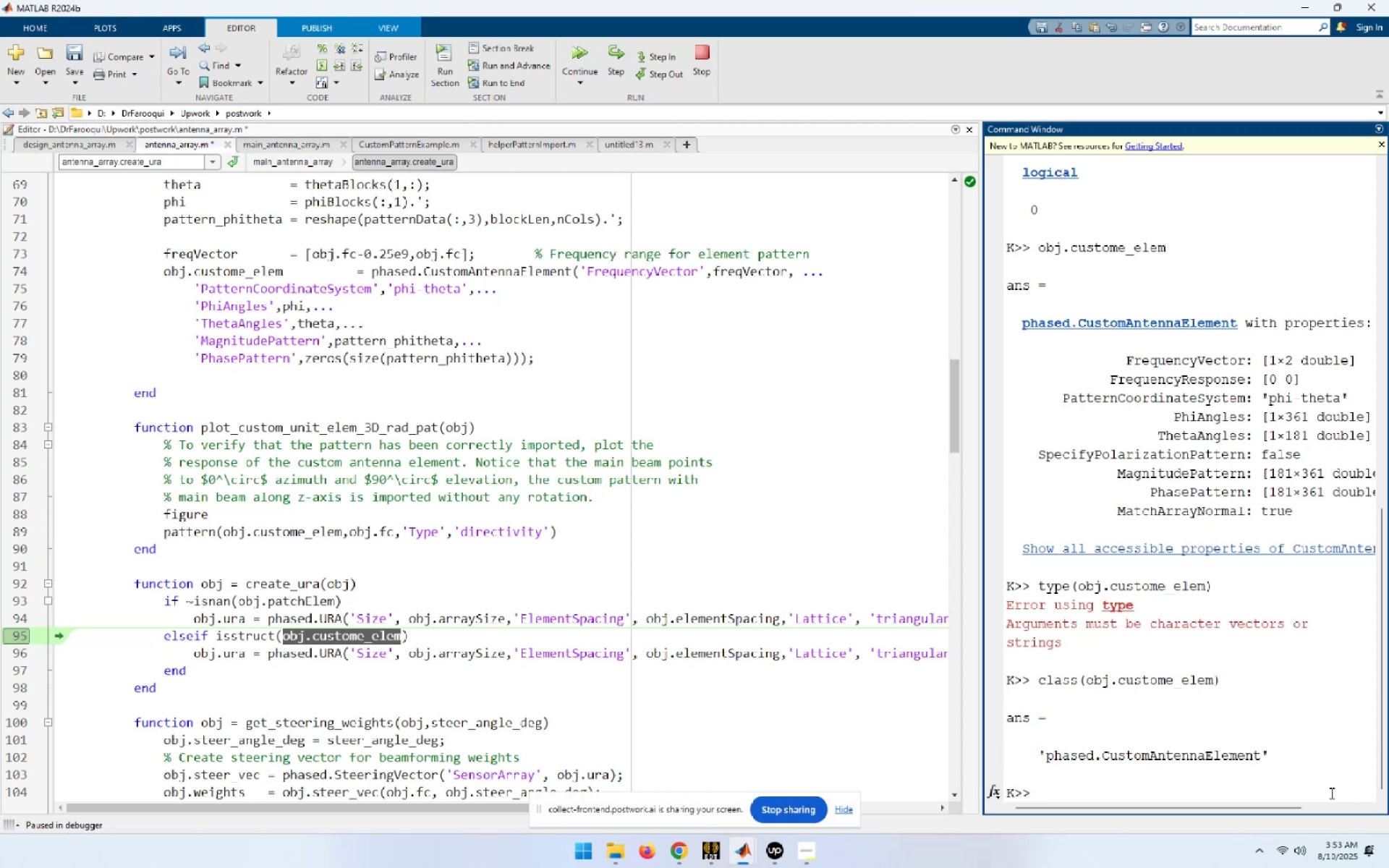 
key(Control+C)
 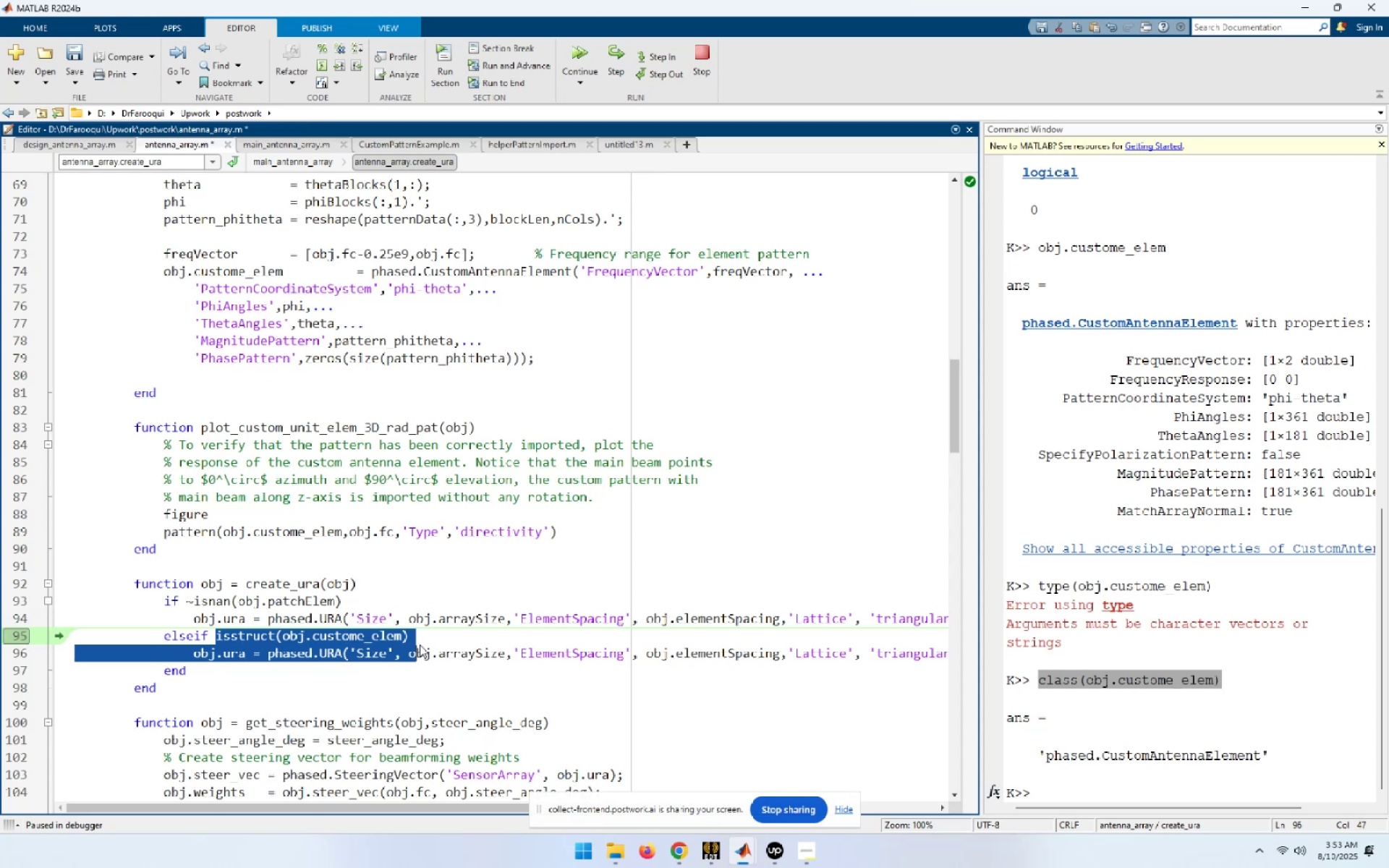 
wait(5.18)
 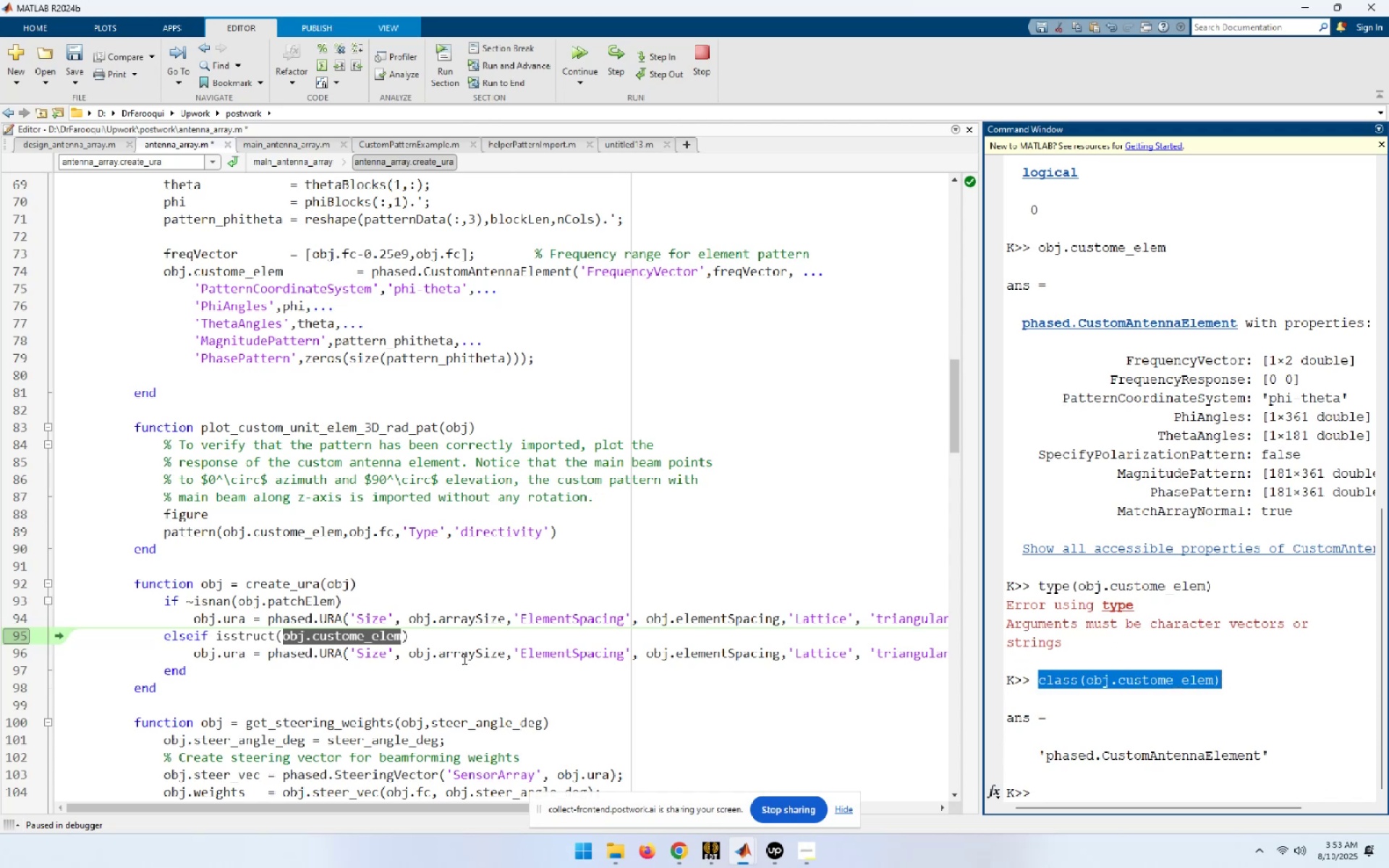 
type(stccm)
key(Backspace)
key(Backspace)
key(Backspace)
type(rcm)
 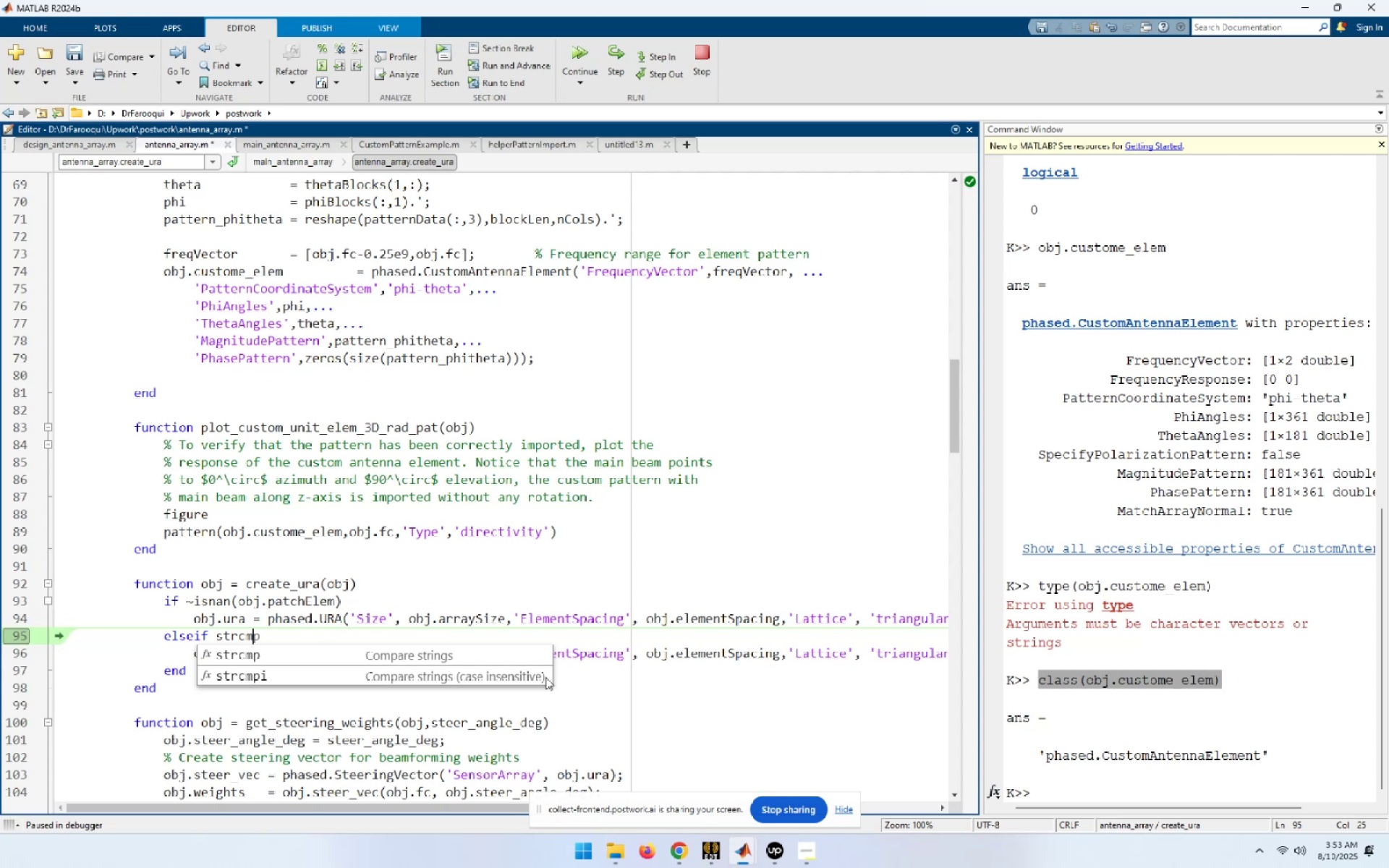 
type(p()
 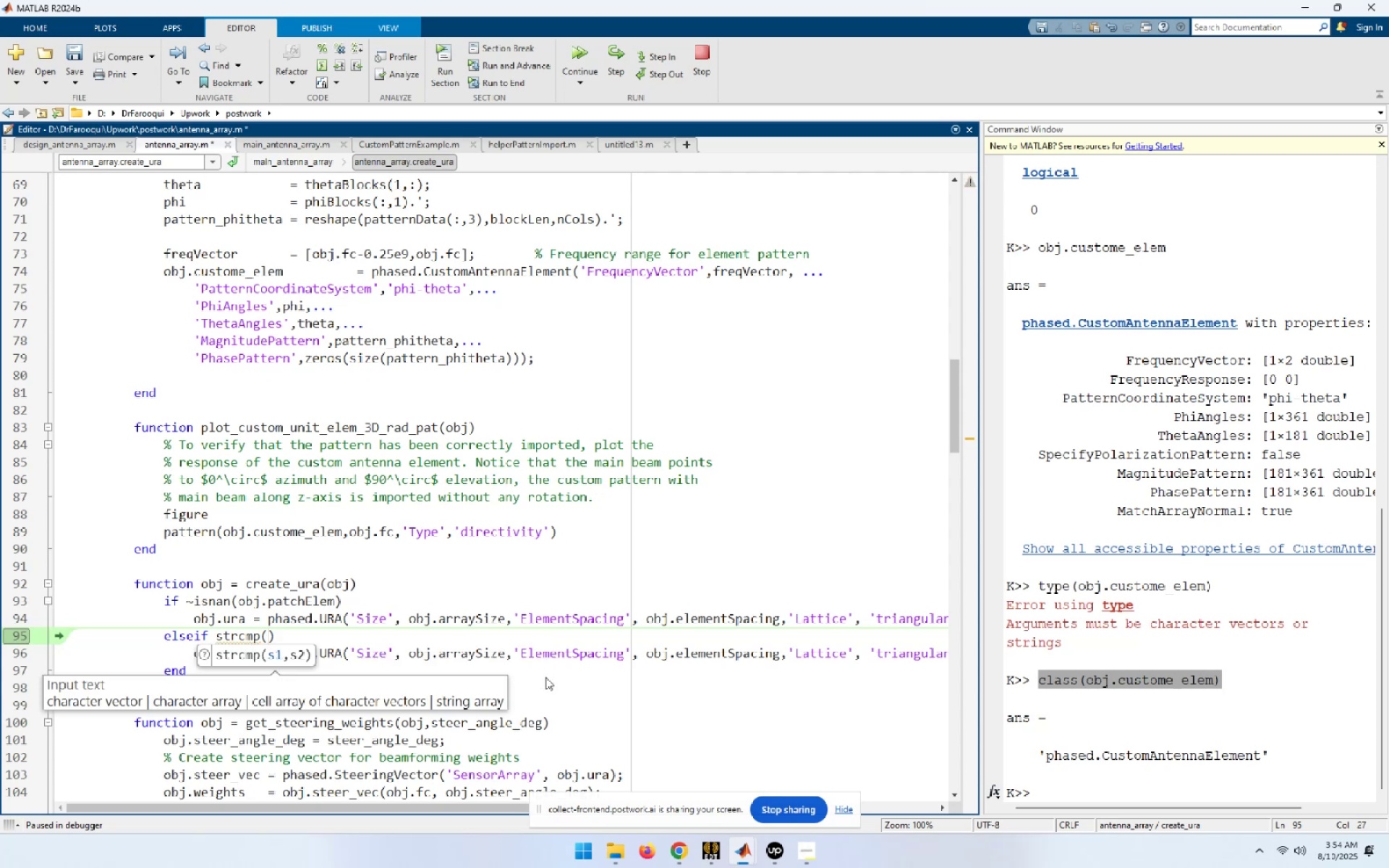 
 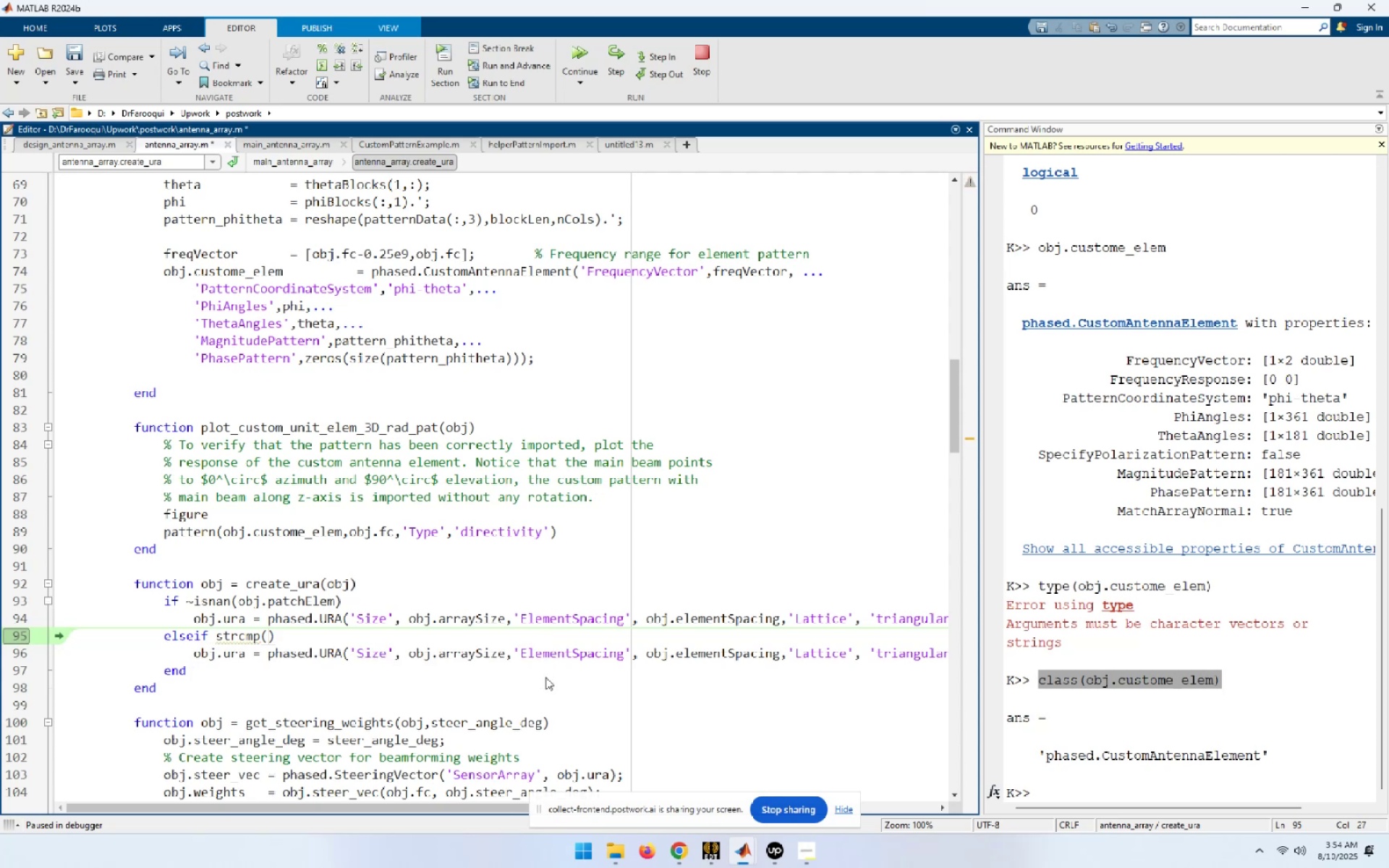 
key(Control+ControlLeft)
 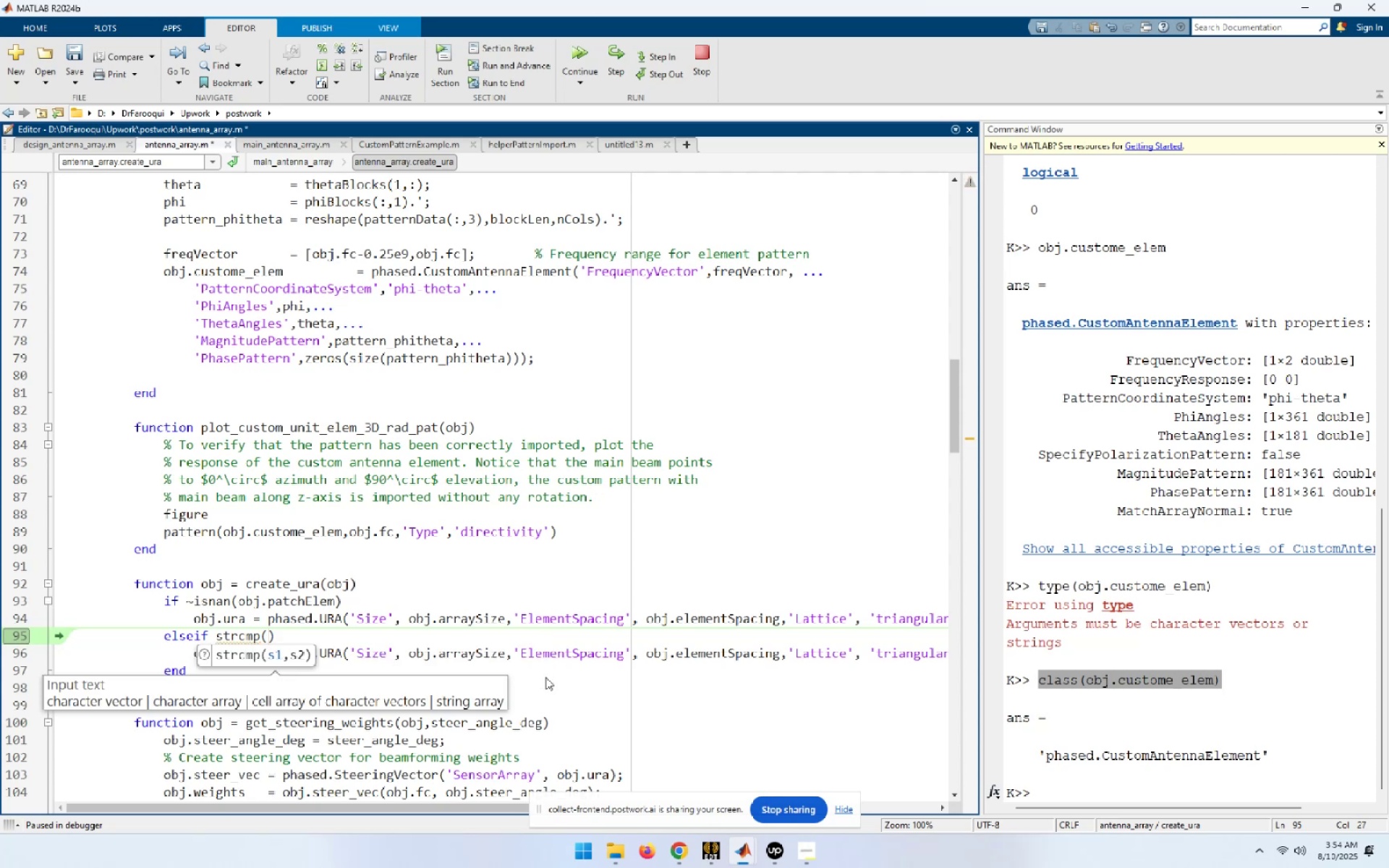 
key(Control+V)
 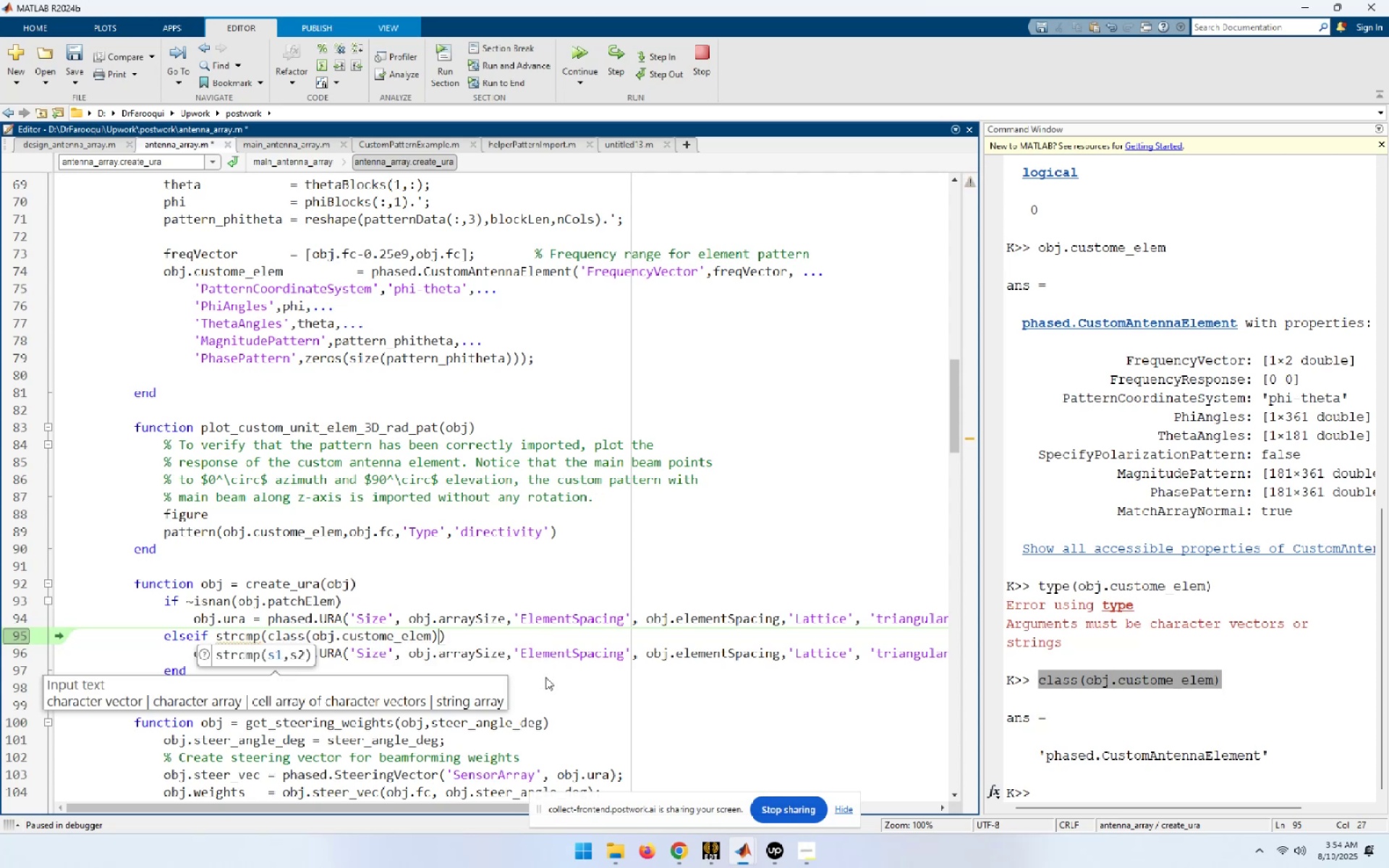 
key(Comma)
 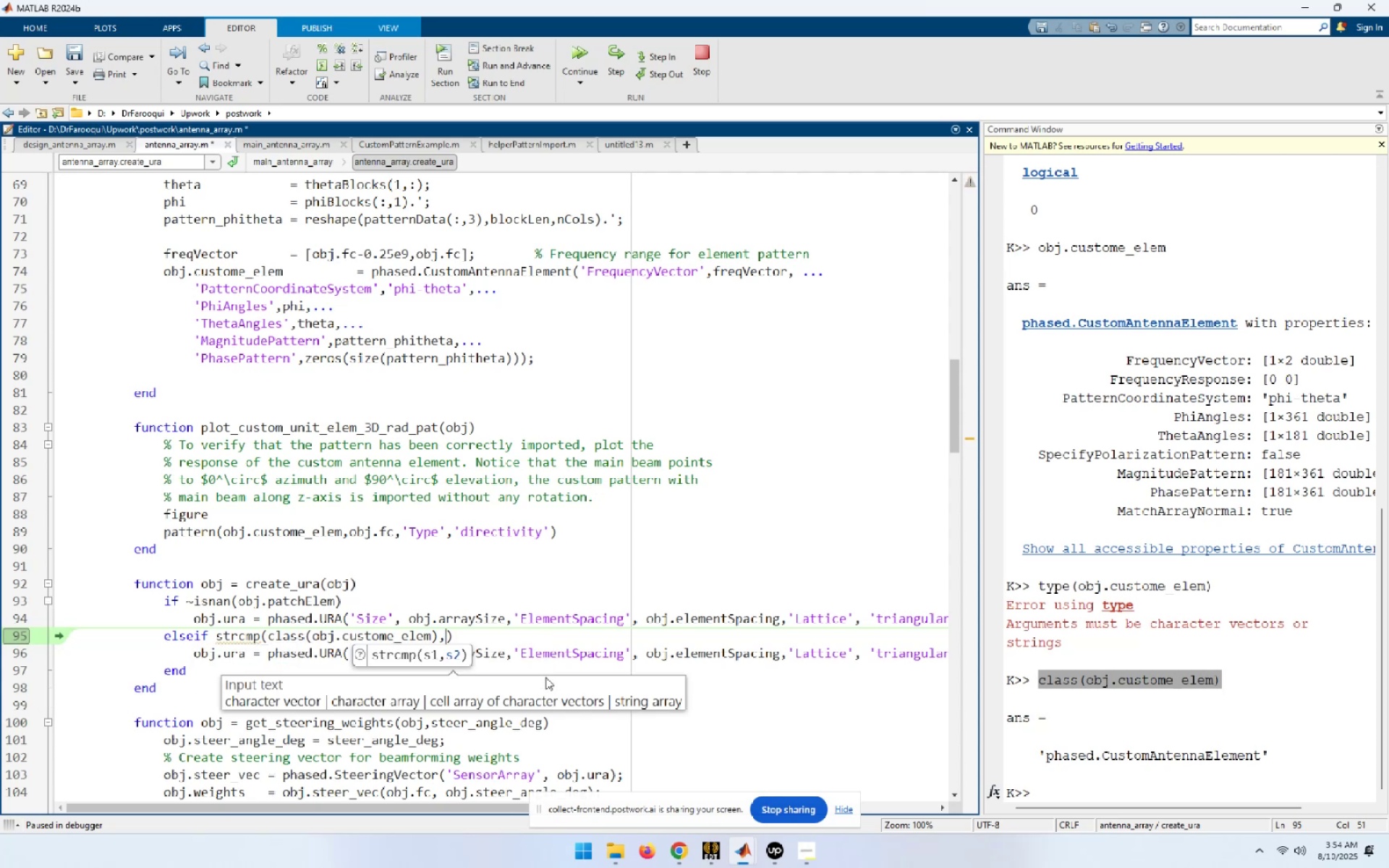 
key(Backspace)
 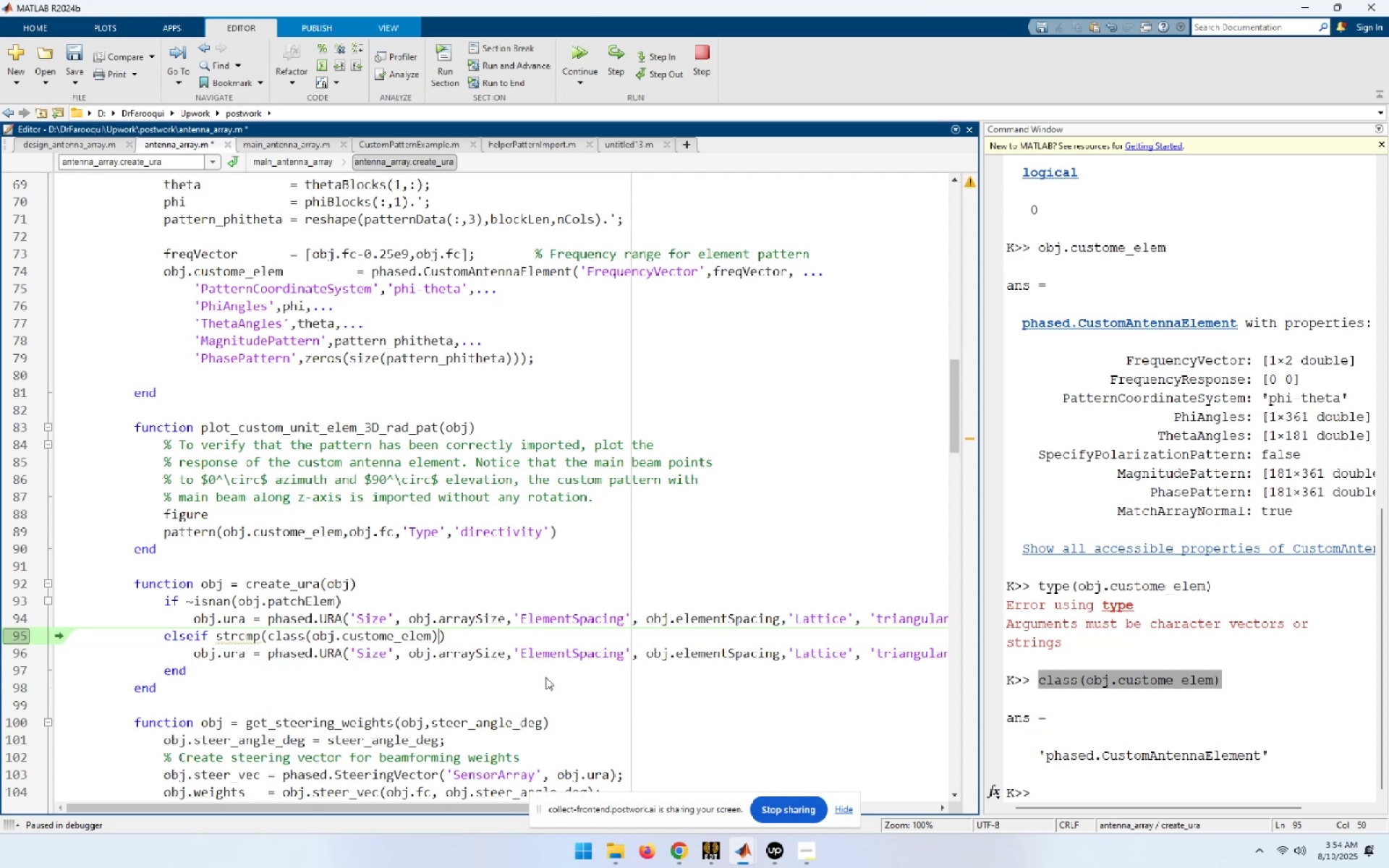 
key(Comma)
 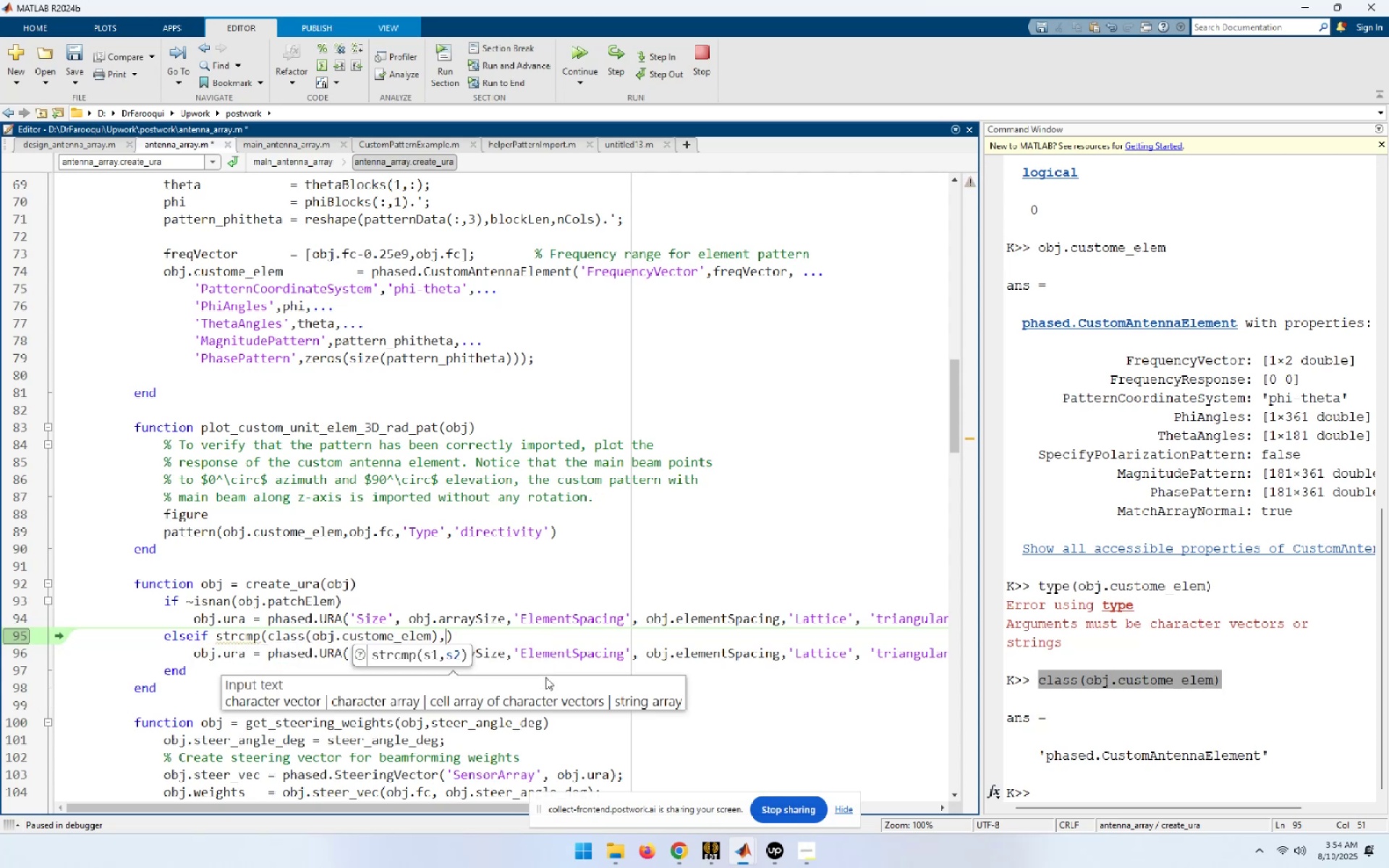 
key(Quote)
 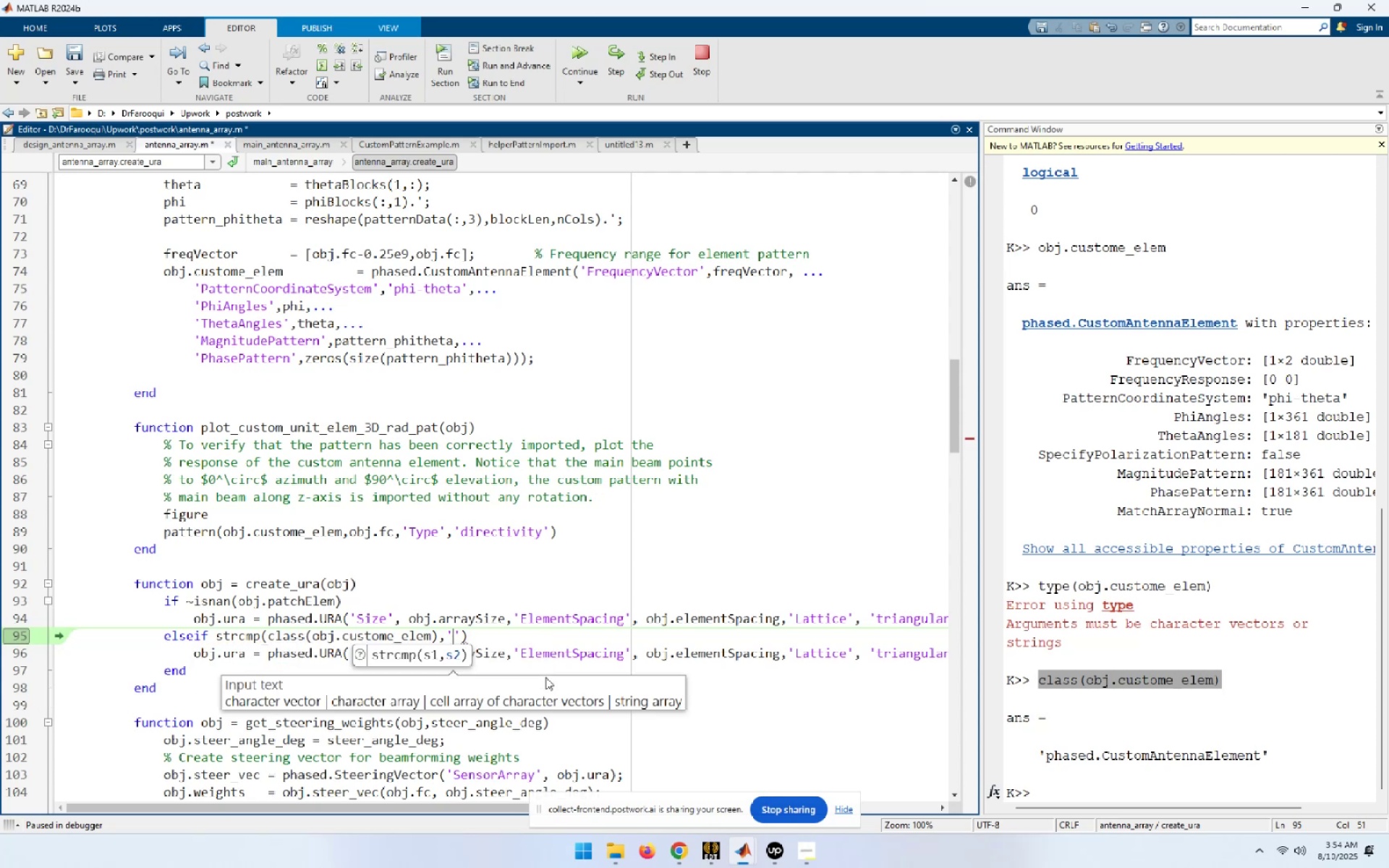 
key(Quote)
 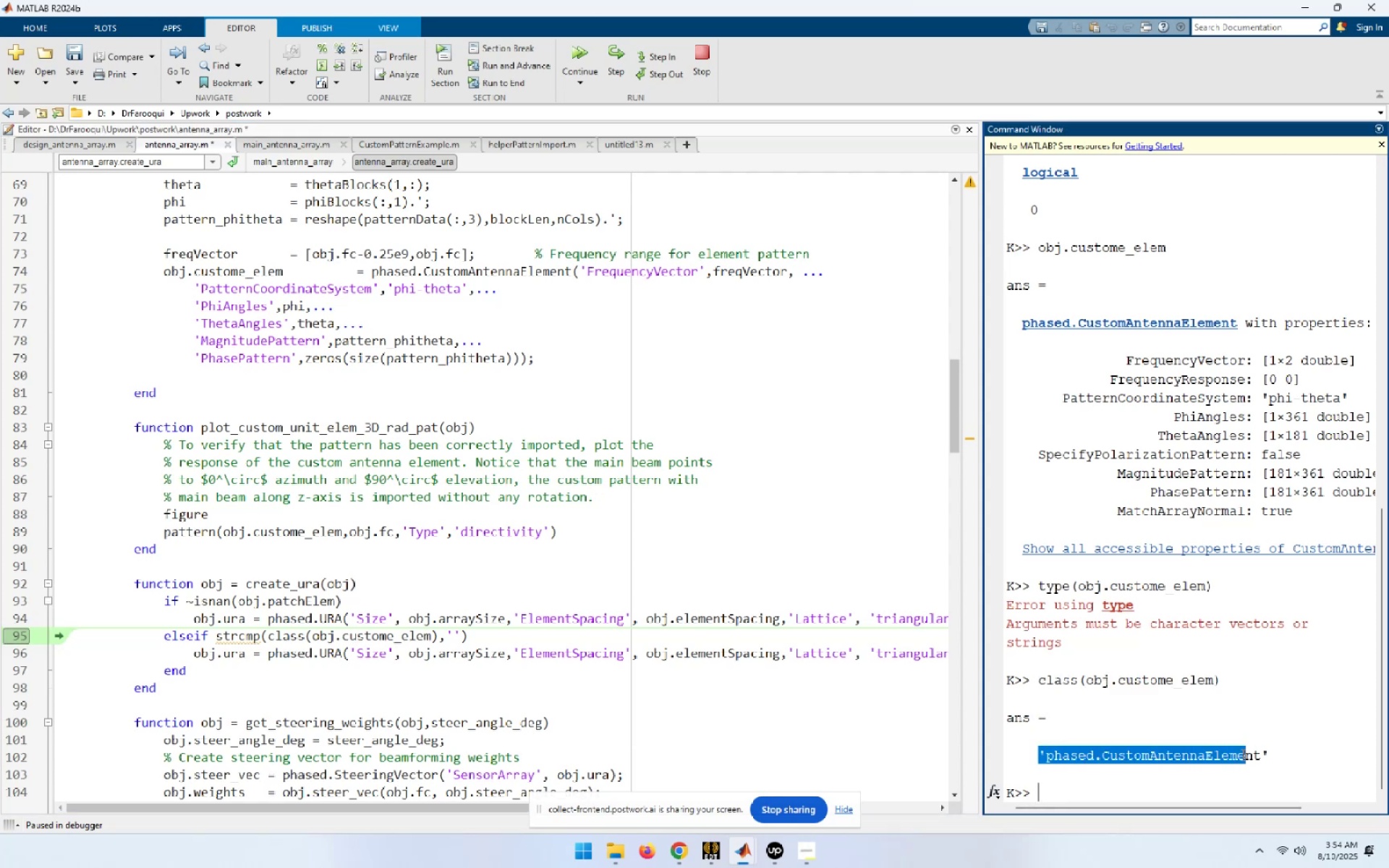 
wait(5.04)
 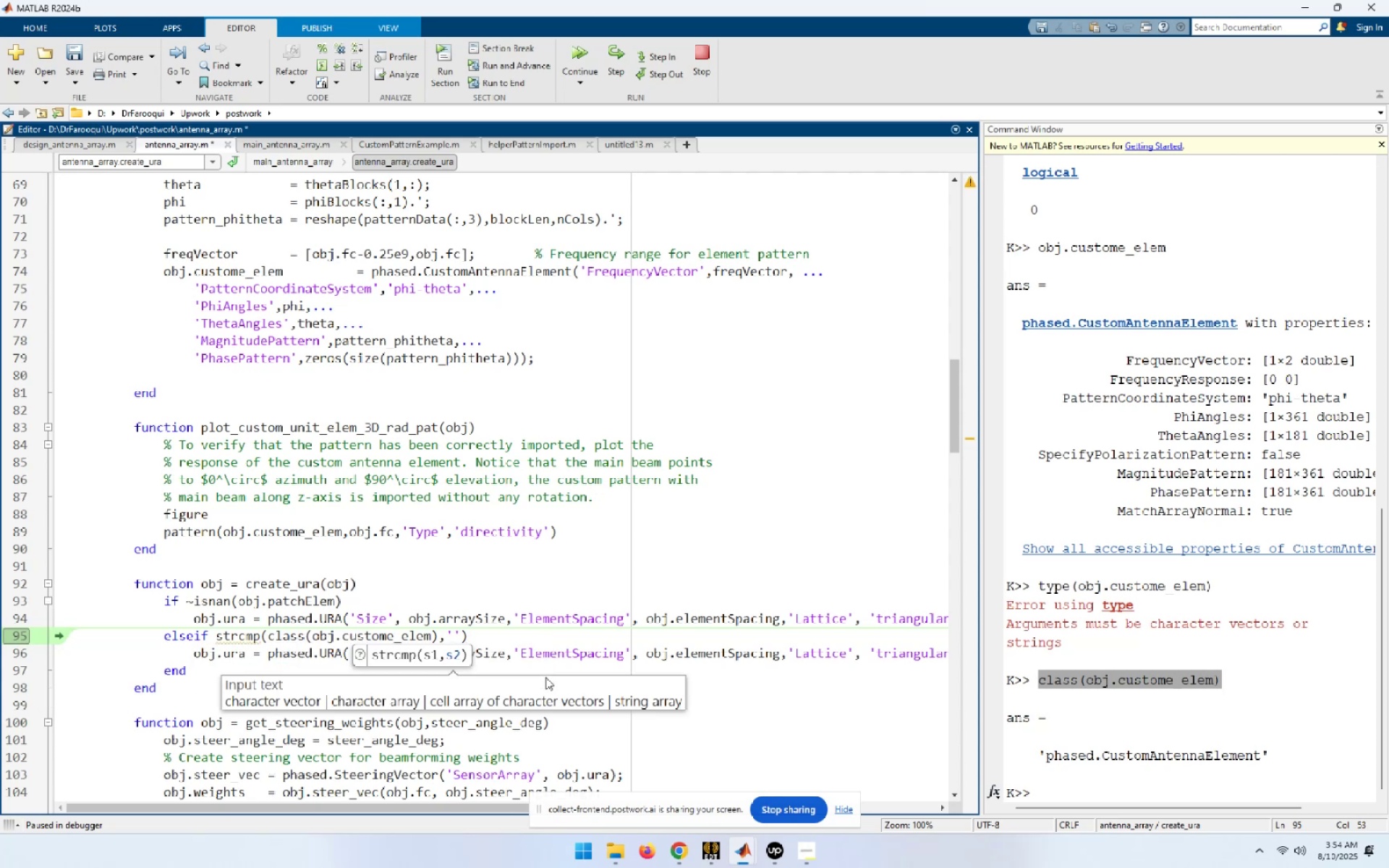 
key(Control+C)
 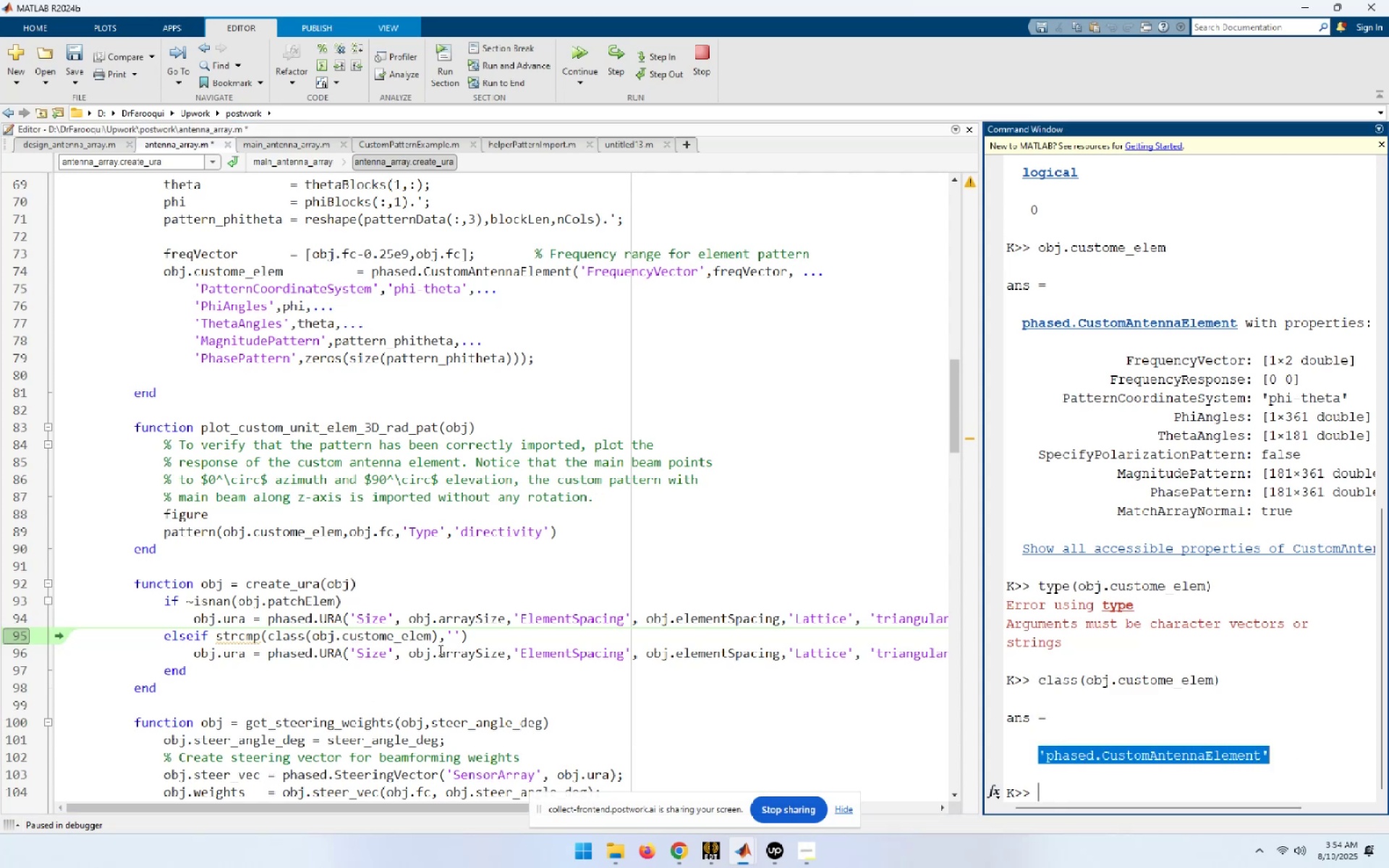 
left_click([456, 633])
 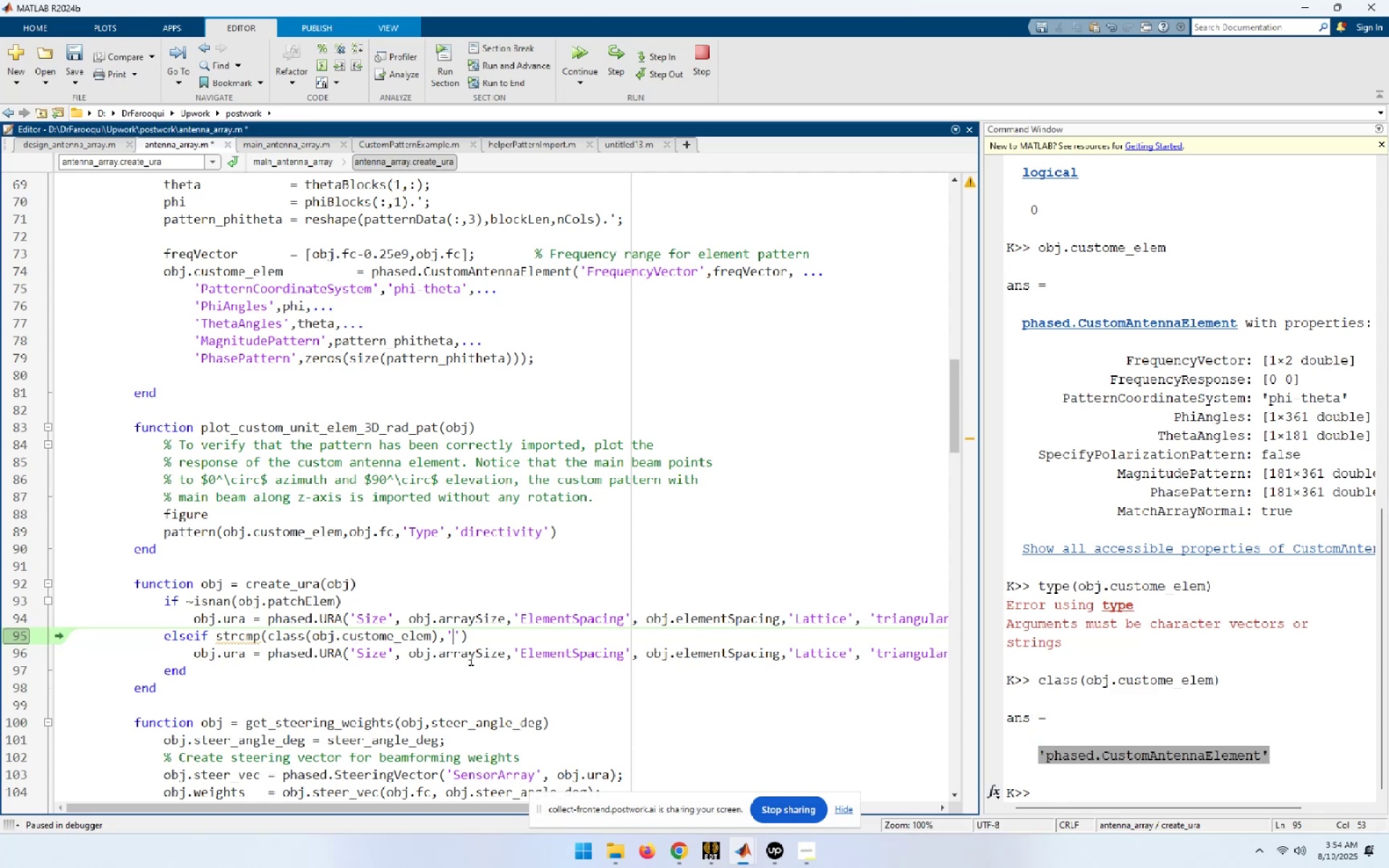 
key(Control+ControlLeft)
 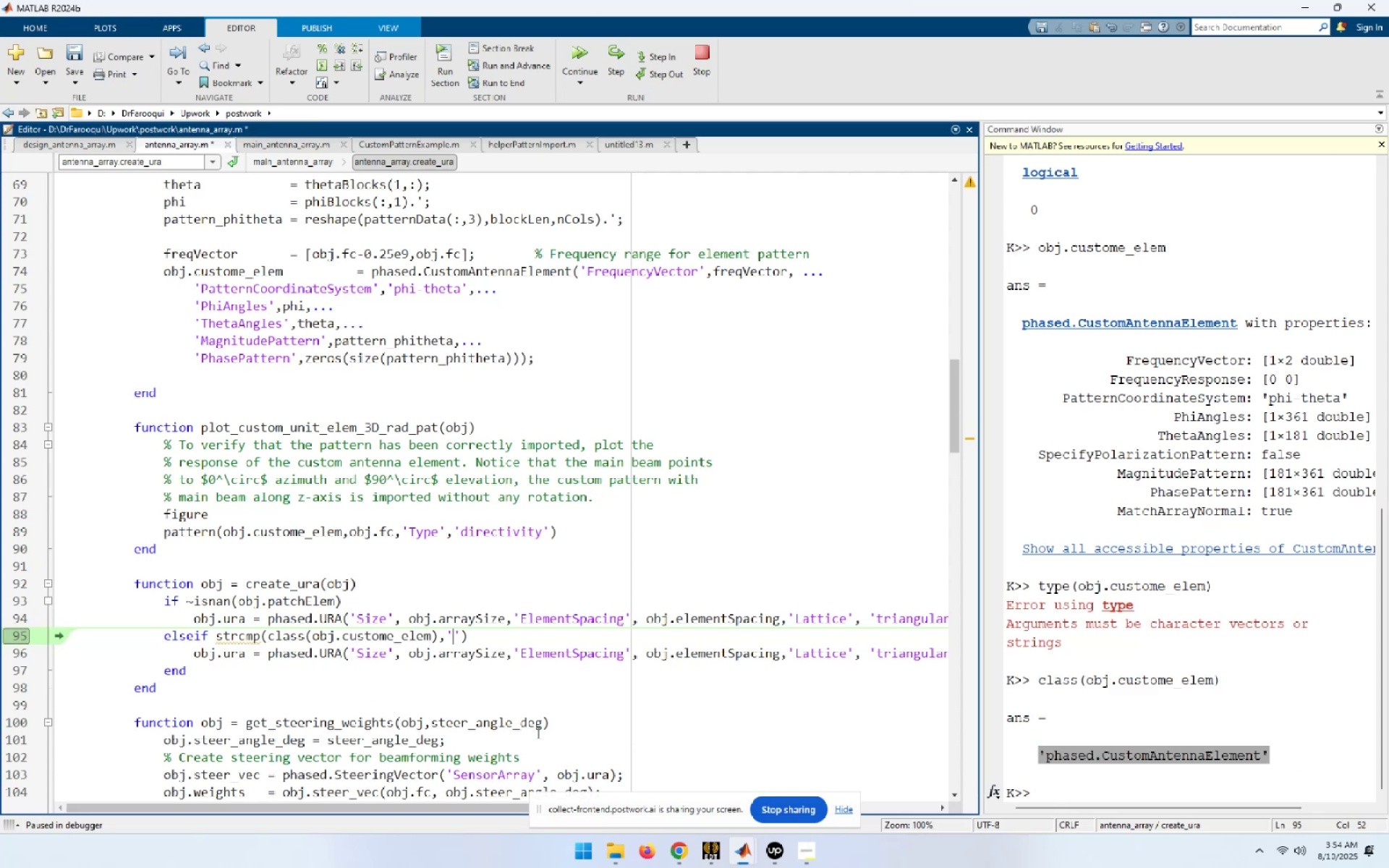 
key(Control+V)
 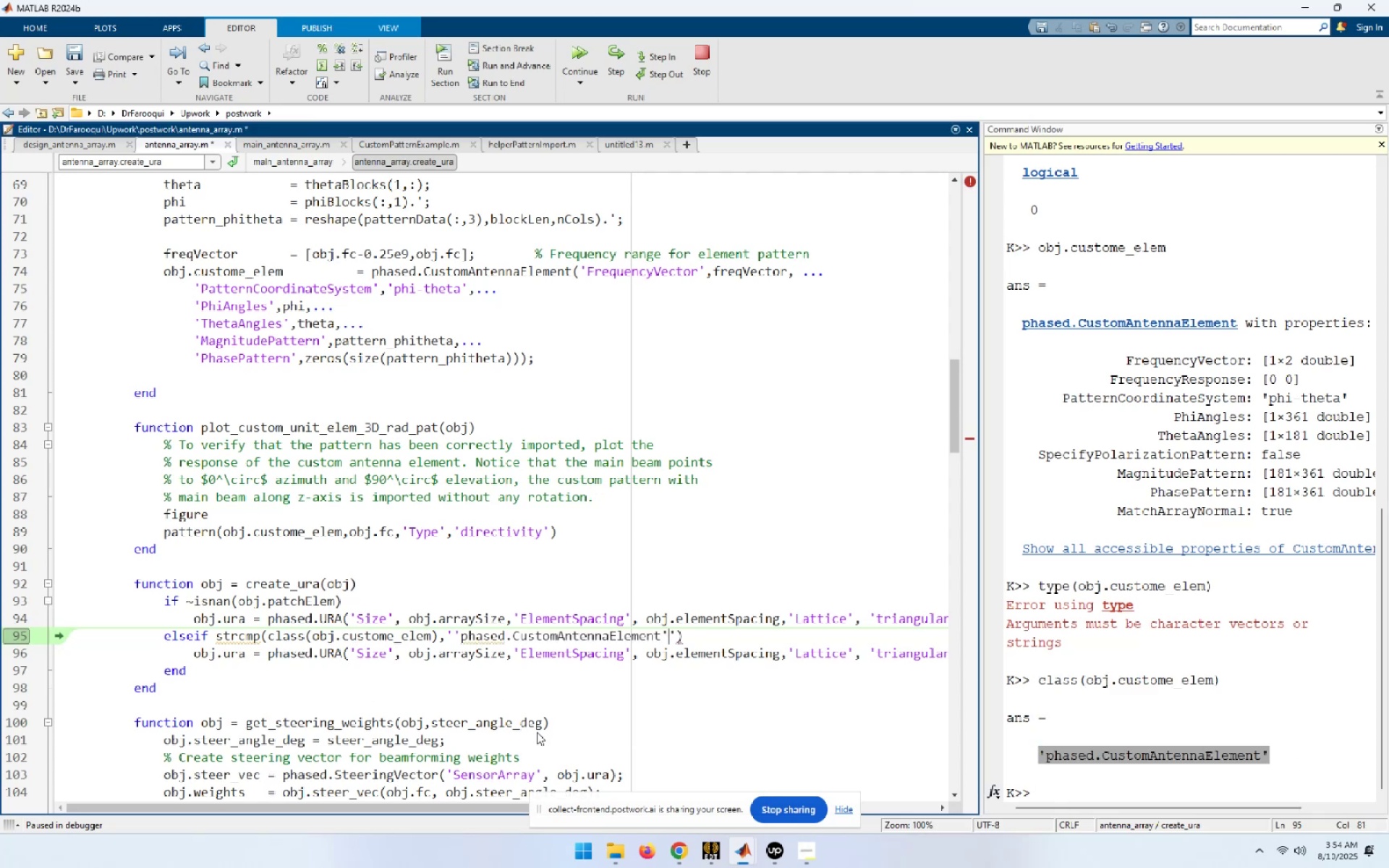 
key(ArrowRight)
 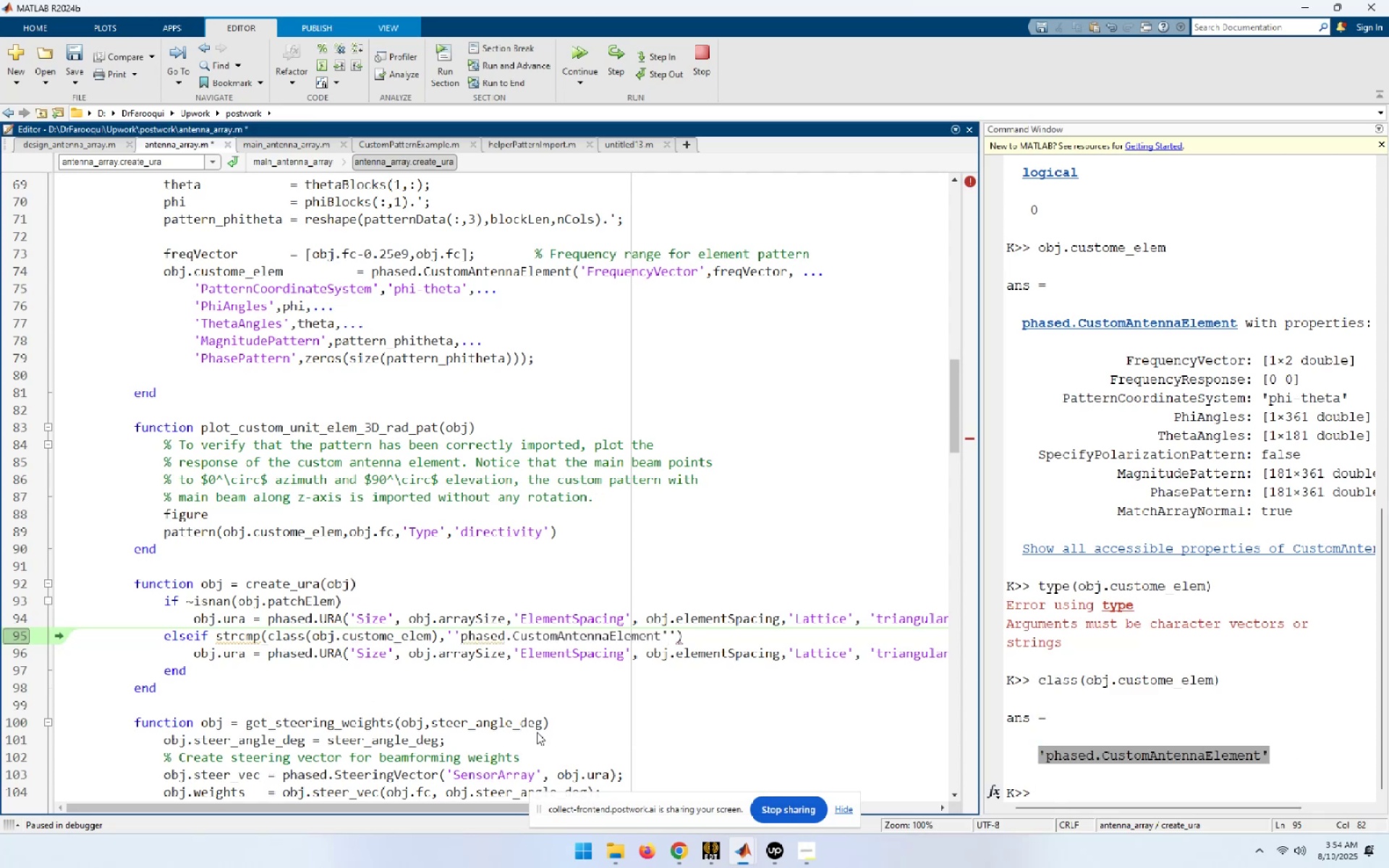 
key(Backspace)
 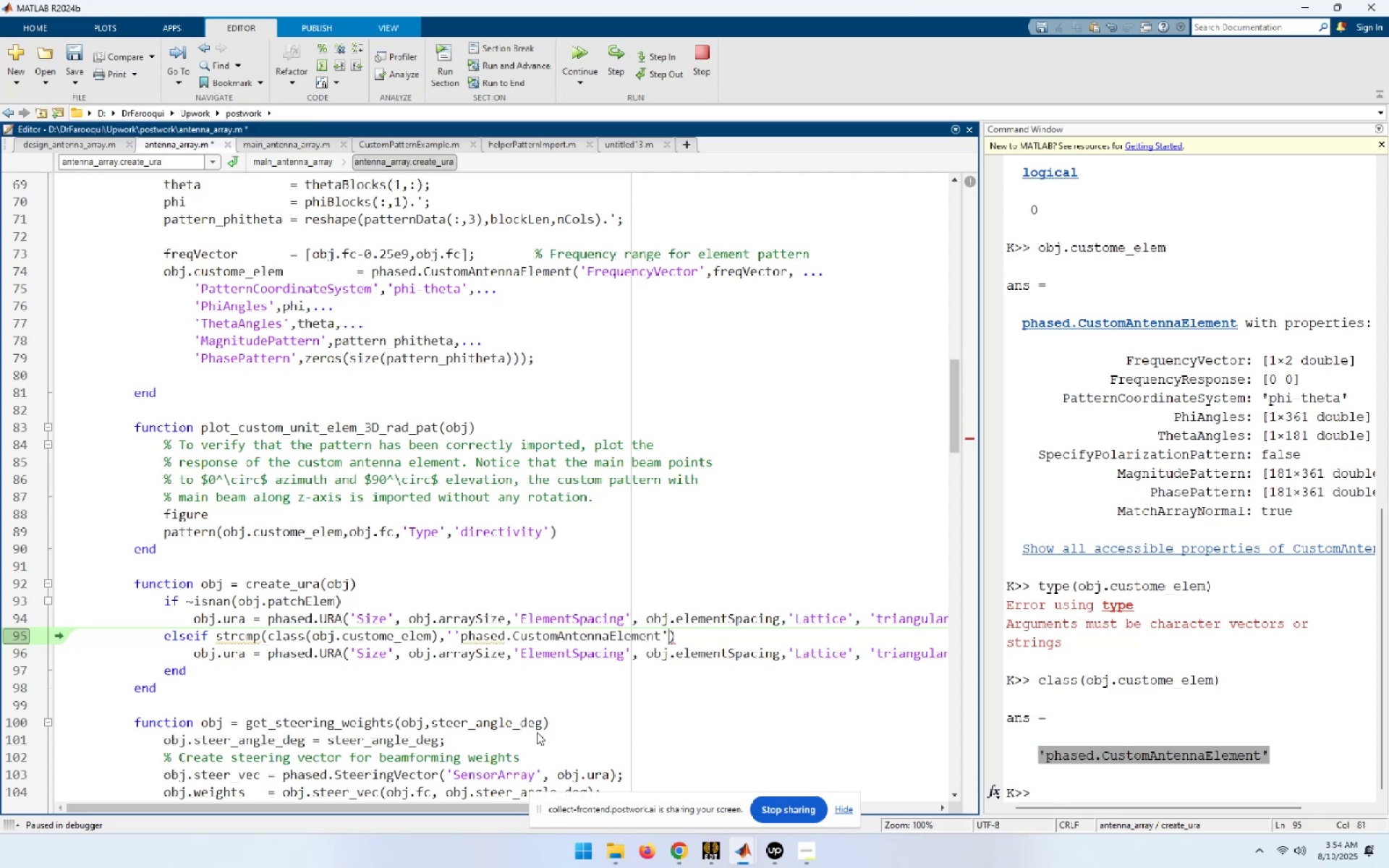 
hold_key(key=ArrowLeft, duration=1.34)
 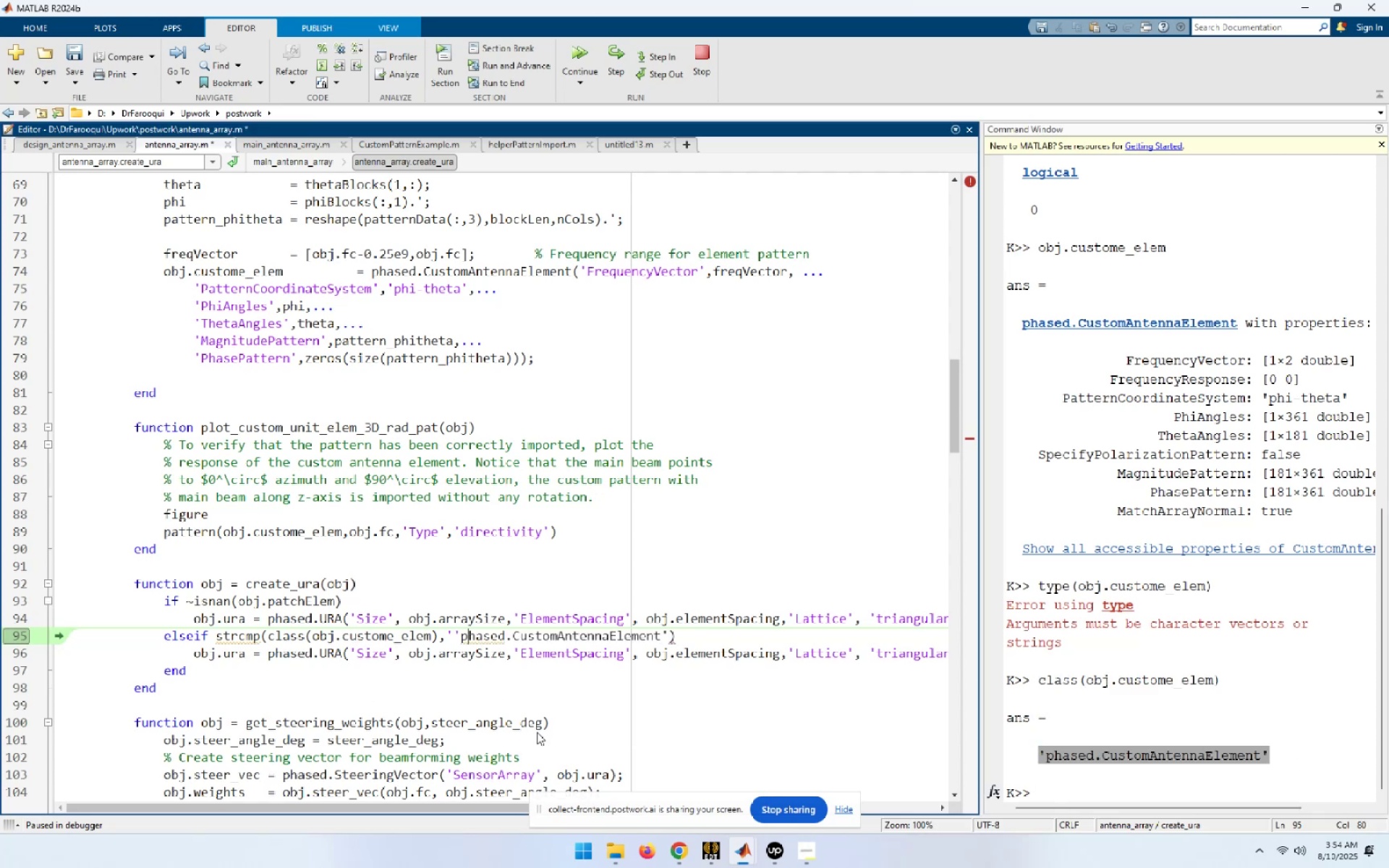 
key(ArrowLeft)
 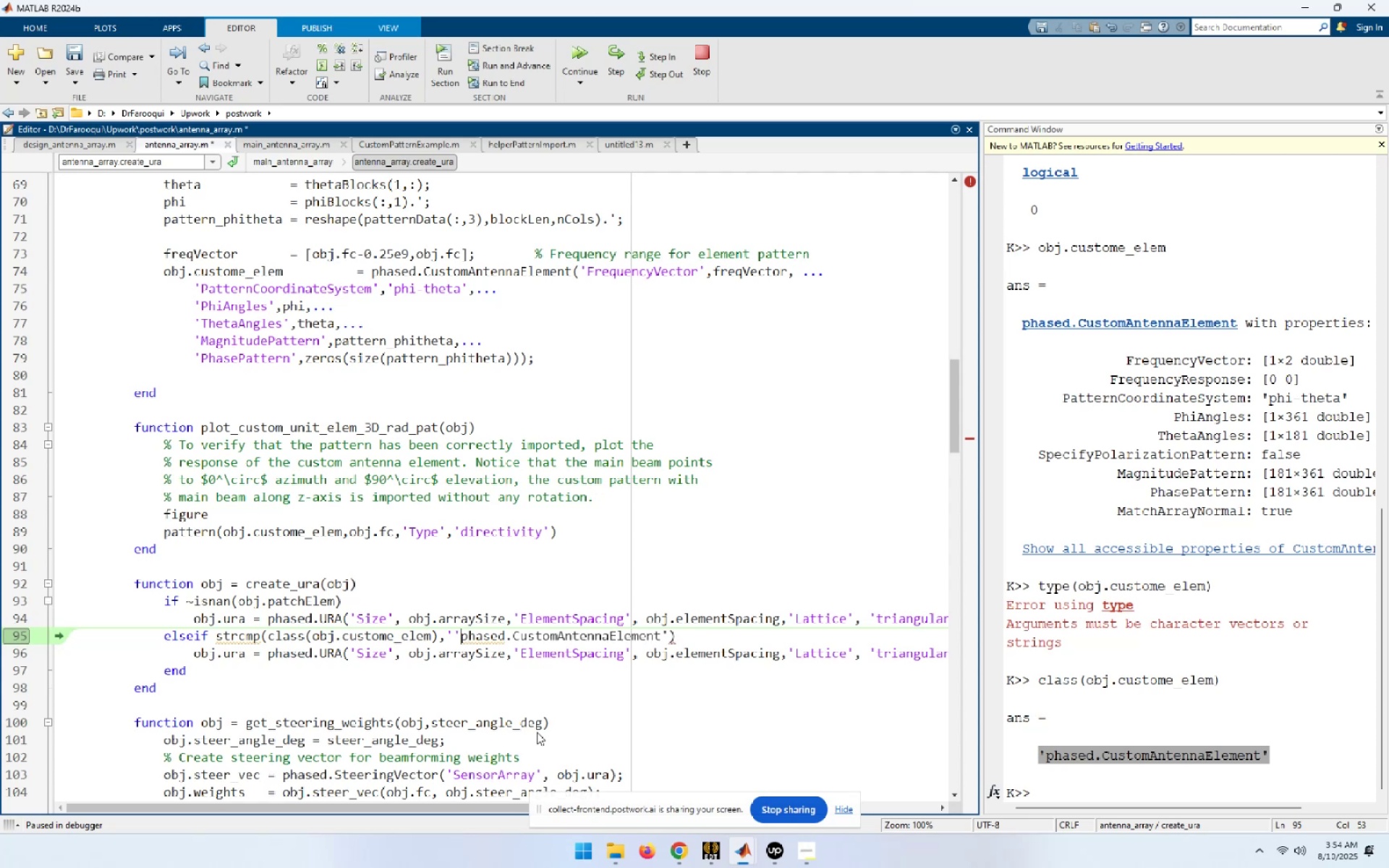 
key(Backspace)
 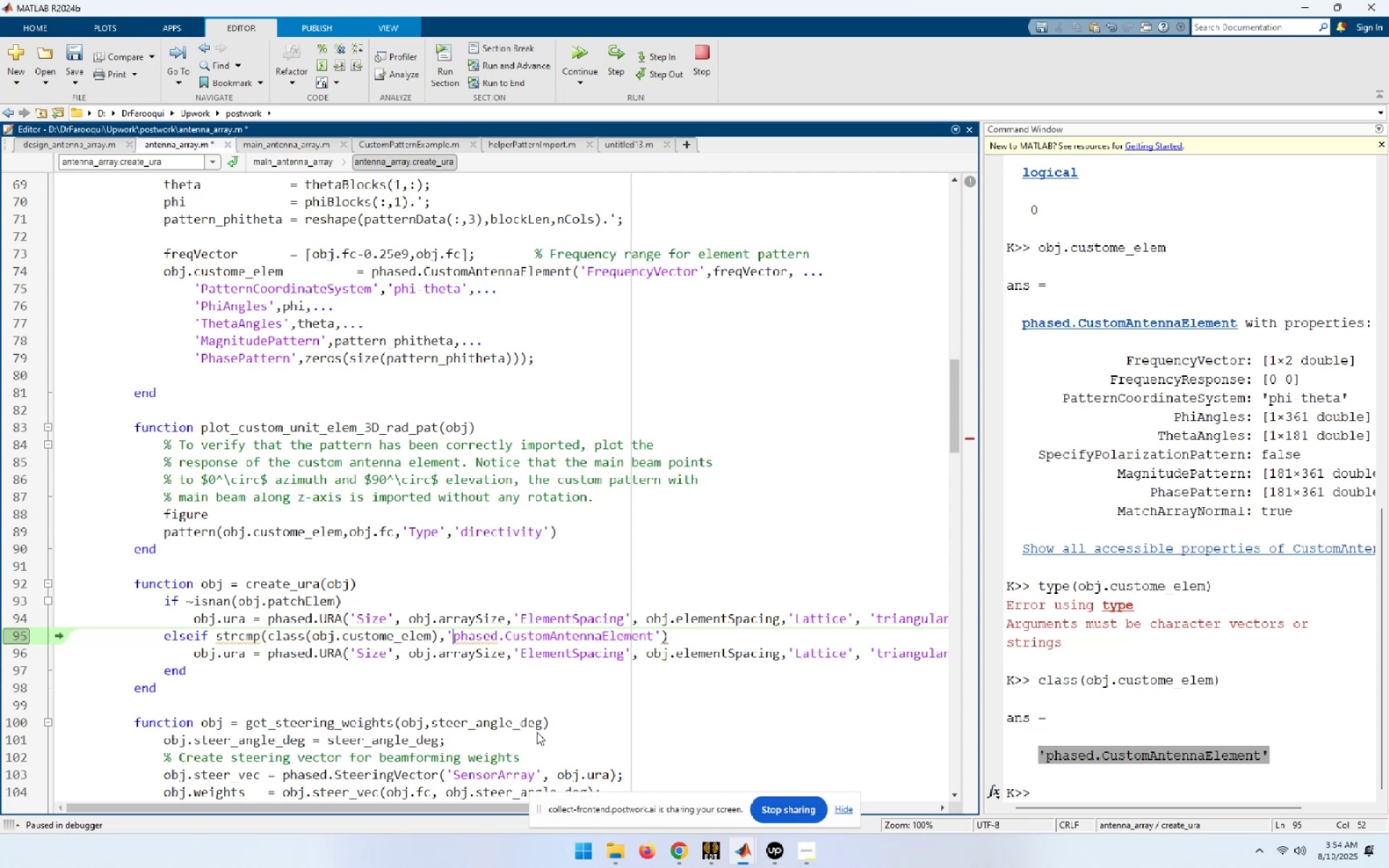 
hold_key(key=ArrowLeft, duration=1.47)
 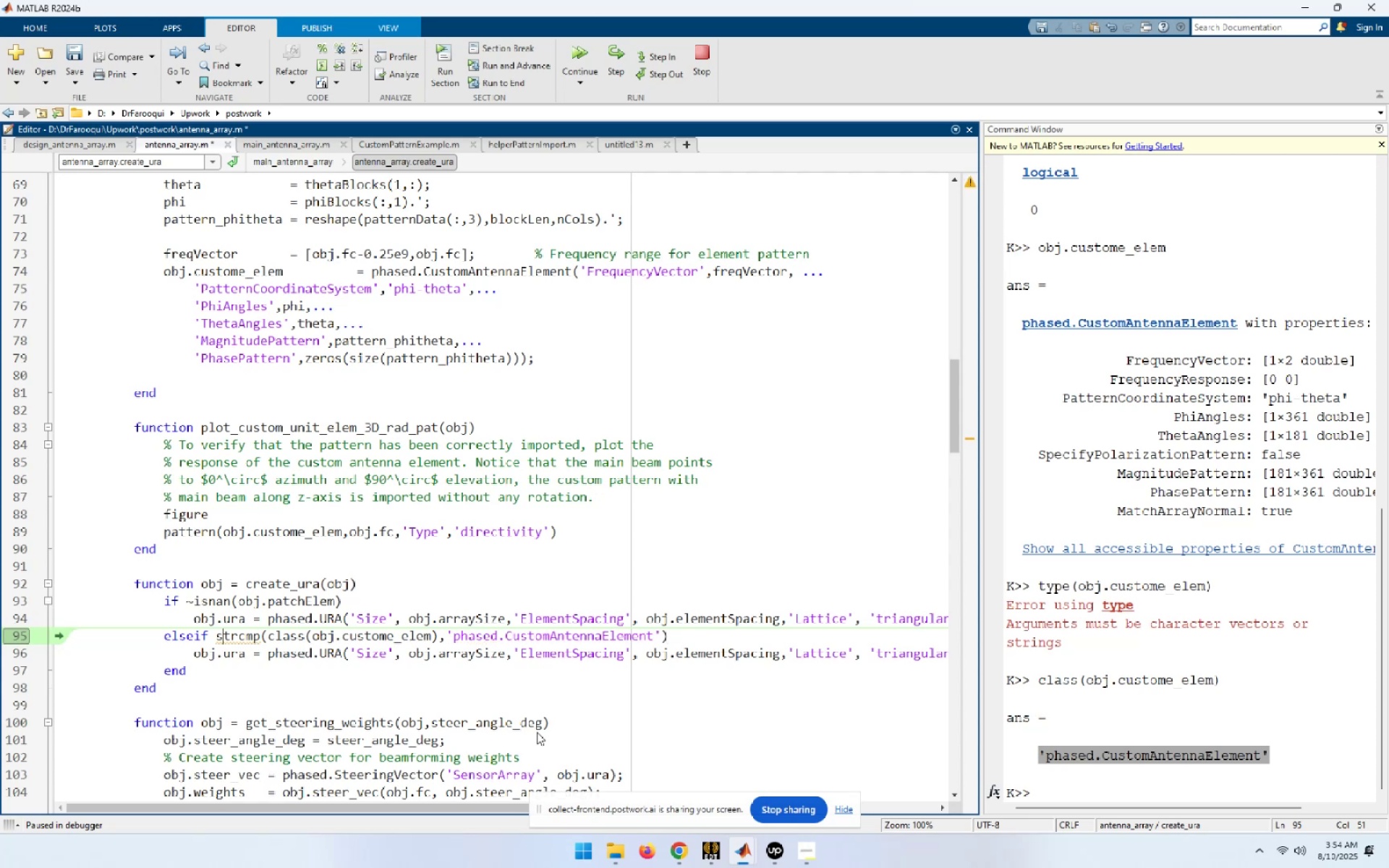 
key(ArrowLeft)
 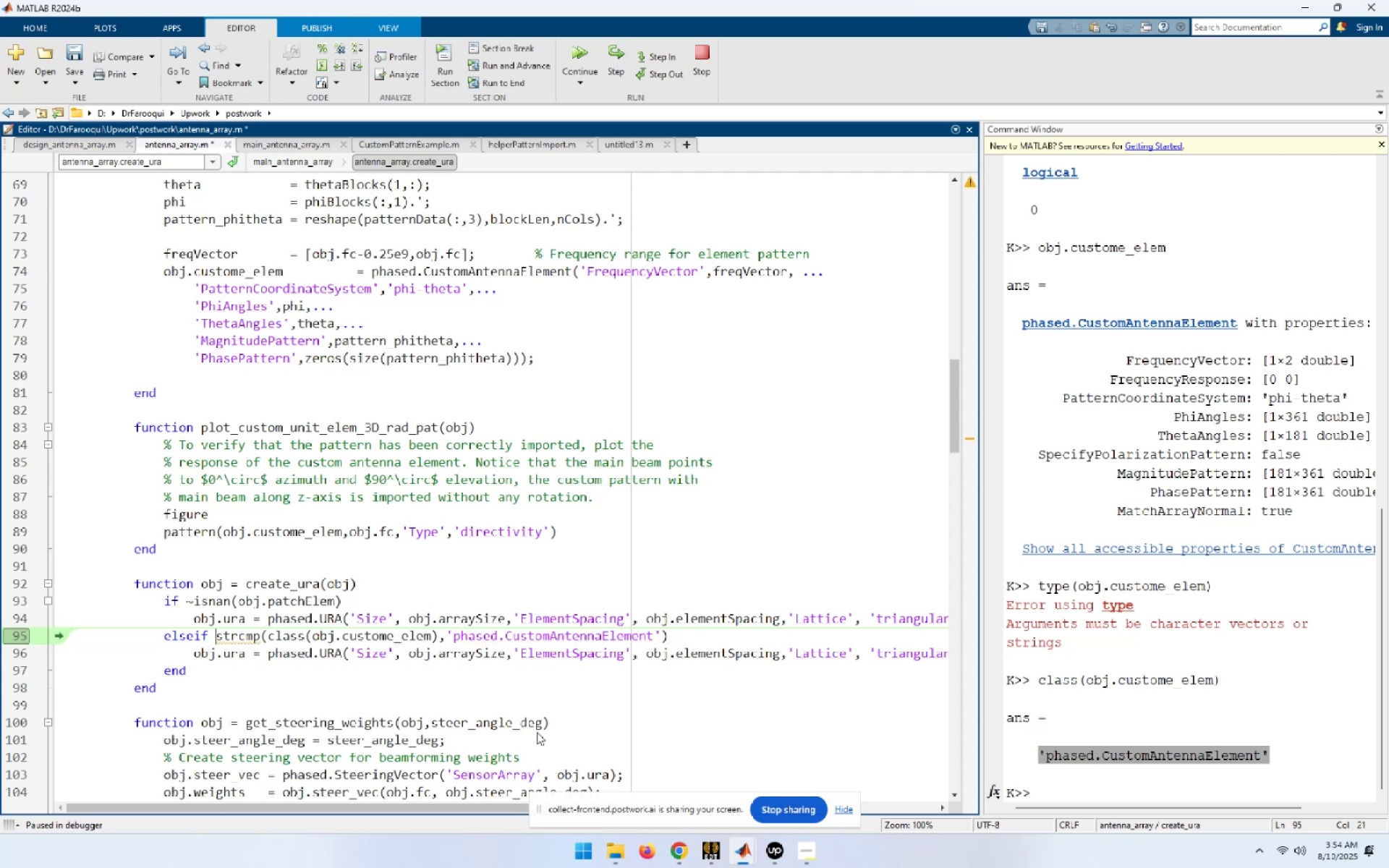 
key(Shift+End)
 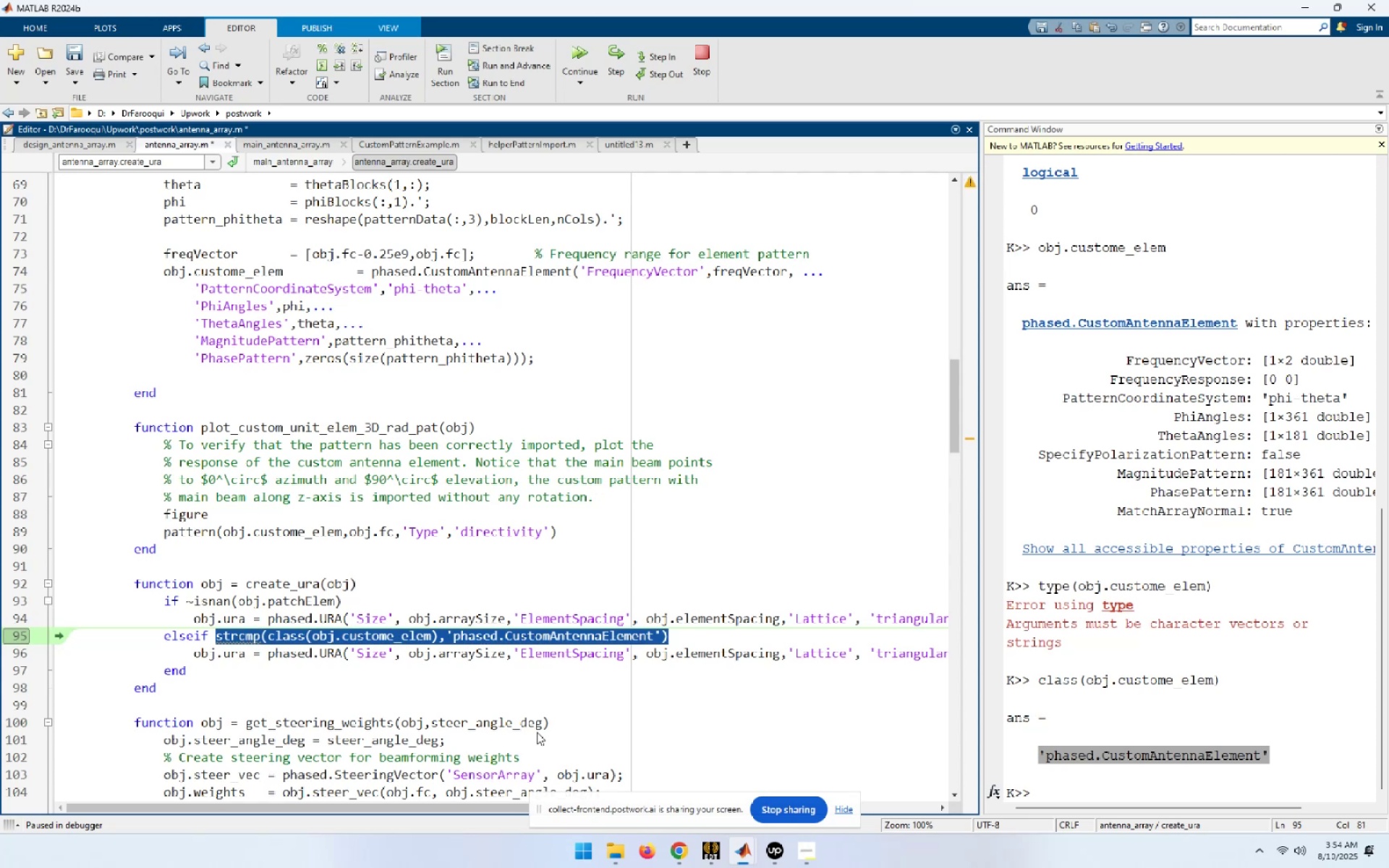 
key(F9)
 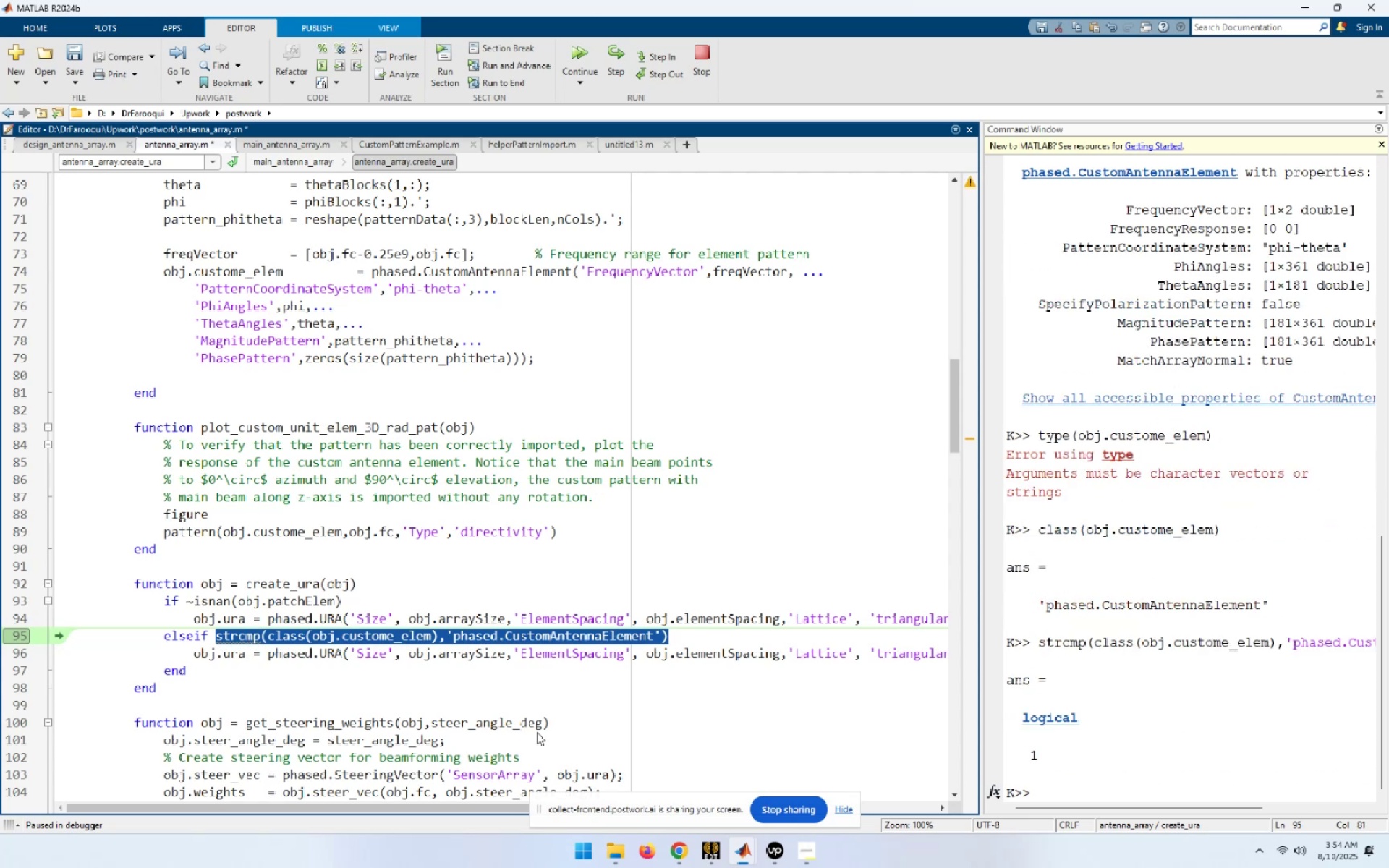 
key(ArrowLeft)
 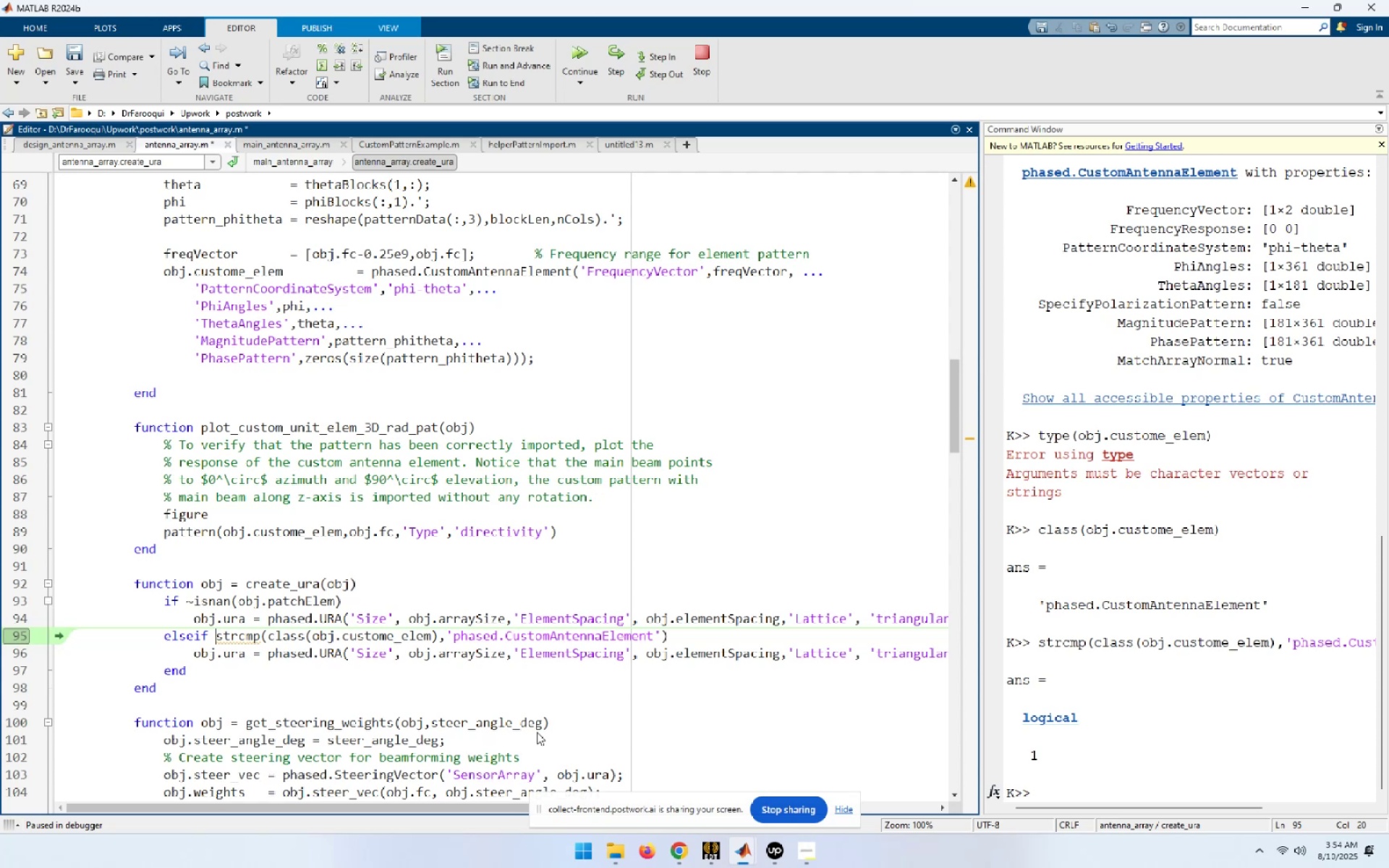 
key(Shift+End)
 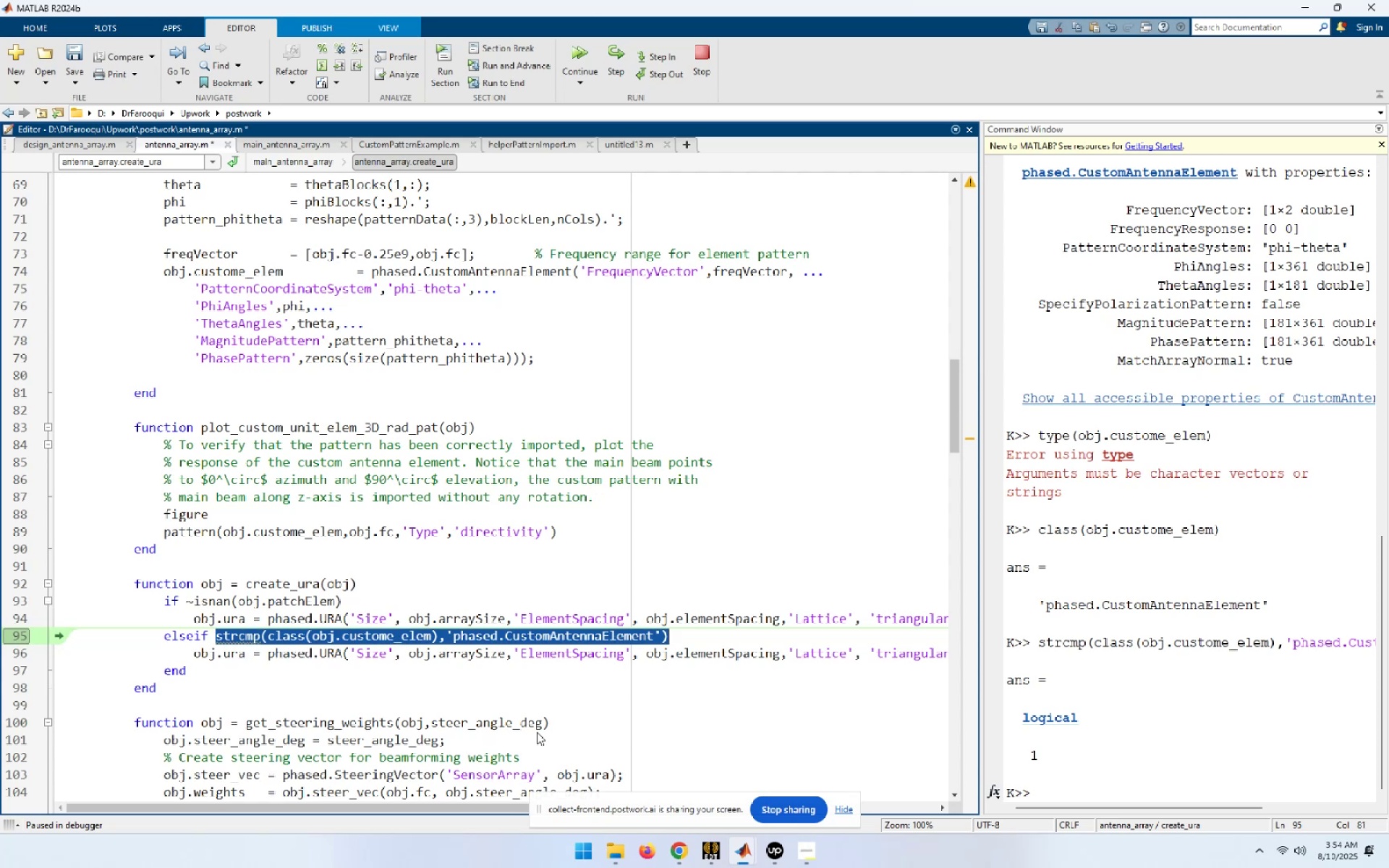 
key(Control+C)
 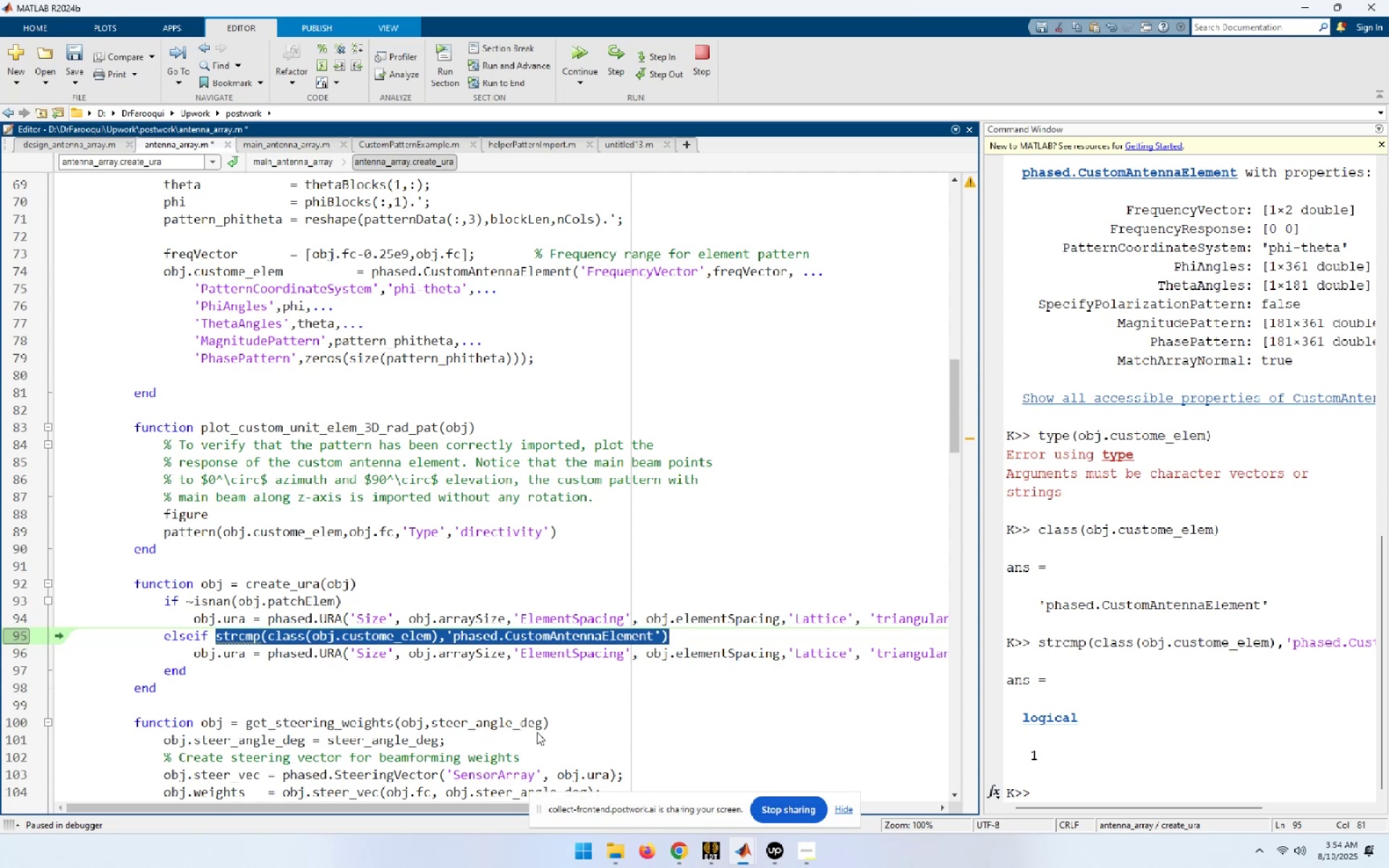 
key(ArrowUp)
 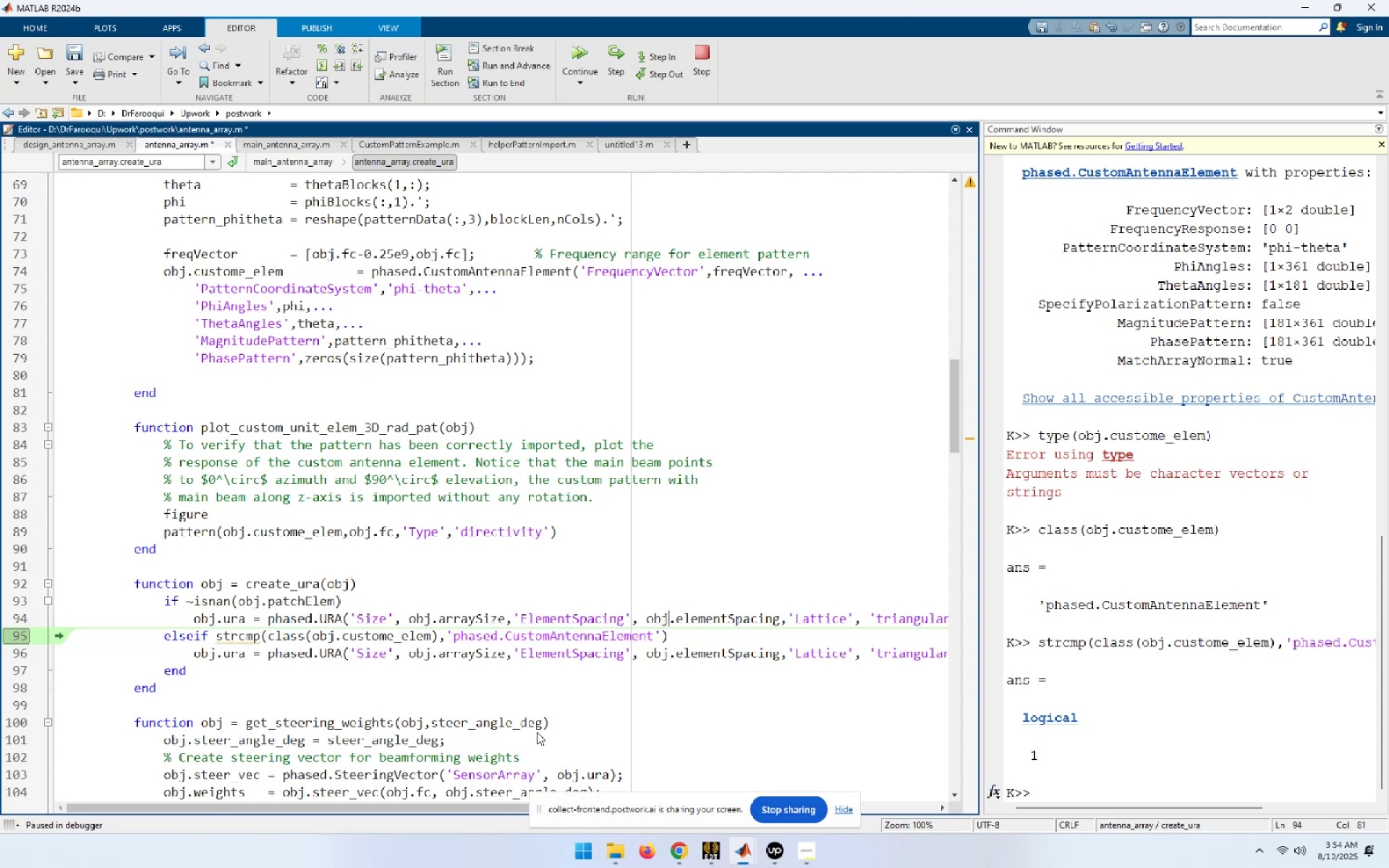 
key(ArrowUp)
 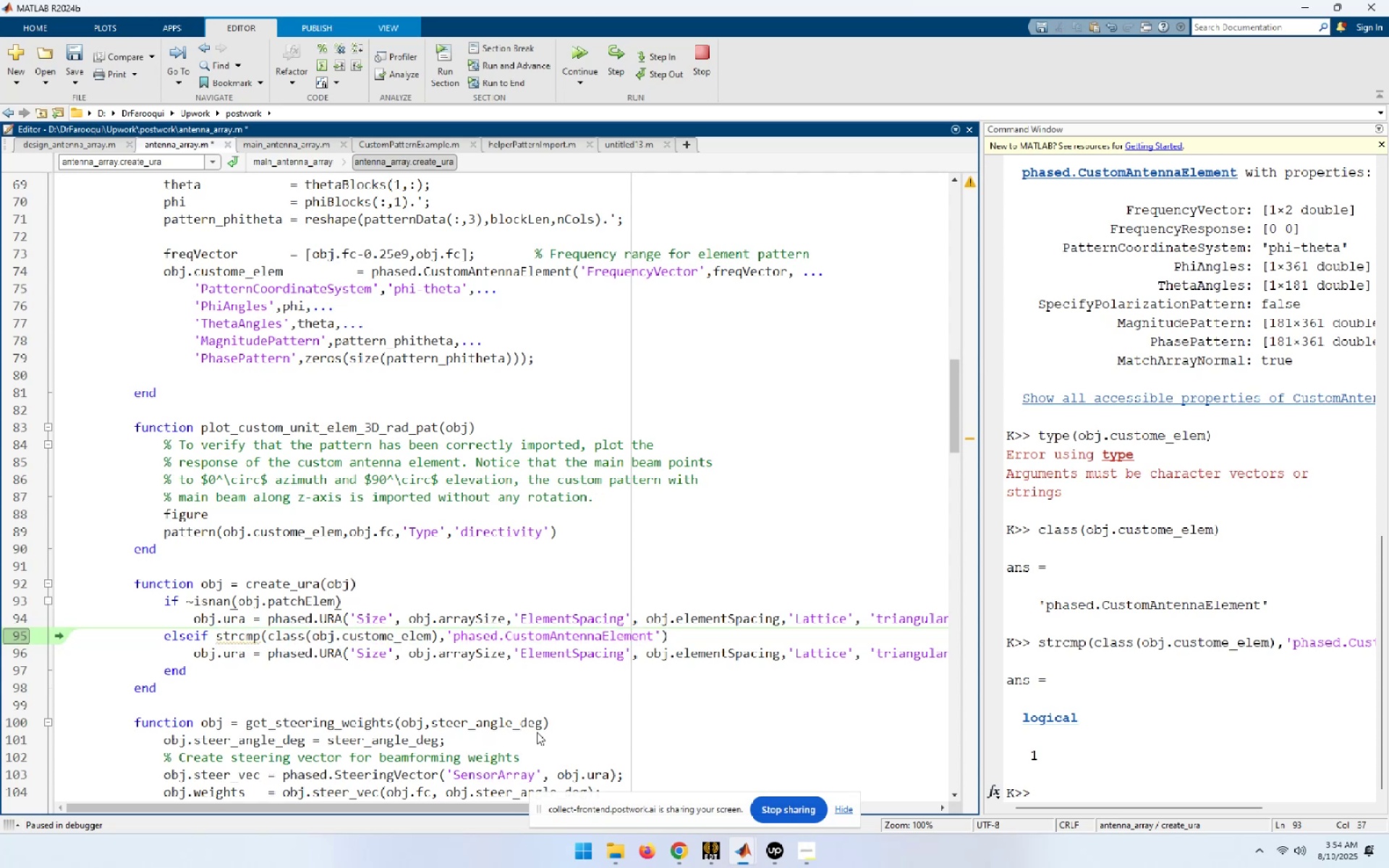 
key(NumpadEnter)
 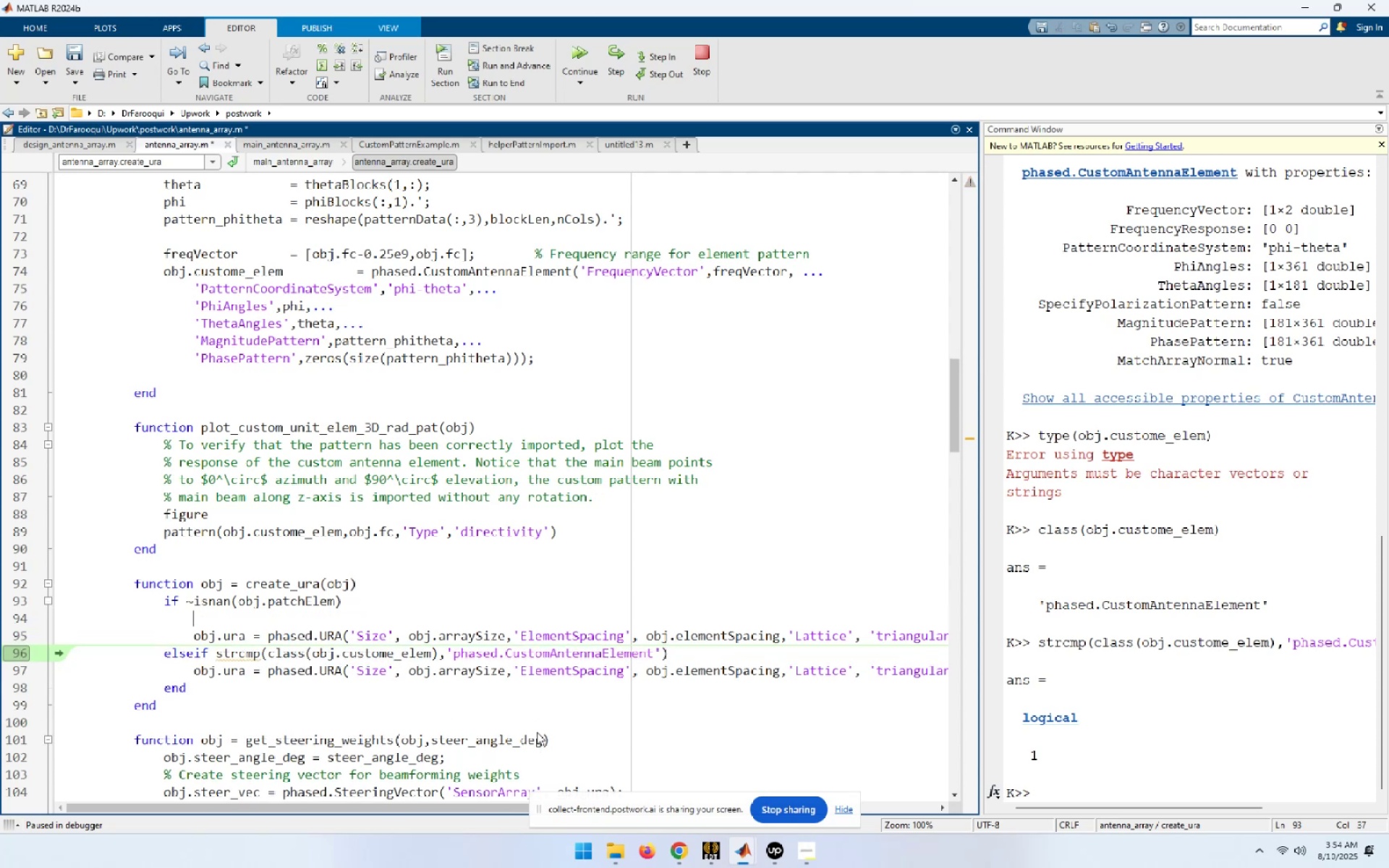 
key(Control+V)
 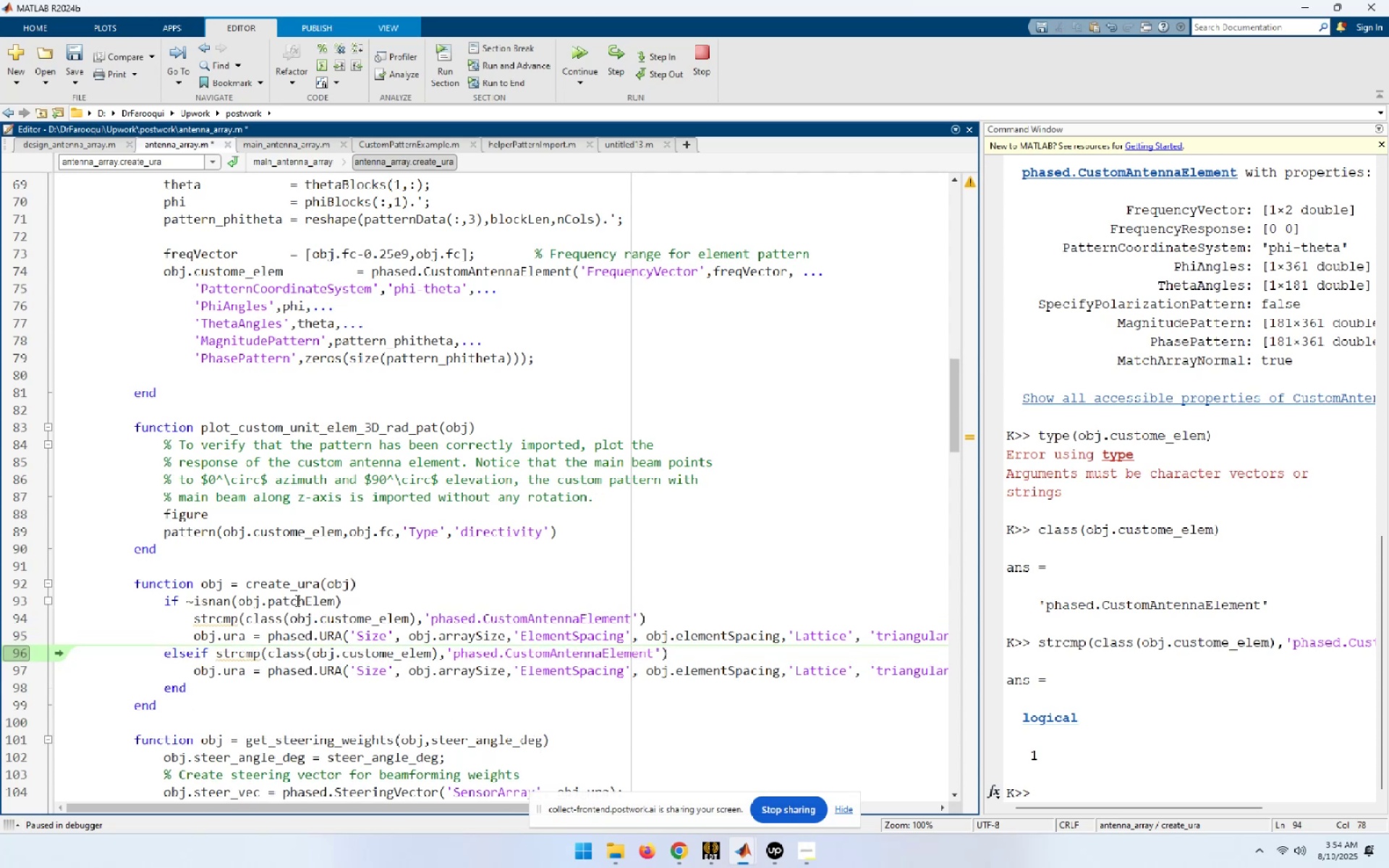 
double_click([318, 602])
 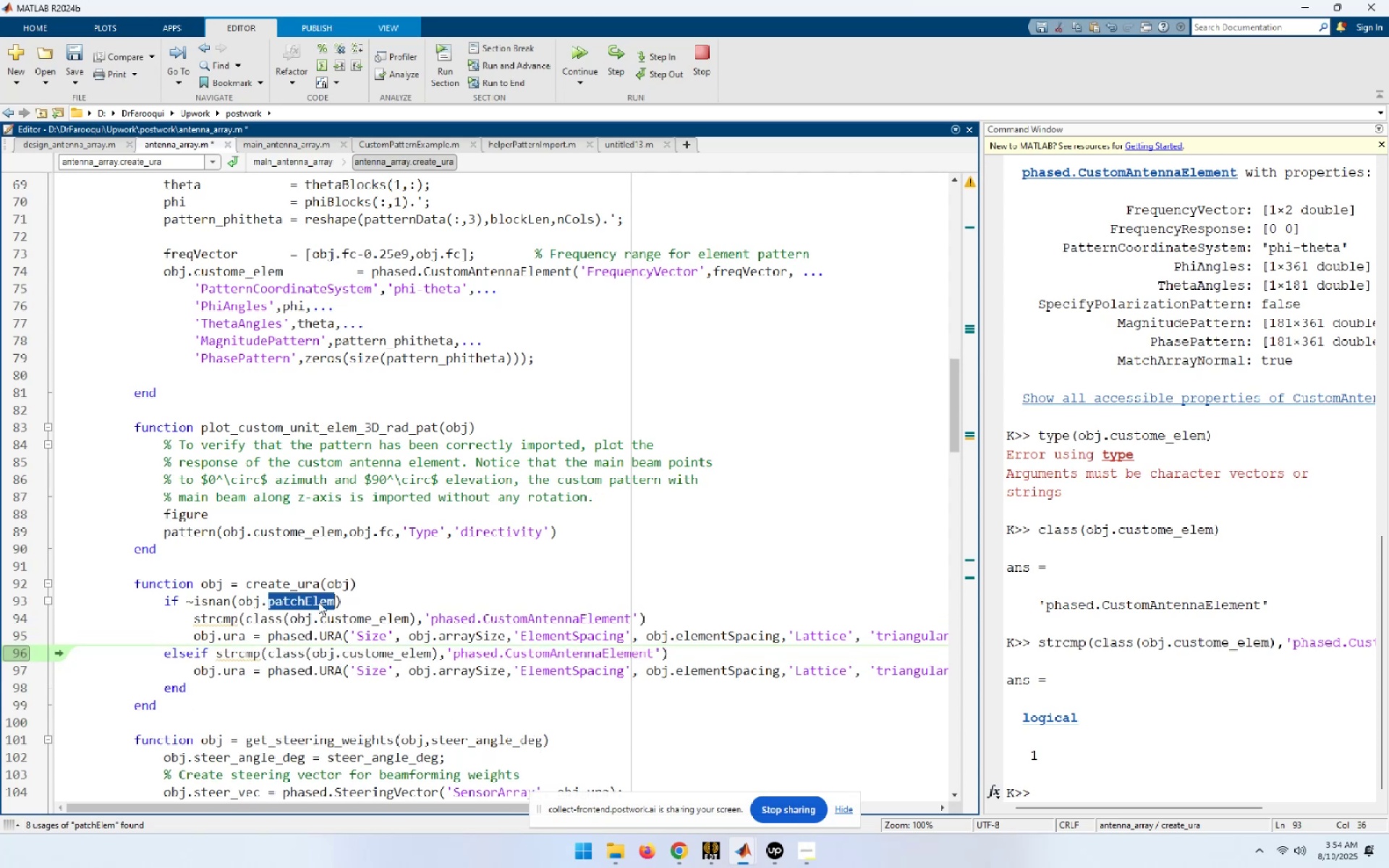 
key(Control+C)
 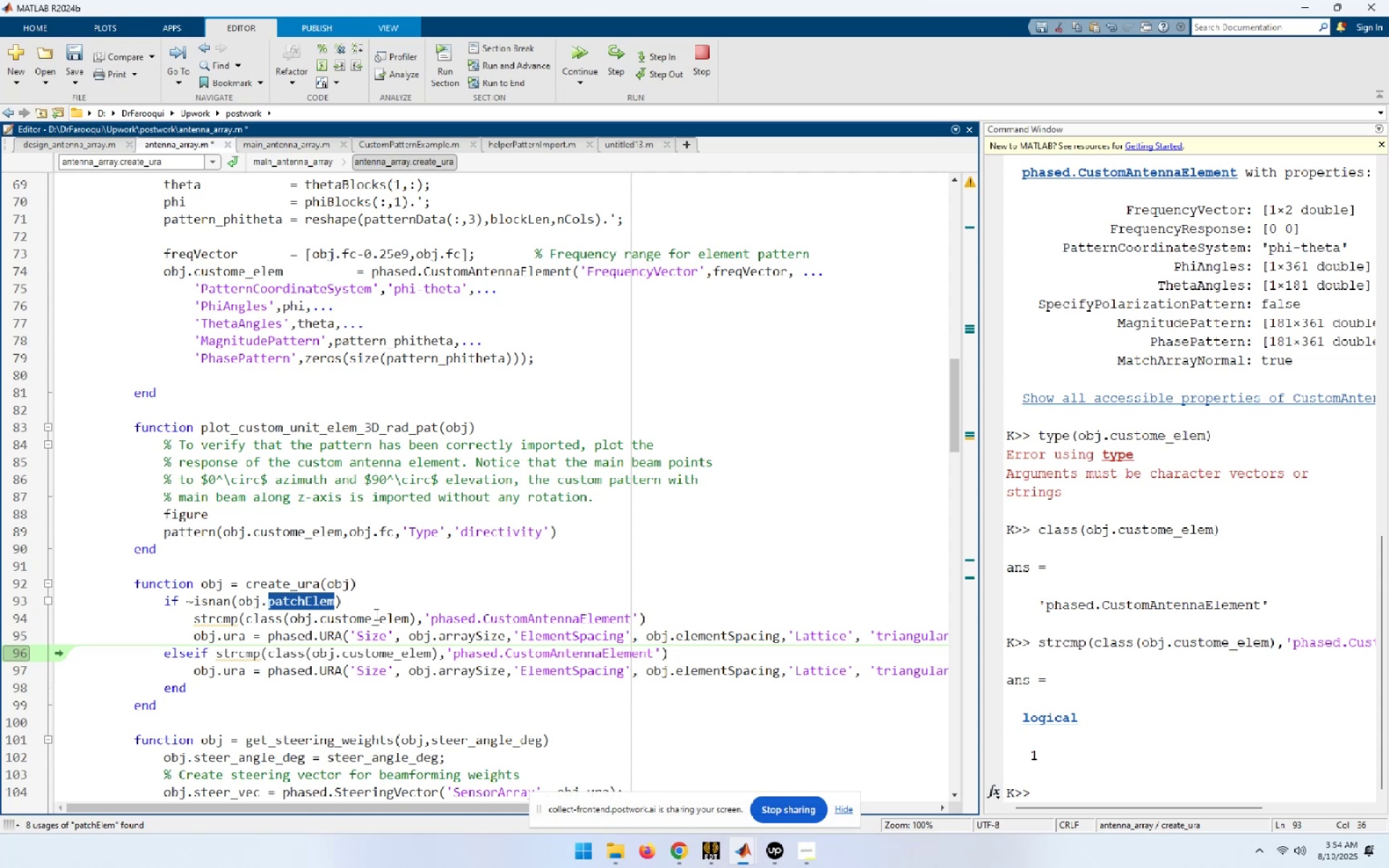 
double_click([375, 618])
 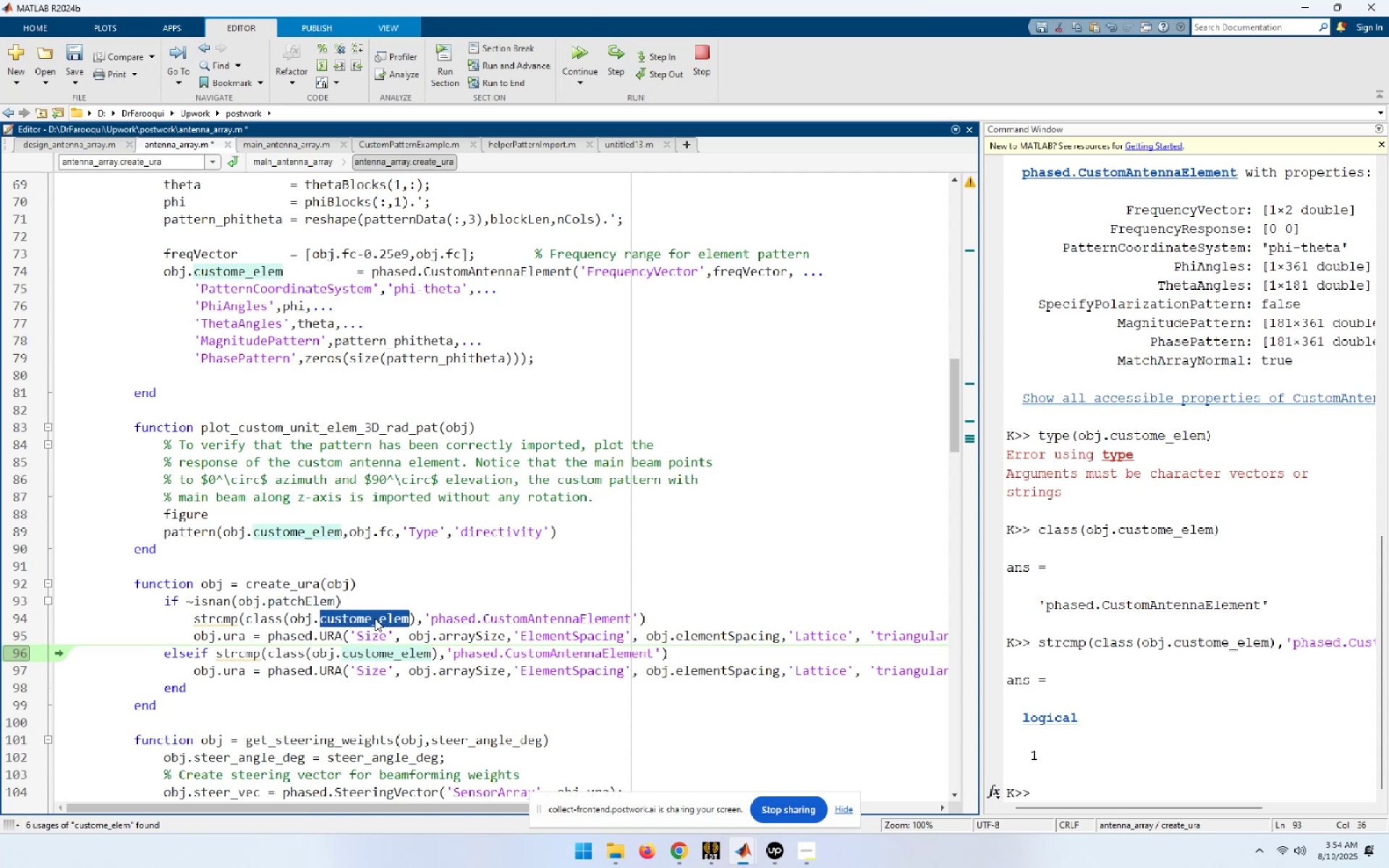 
key(Control+ControlLeft)
 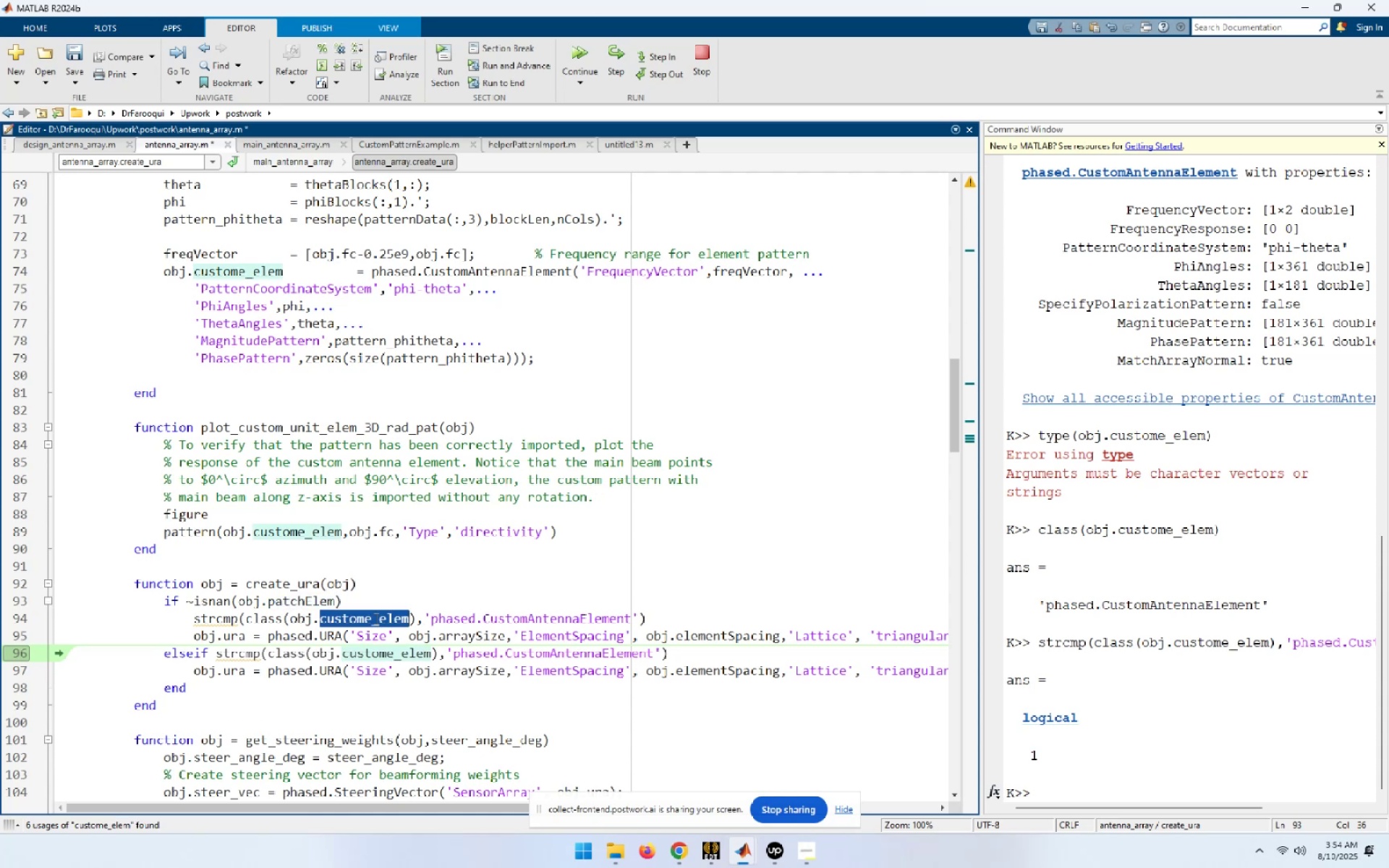 
key(Control+V)
 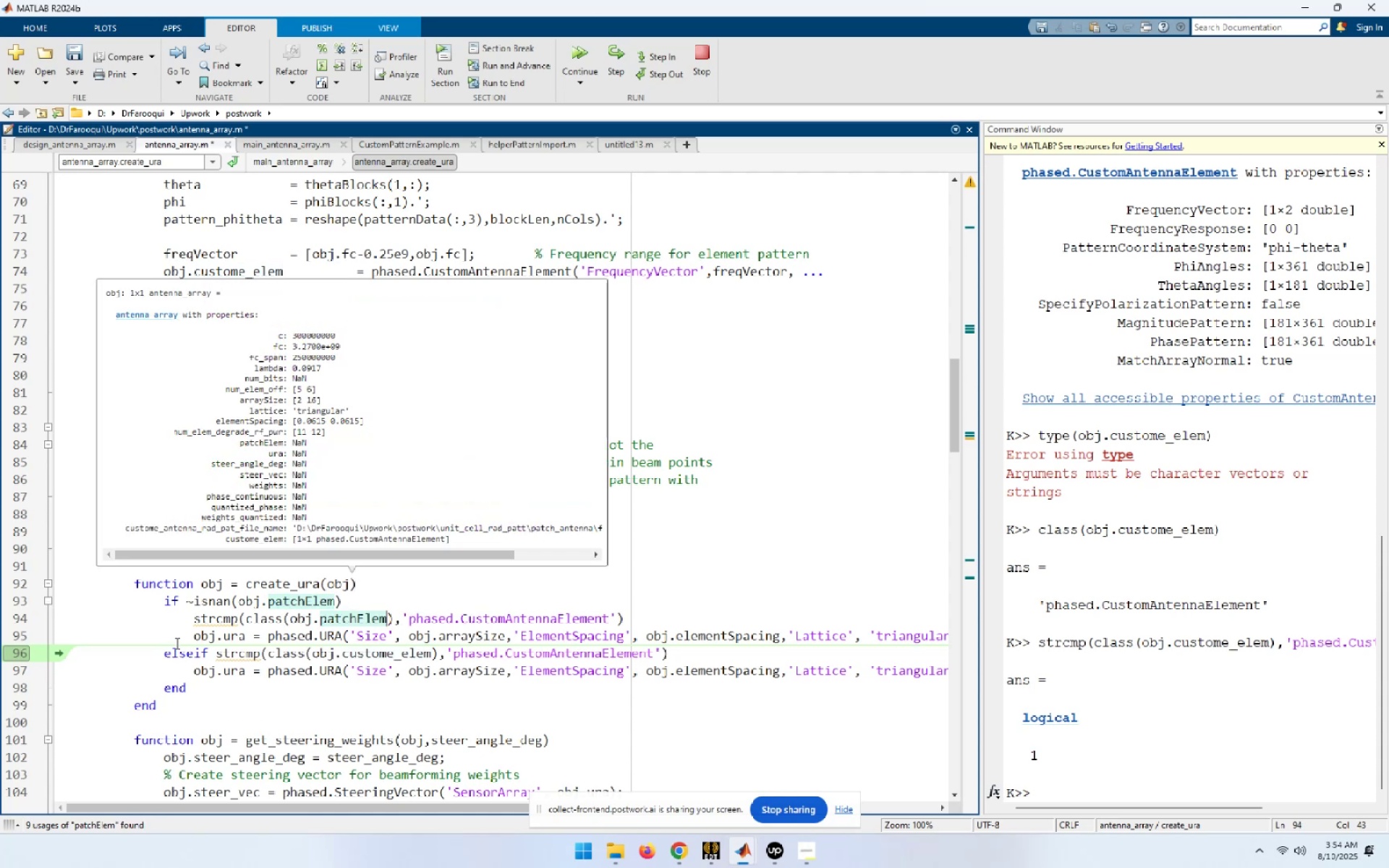 
left_click([197, 618])
 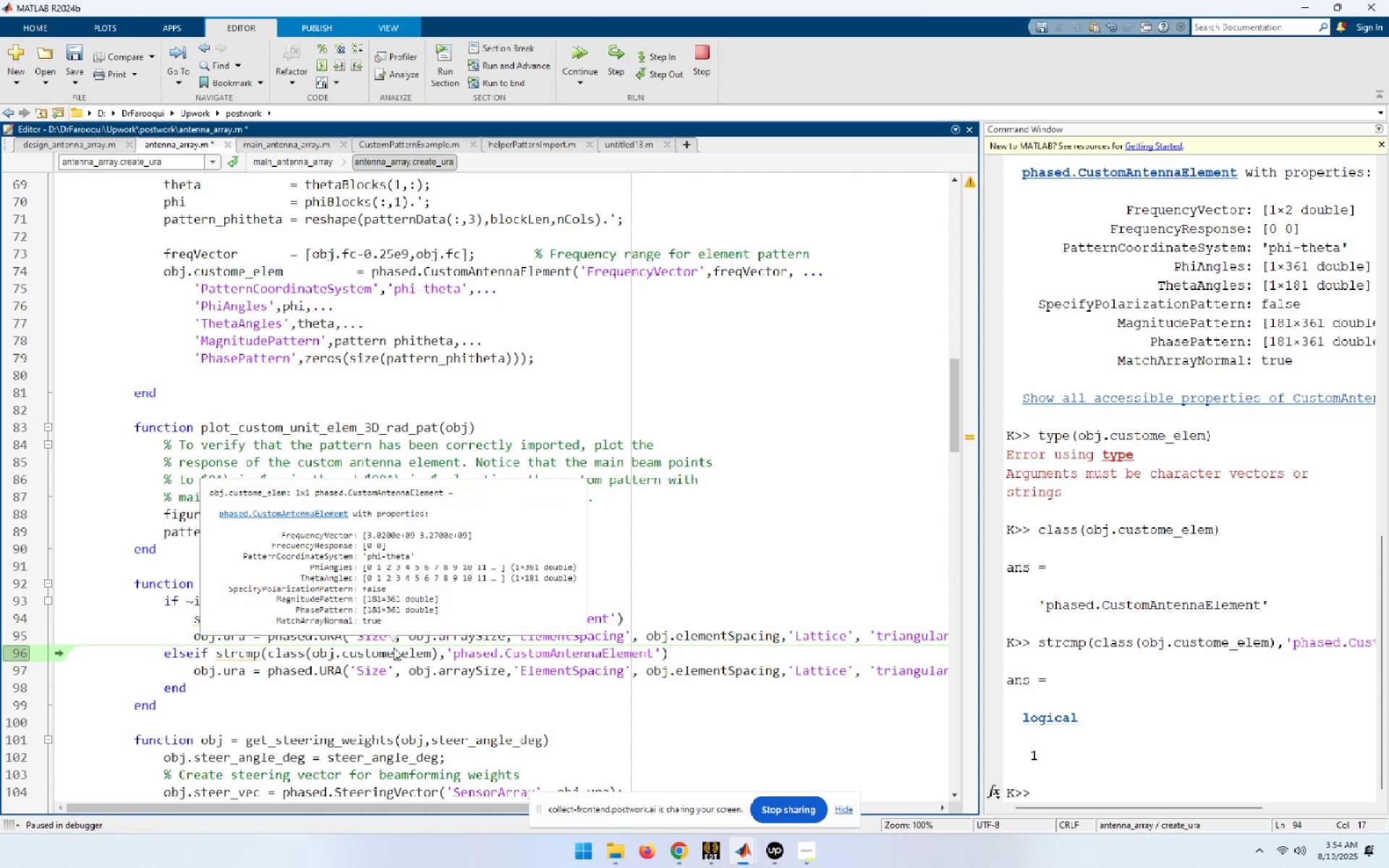 
type(if )
 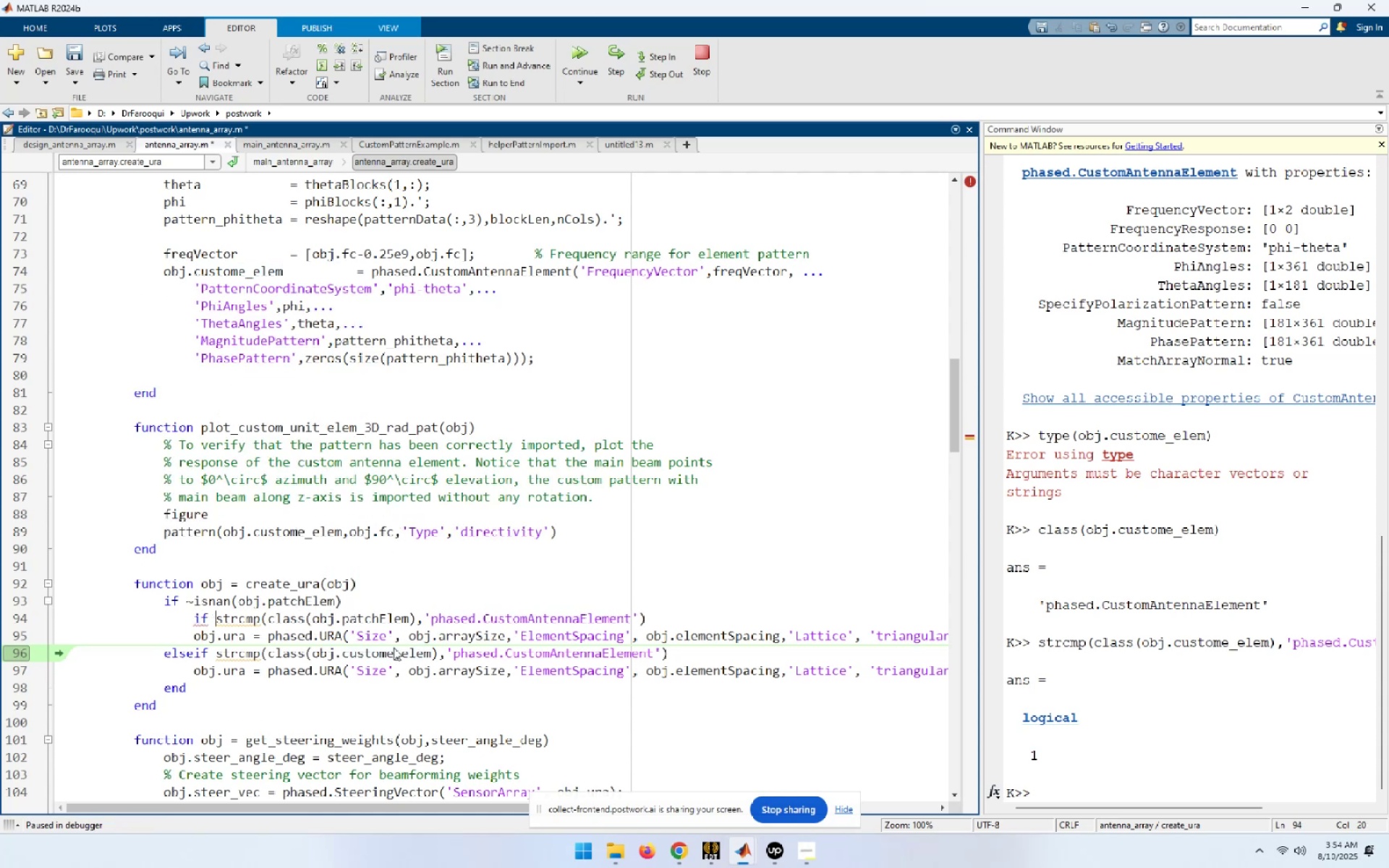 
key(ArrowUp)
 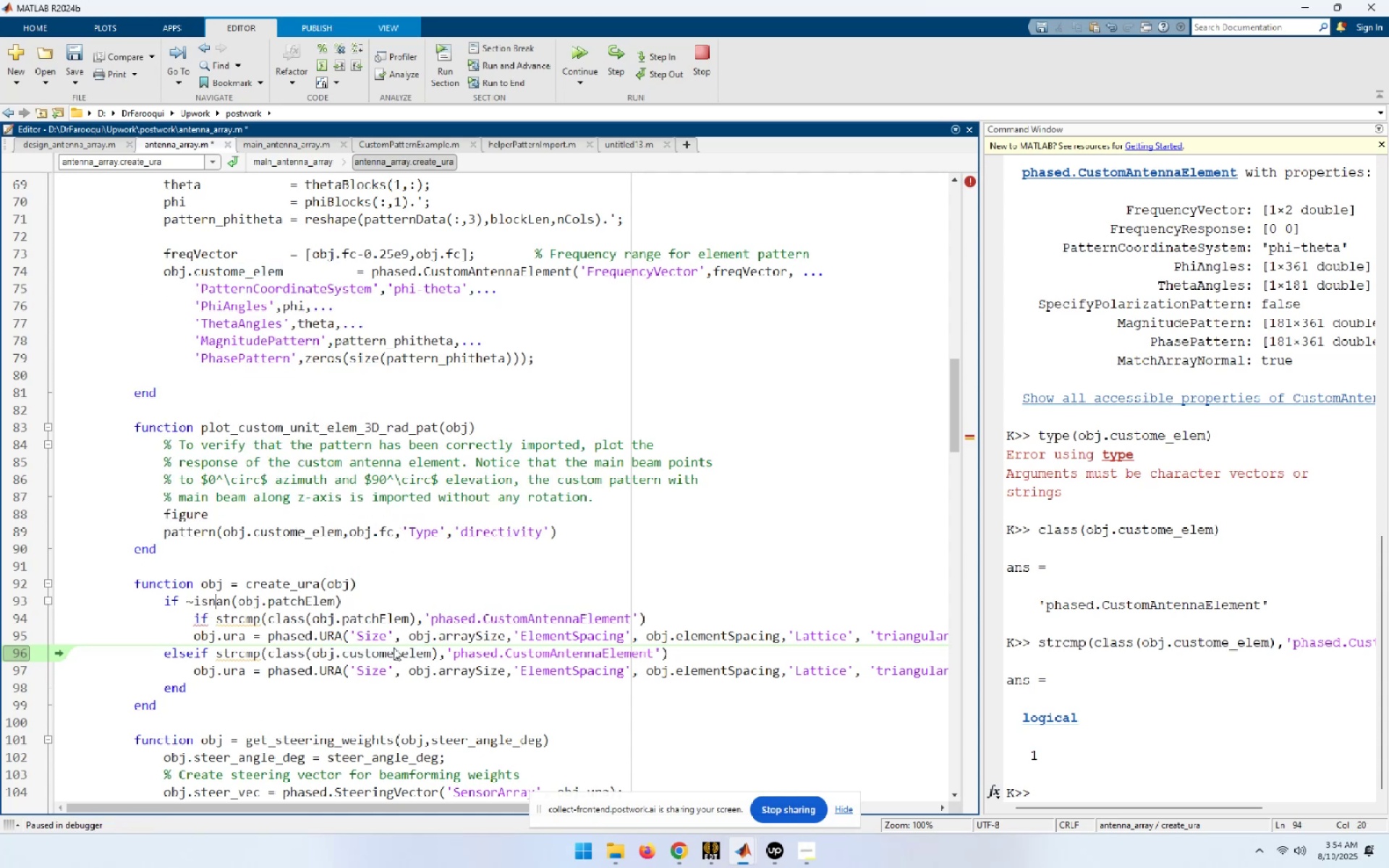 
key(Home)
 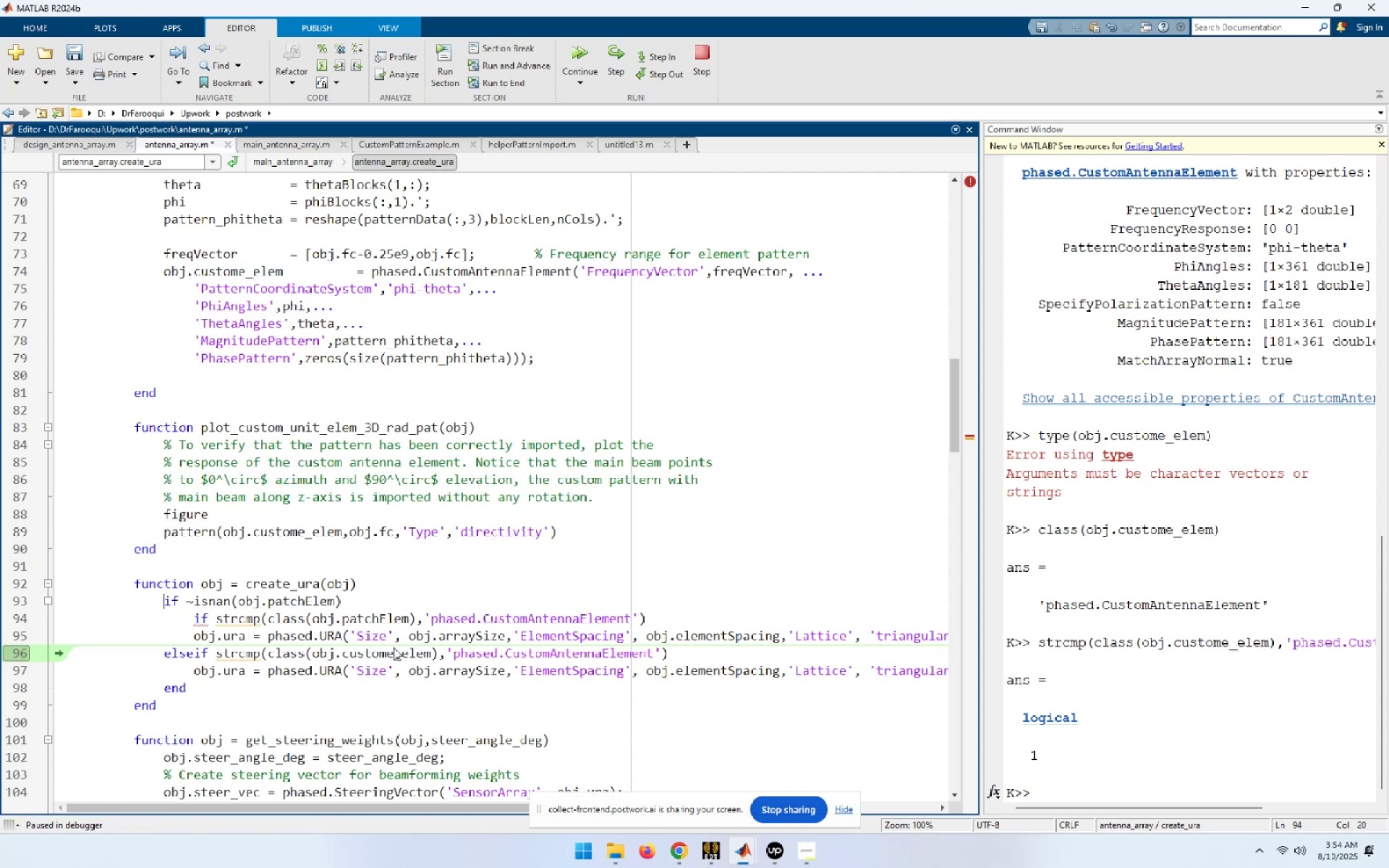 
key(Shift+ShiftLeft)
 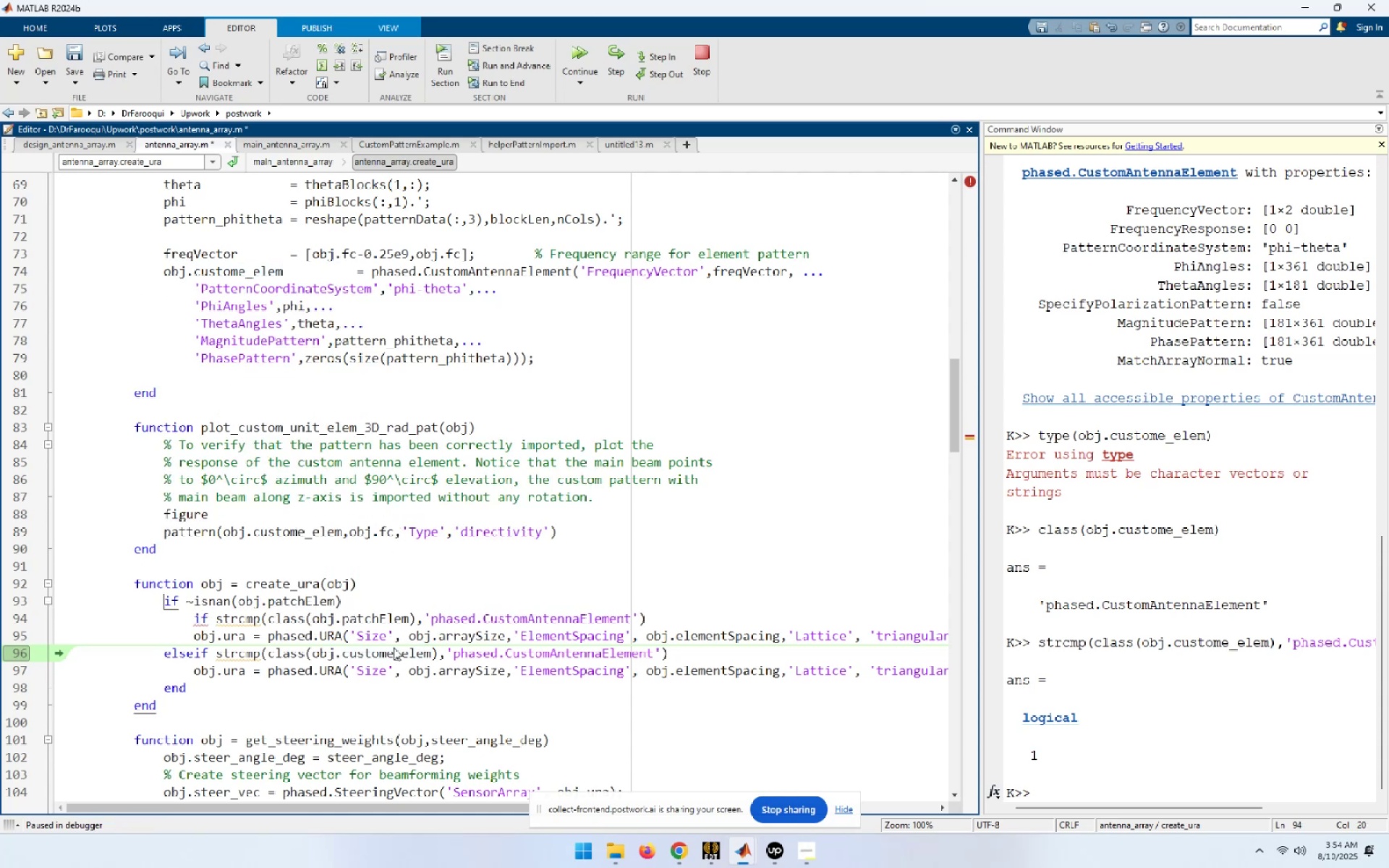 
key(Shift+End)
 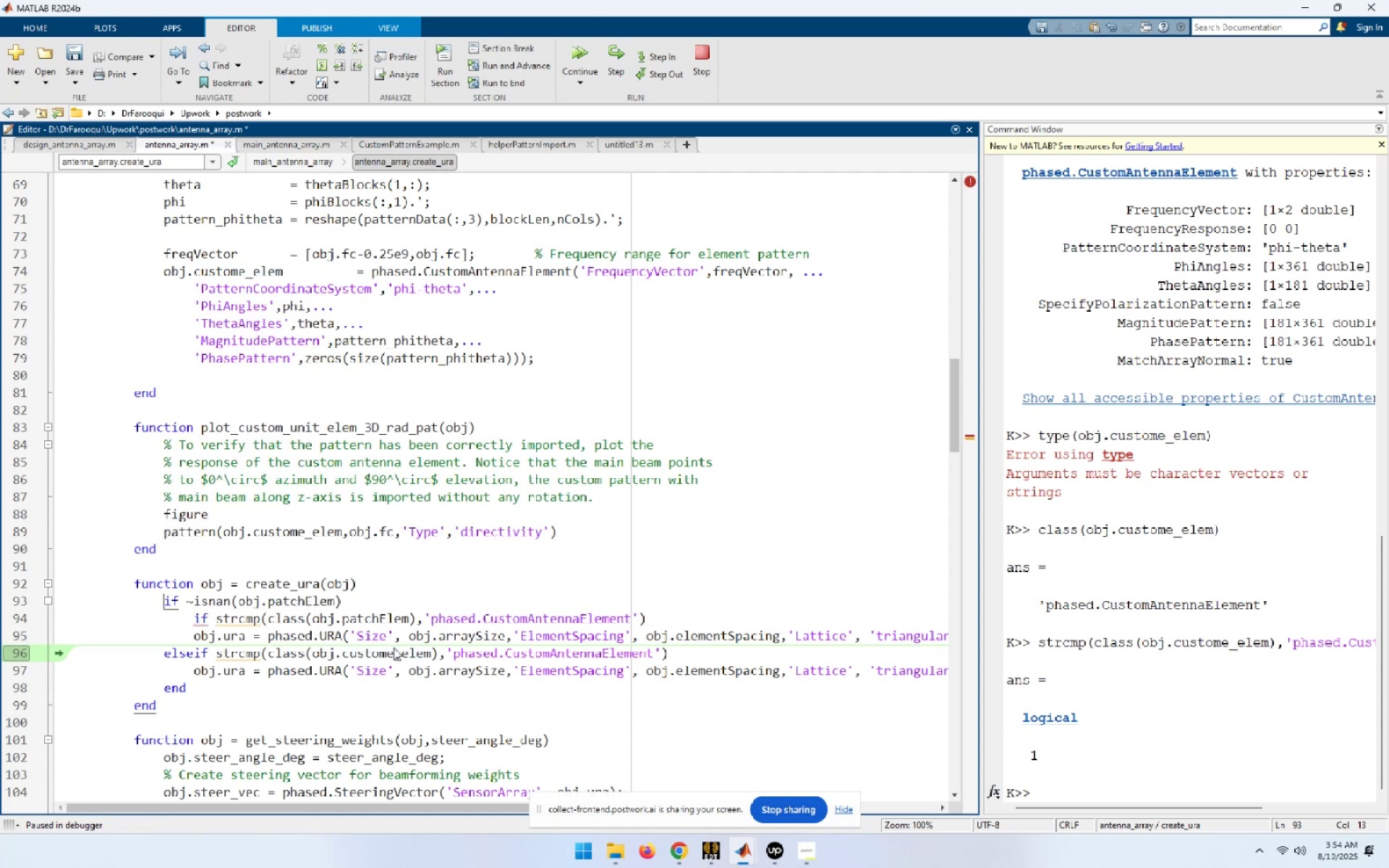 
key(Delete)
 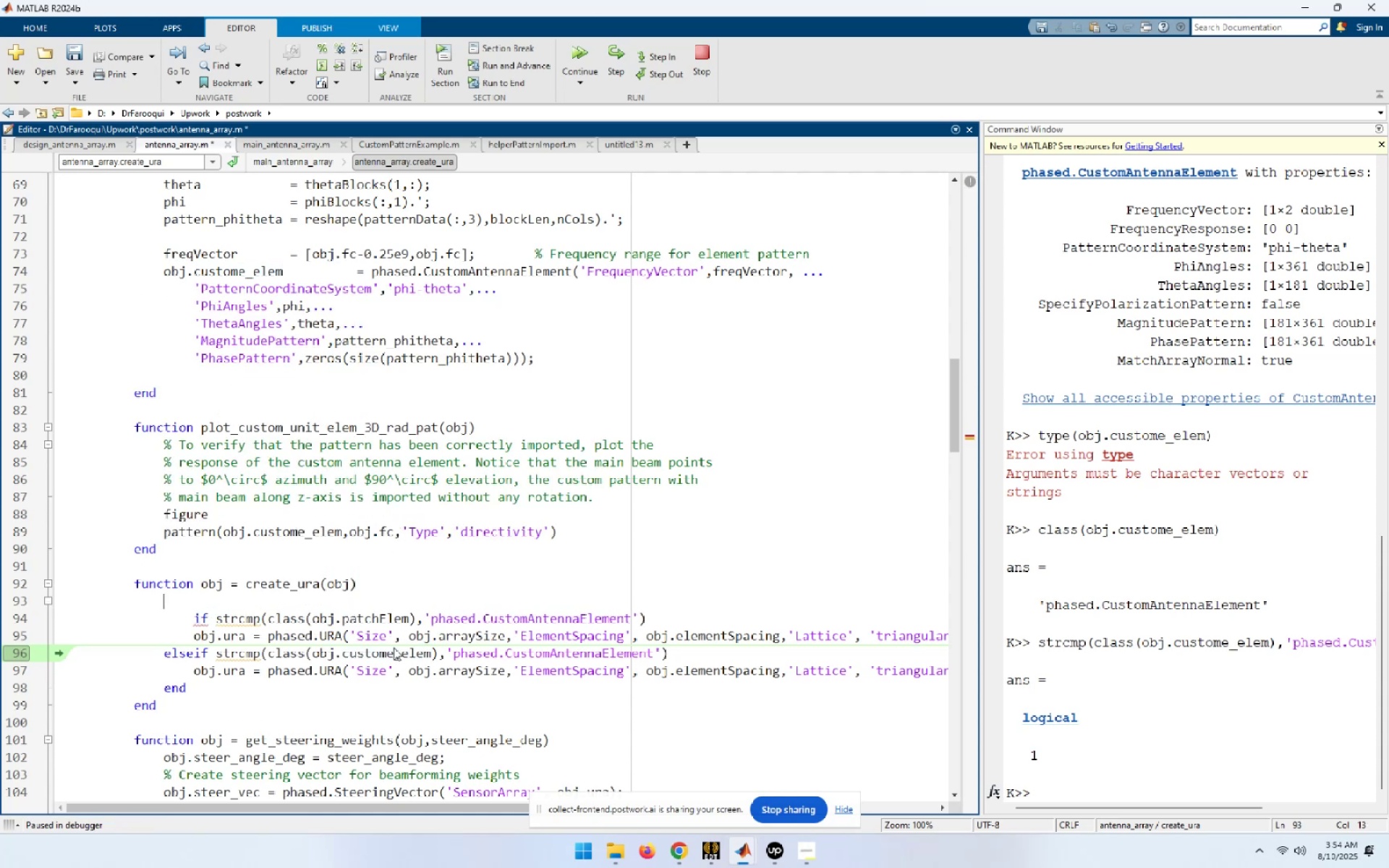 
key(ArrowUp)
 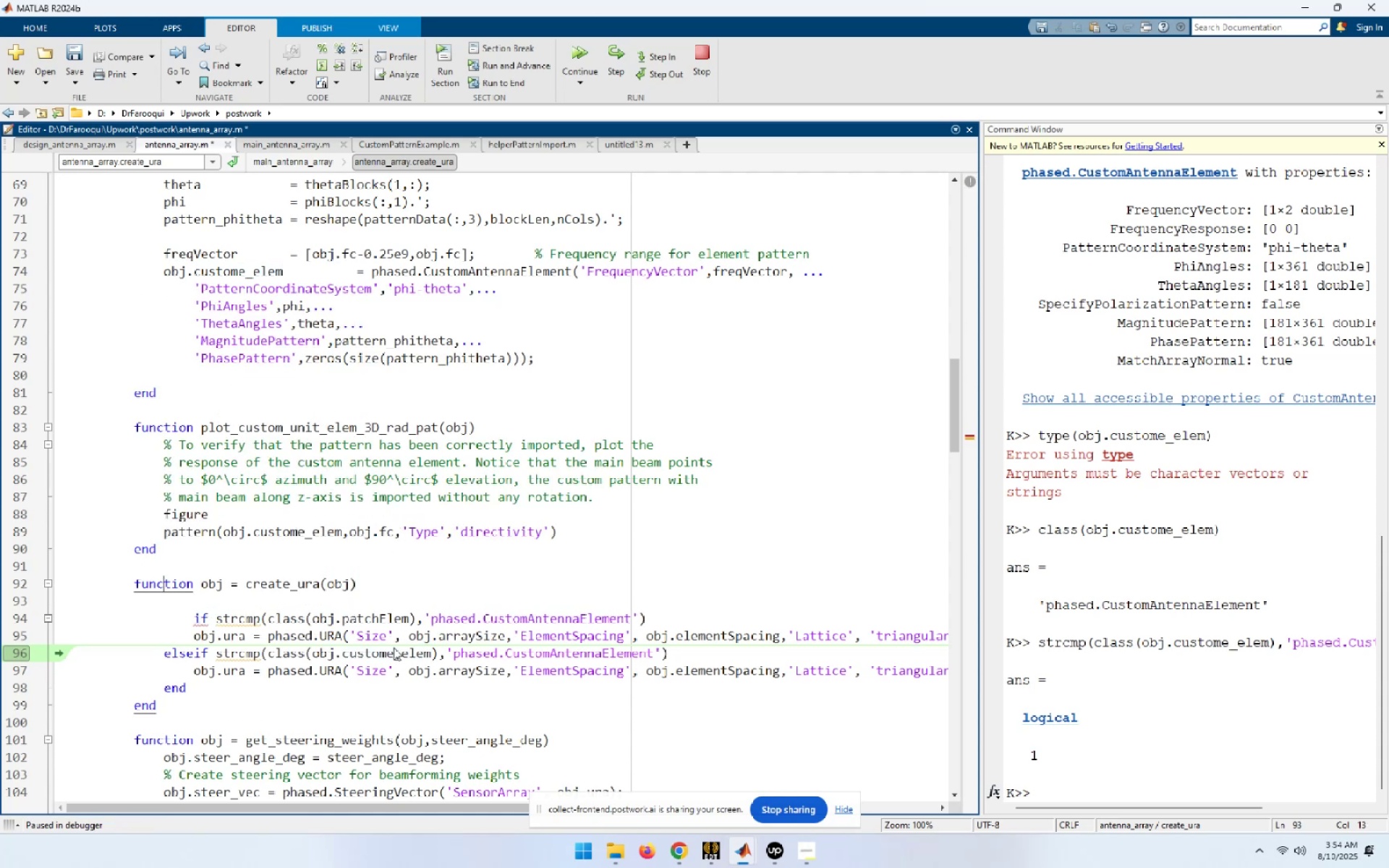 
key(End)
 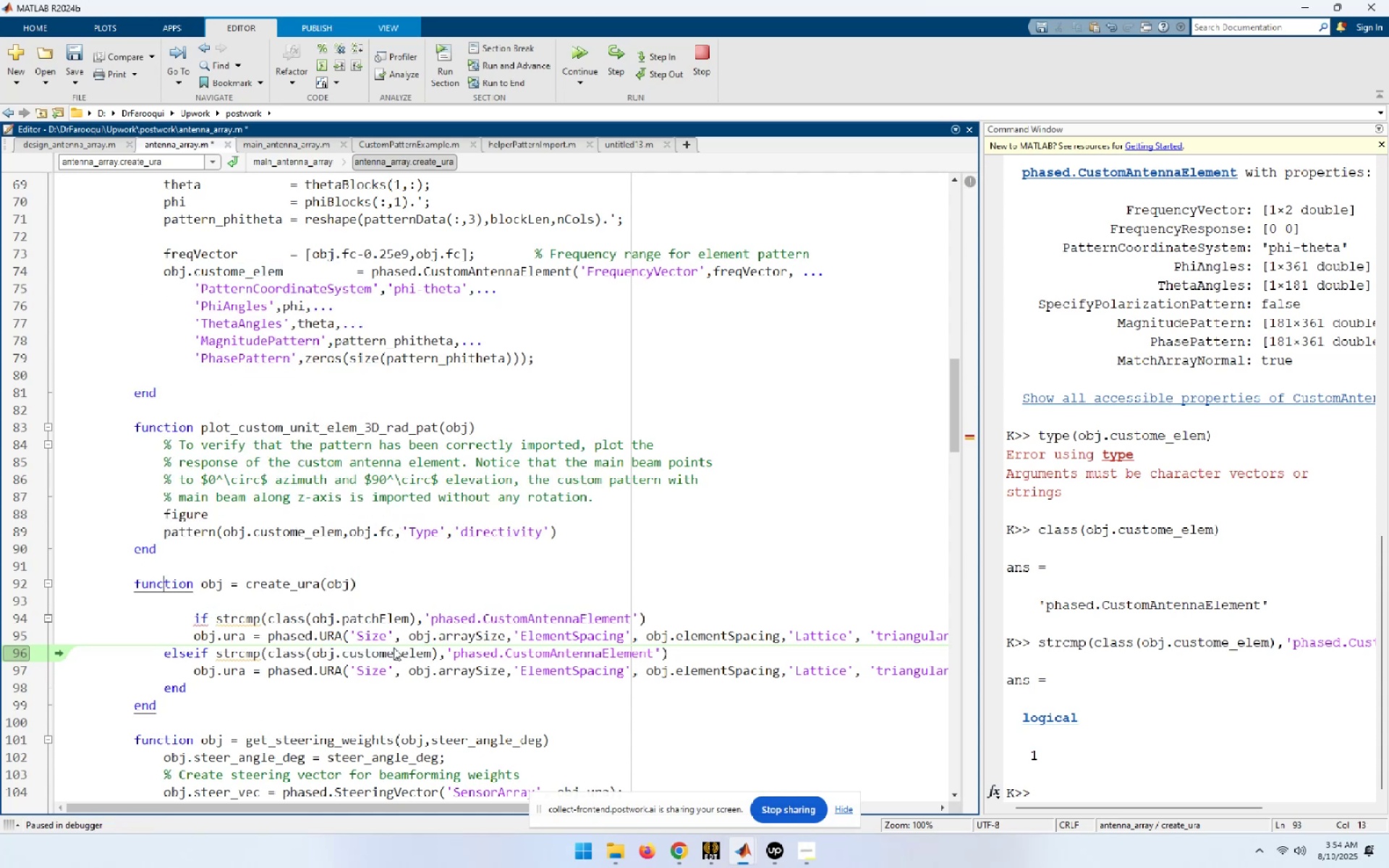 
key(Delete)
 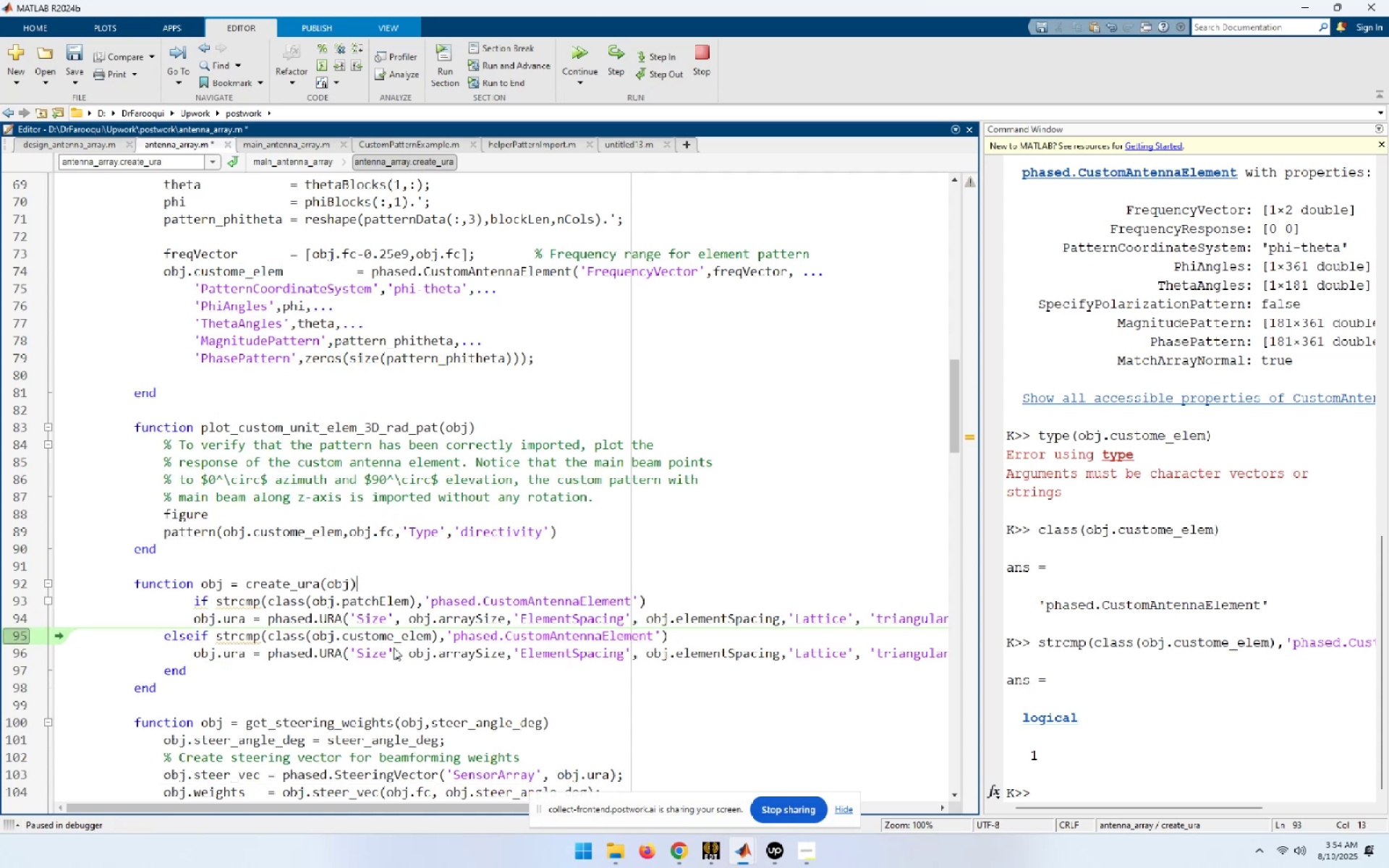 
key(ArrowDown)
 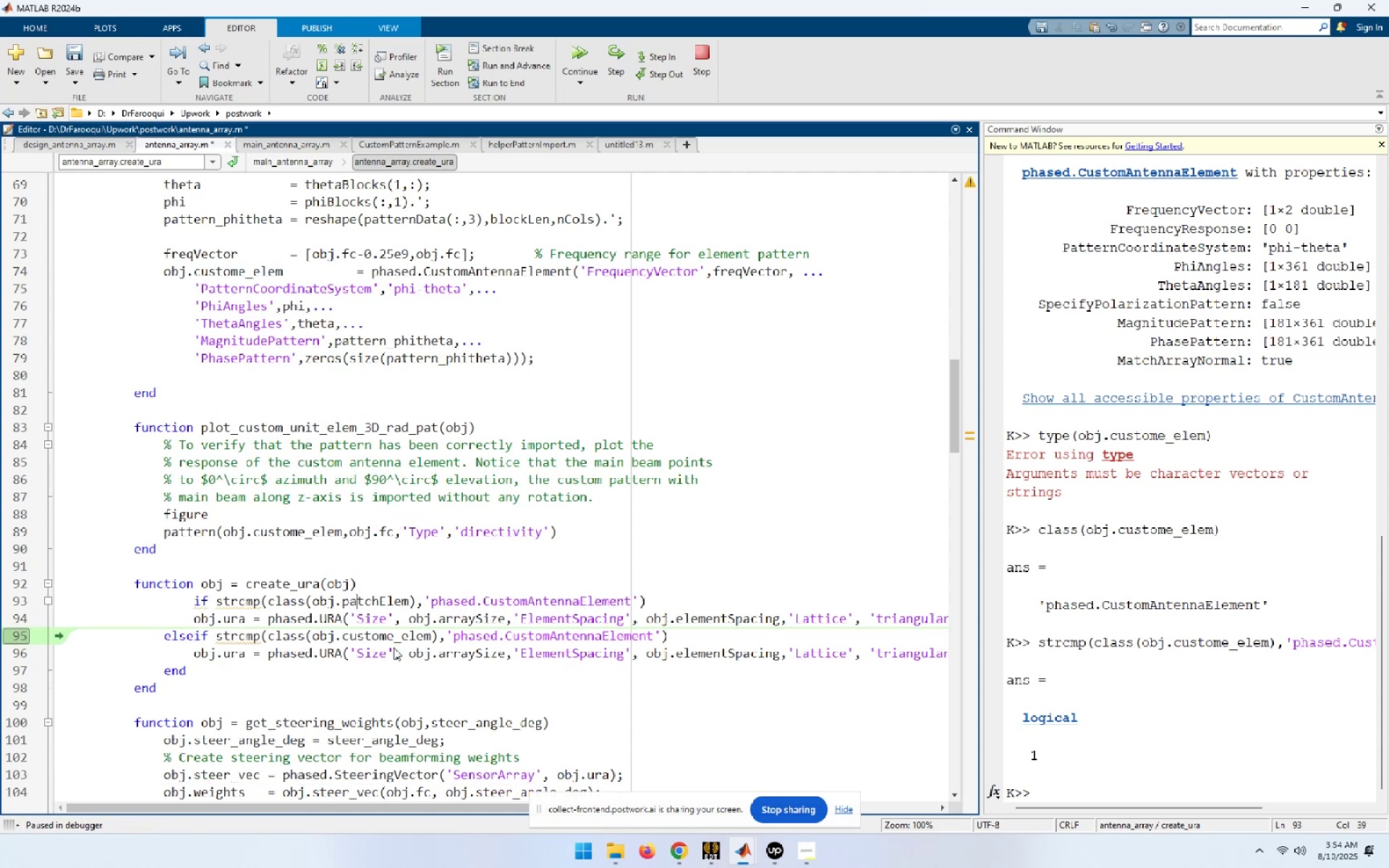 
key(Control+I)
 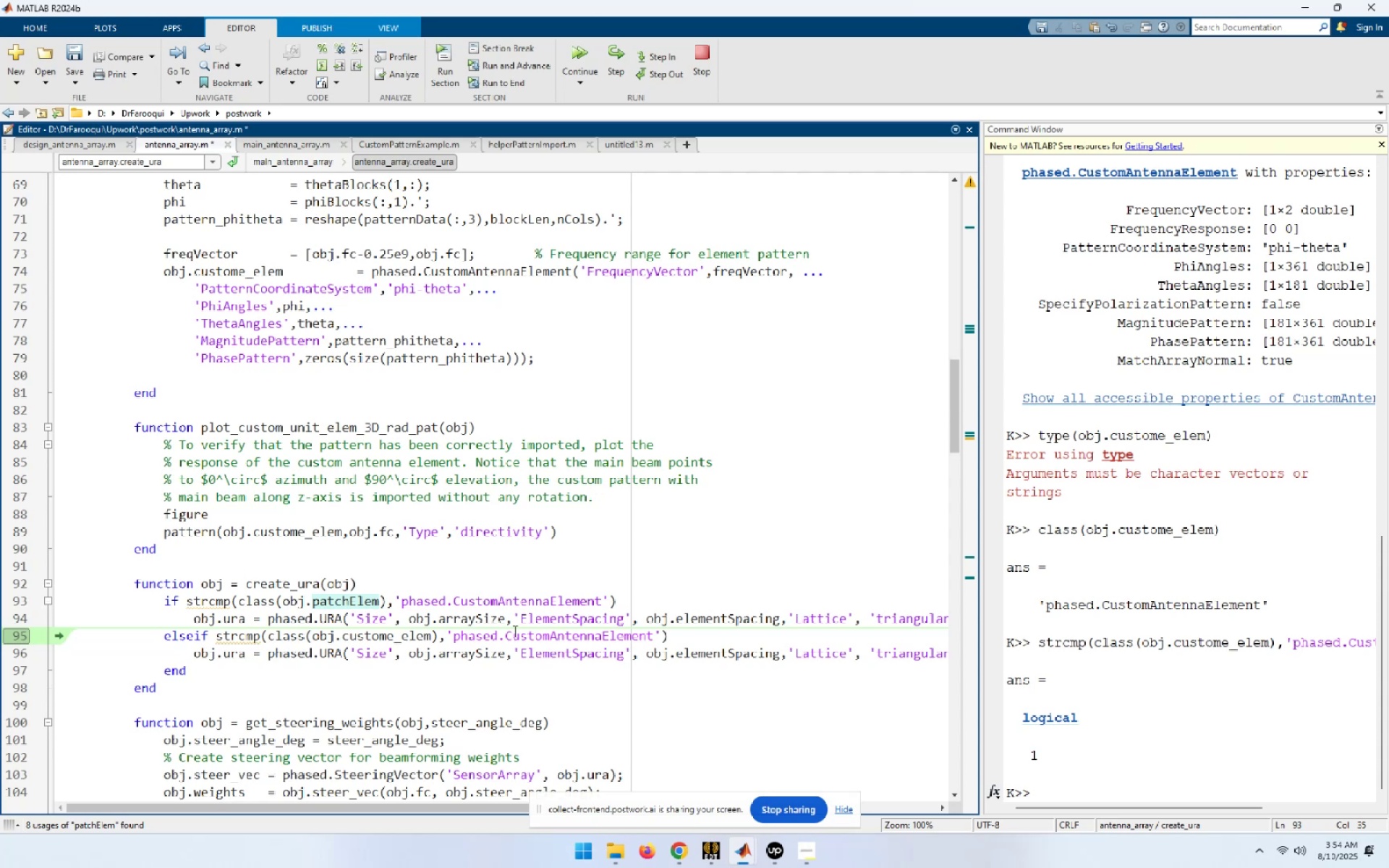 
hold_key(key=ControlLeft, duration=1.54)
 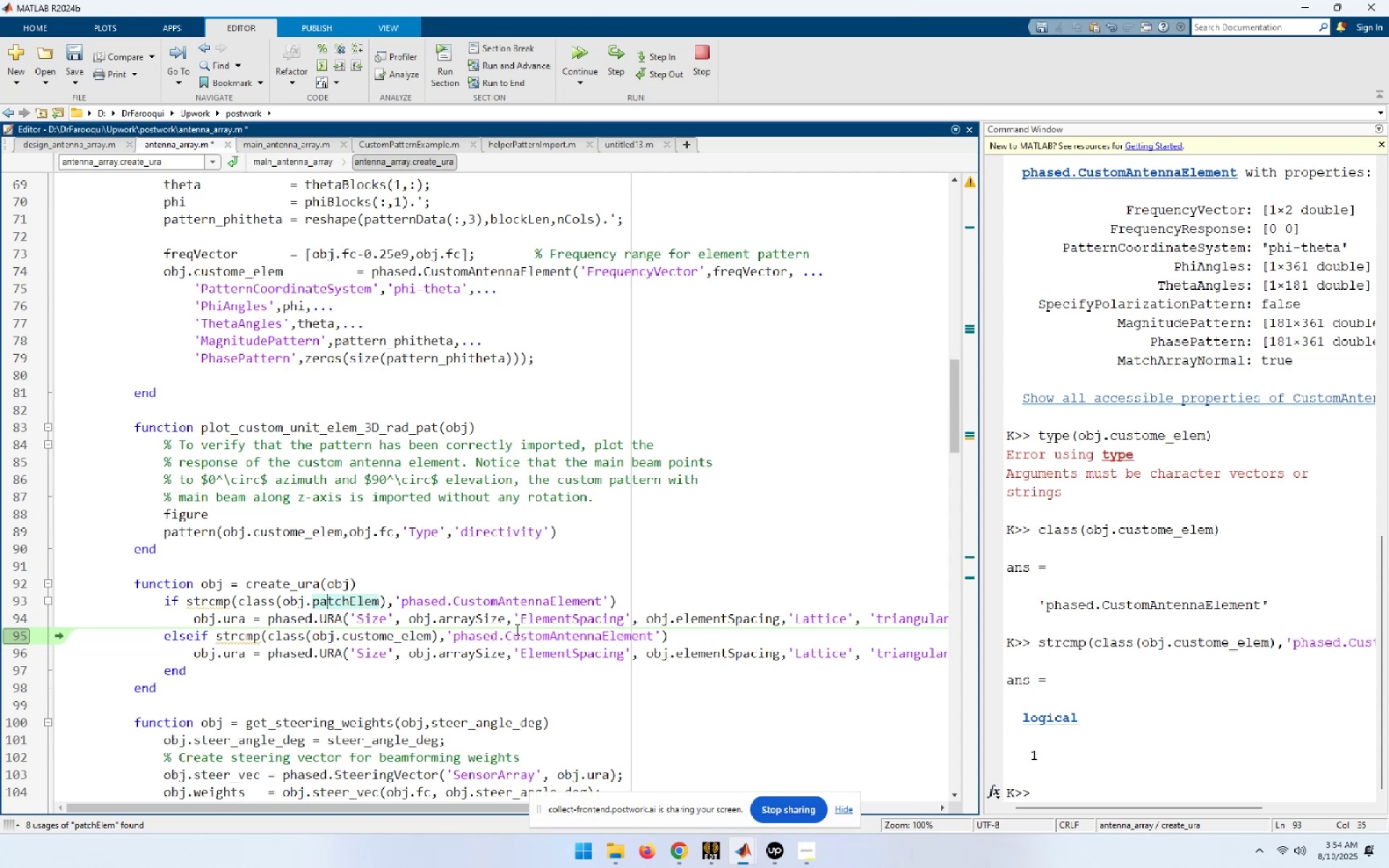 
hold_key(key=ControlLeft, duration=1.51)
 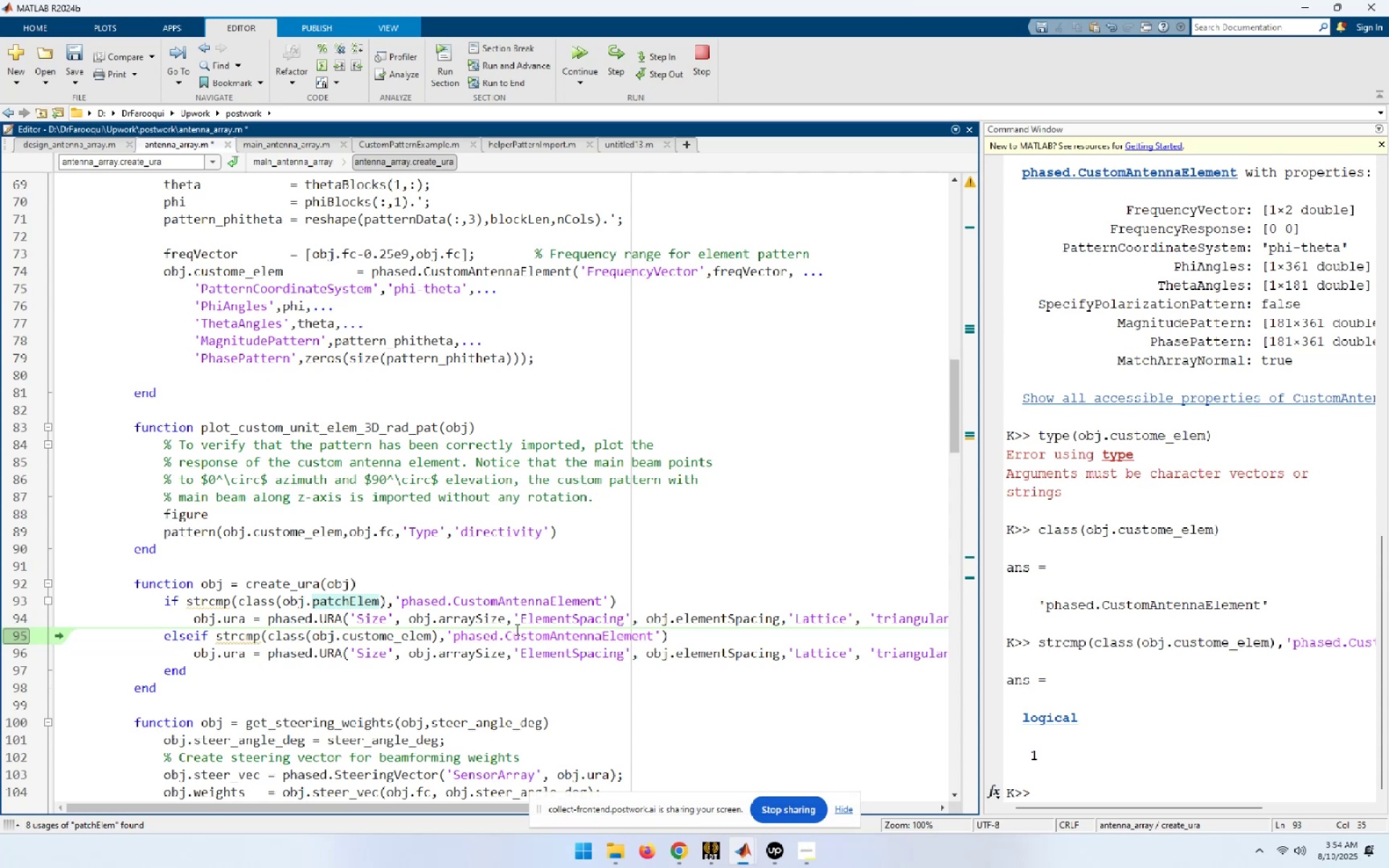 
key(Control+ControlLeft)
 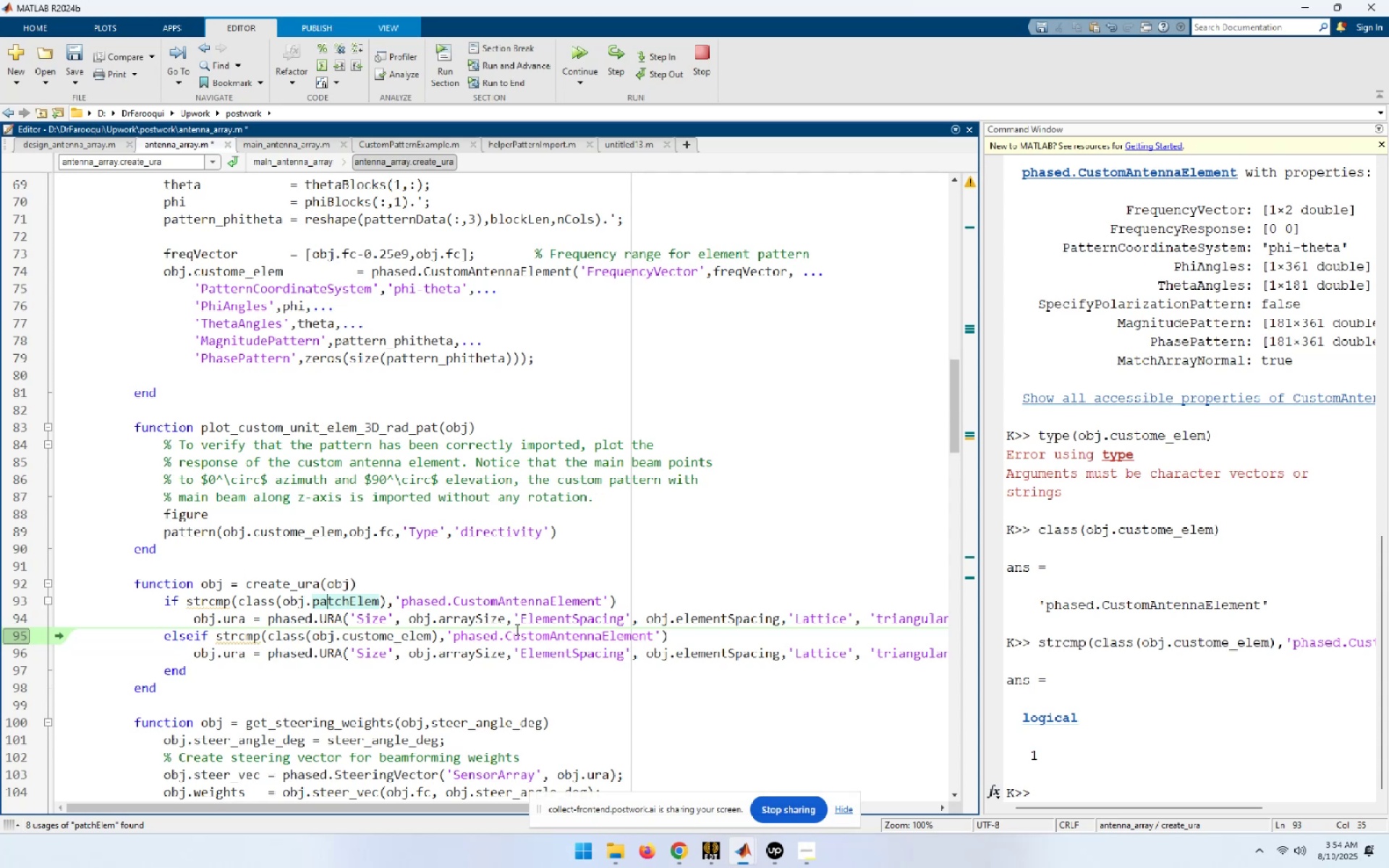 
key(Control+ControlLeft)
 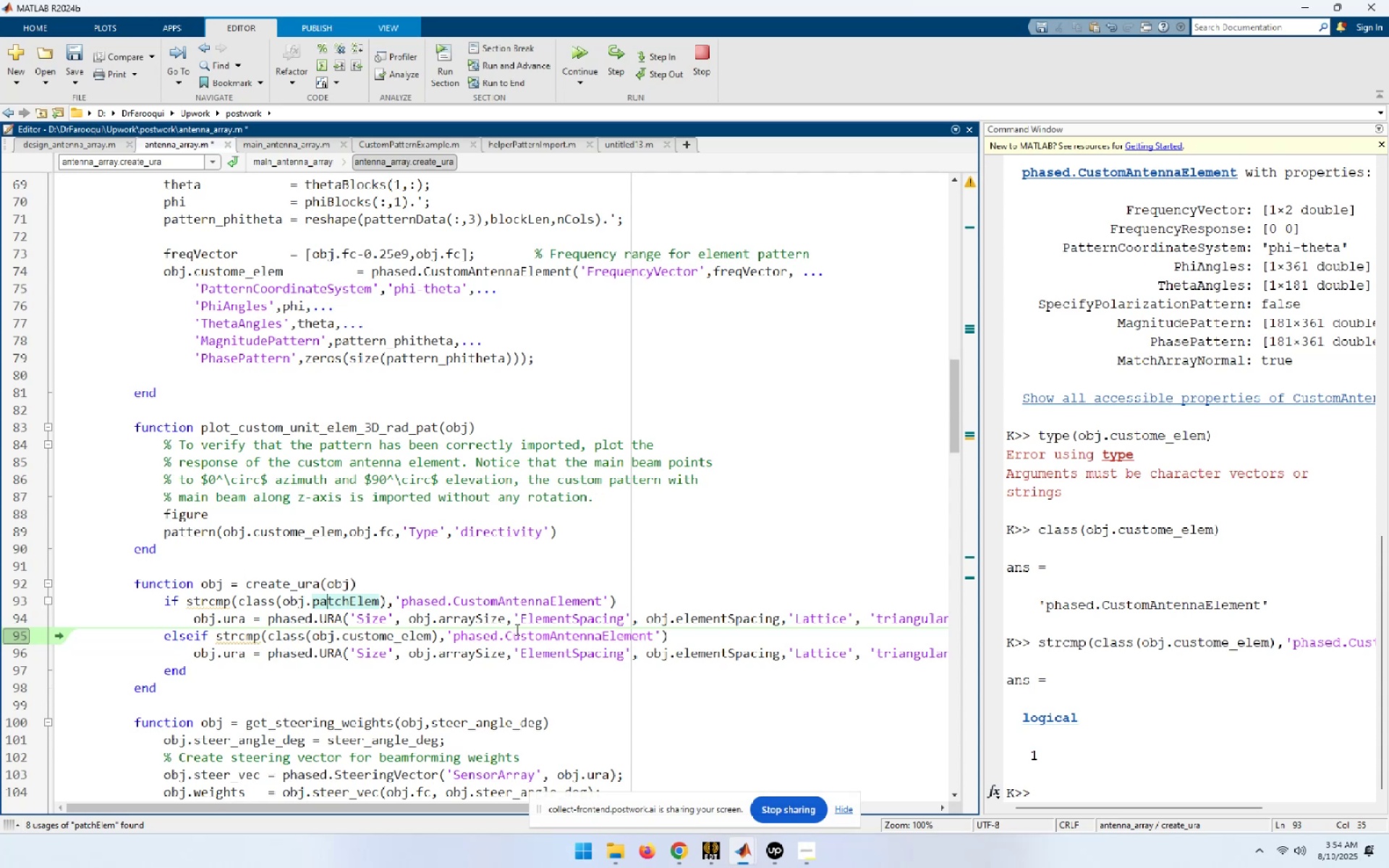 
key(Control+S)
 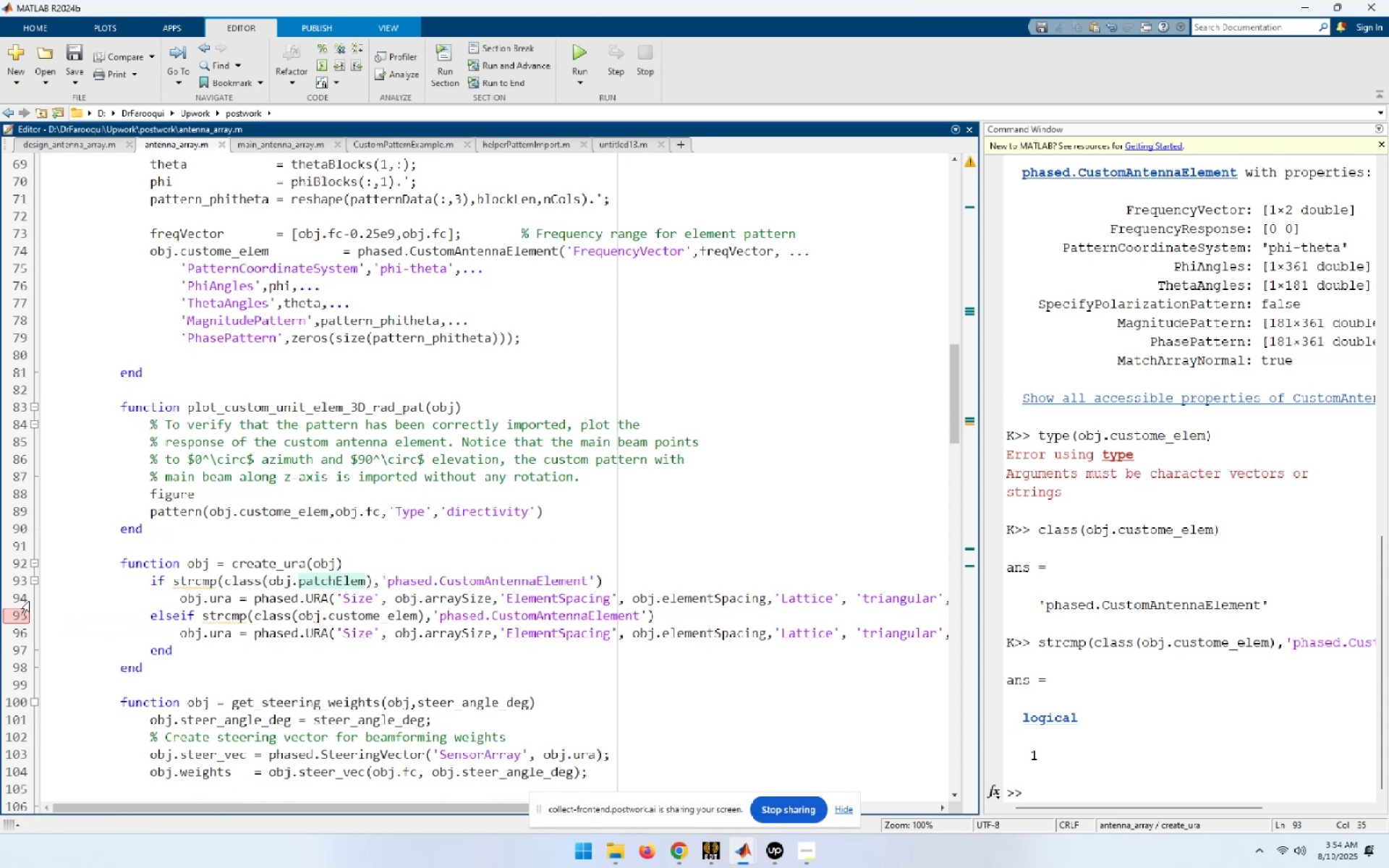 
left_click([19, 583])
 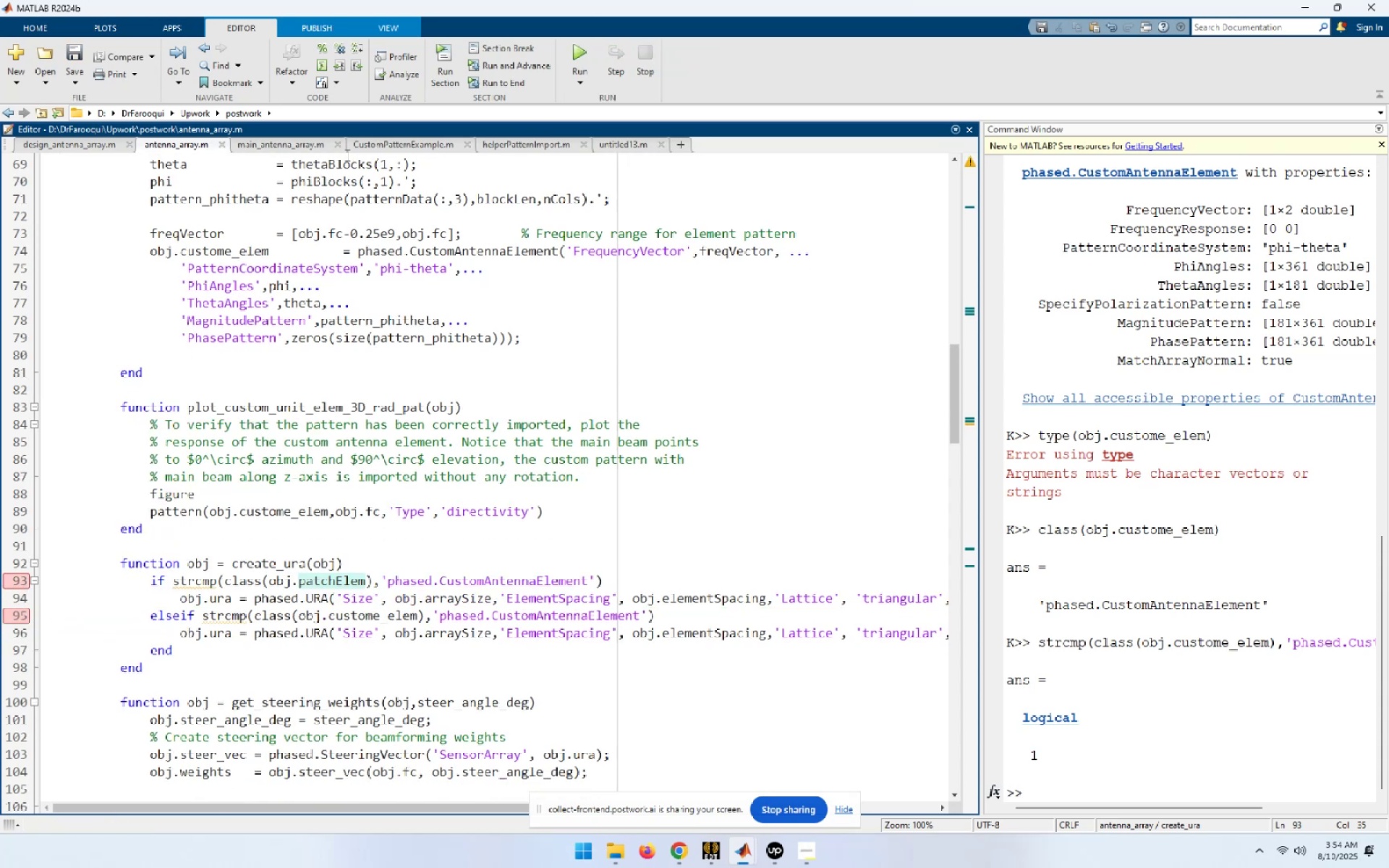 
left_click([301, 146])
 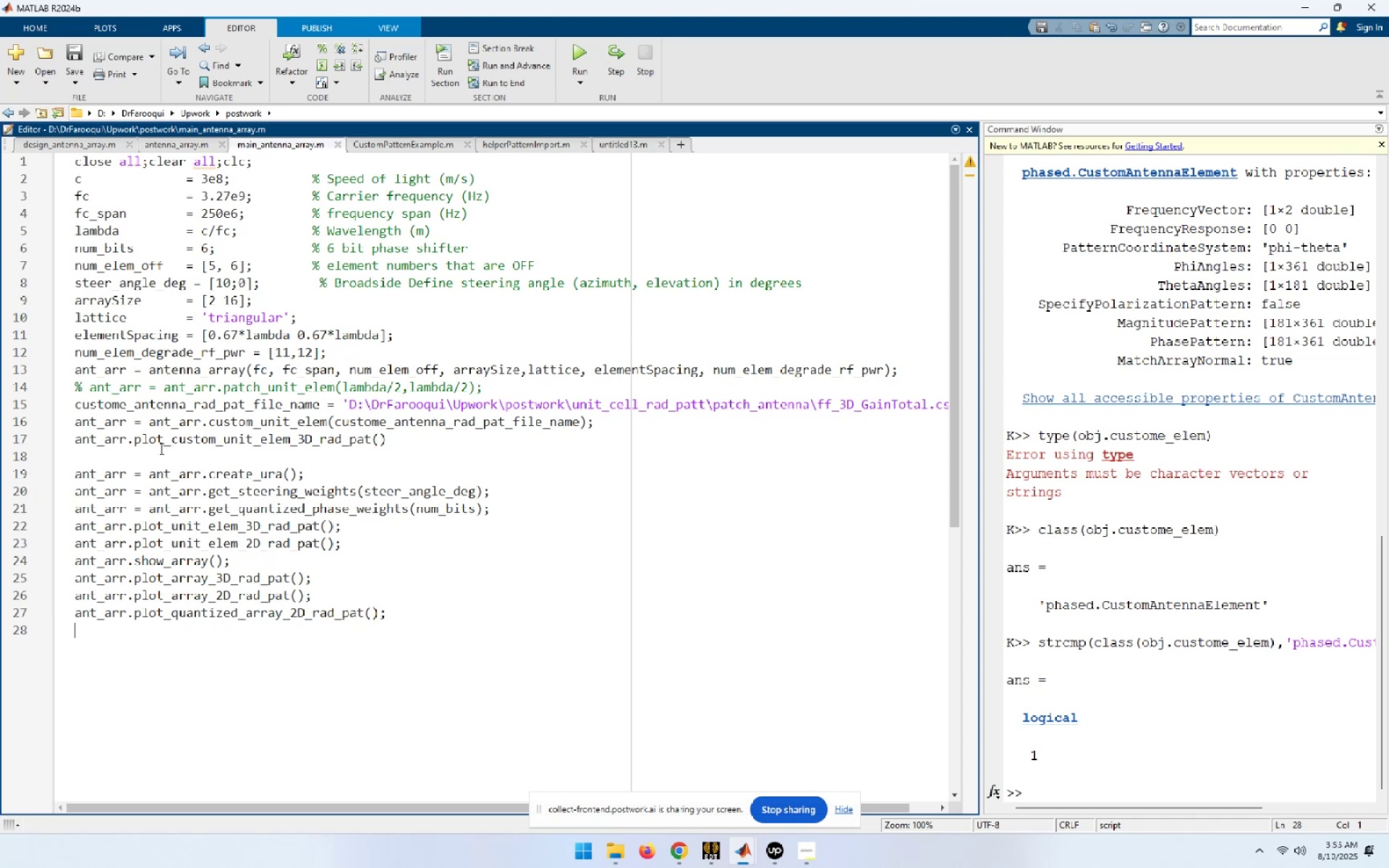 
left_click([255, 427])
 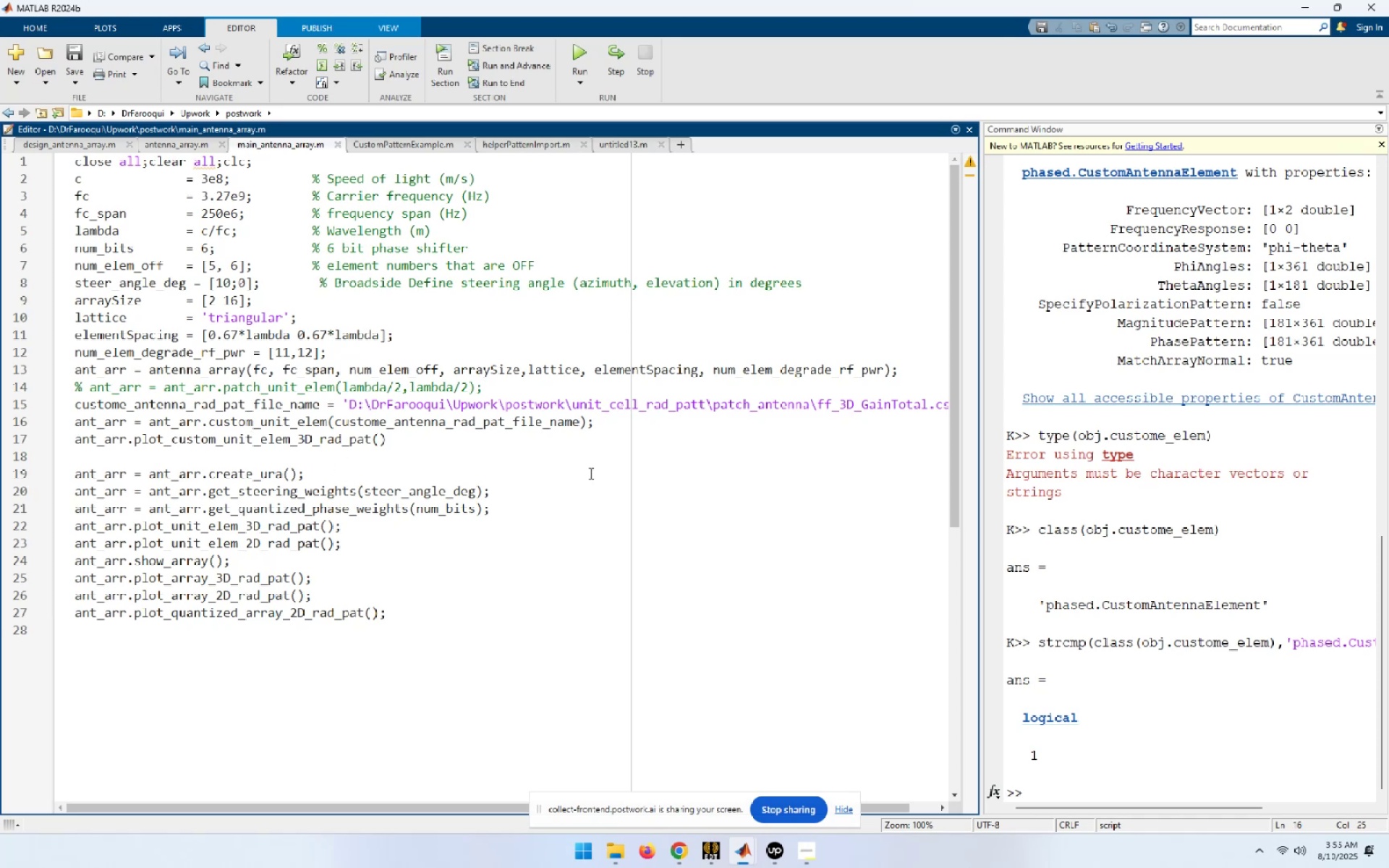 
key(ArrowUp)
 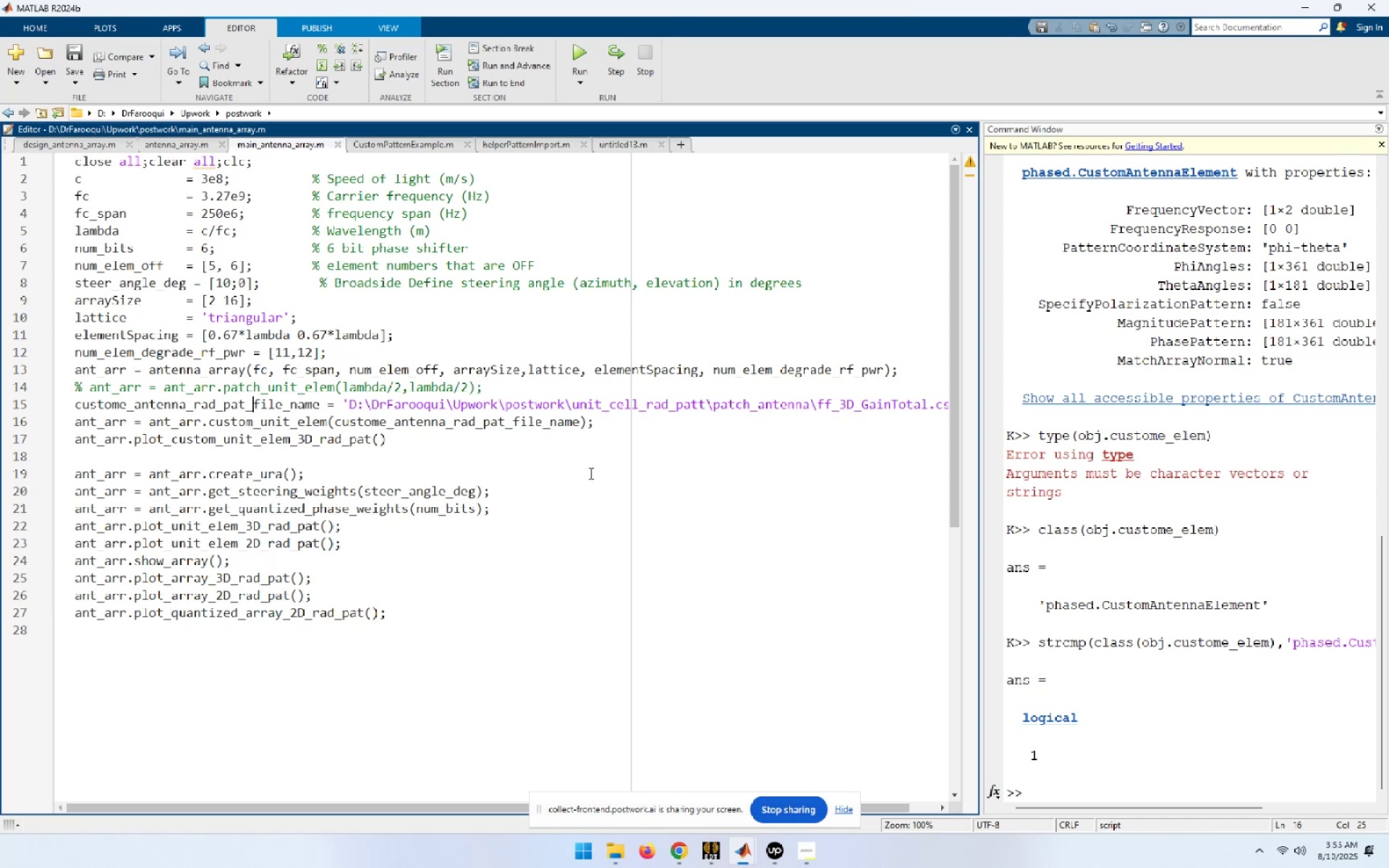 
key(ArrowUp)
 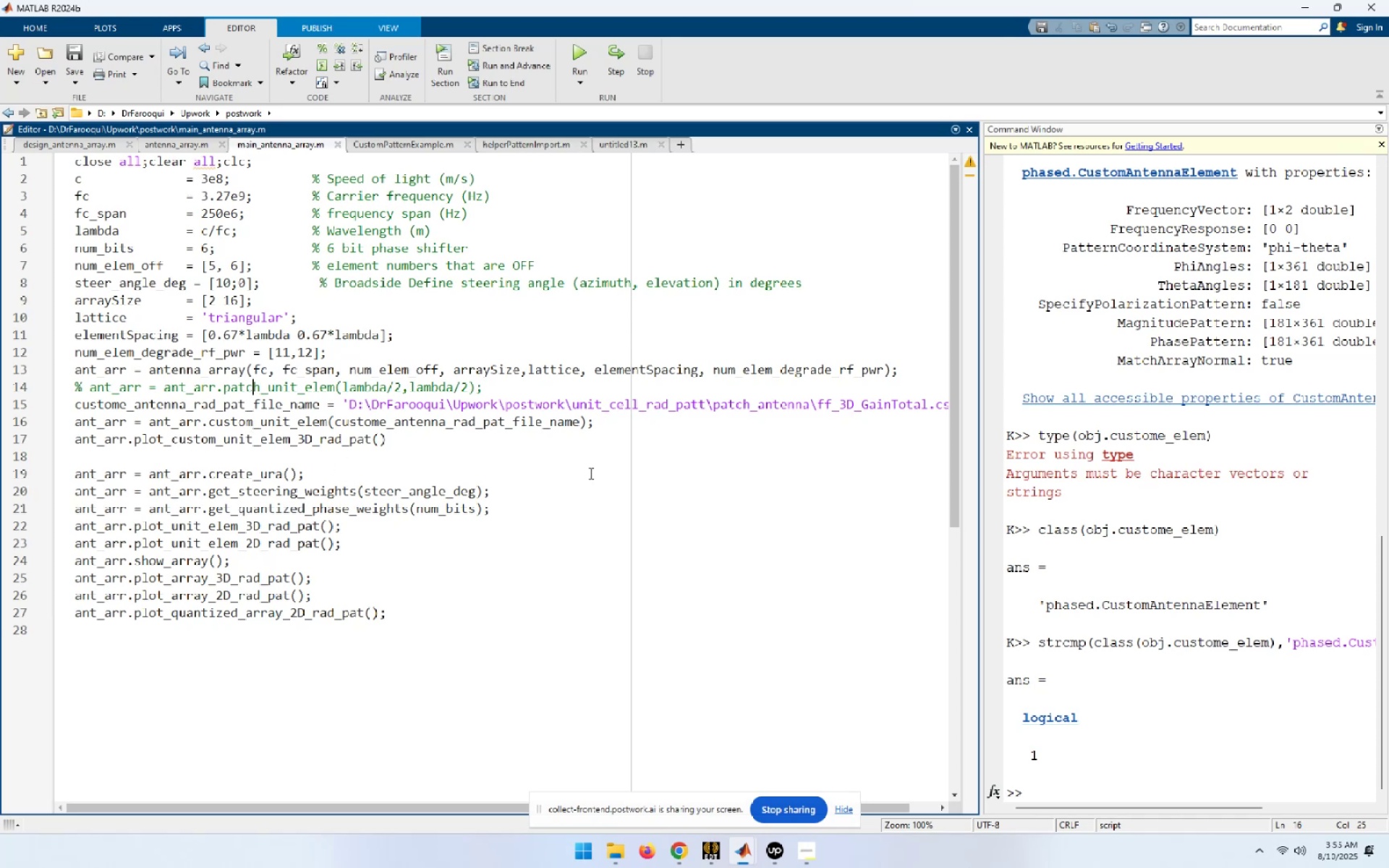 
key(ArrowUp)
 